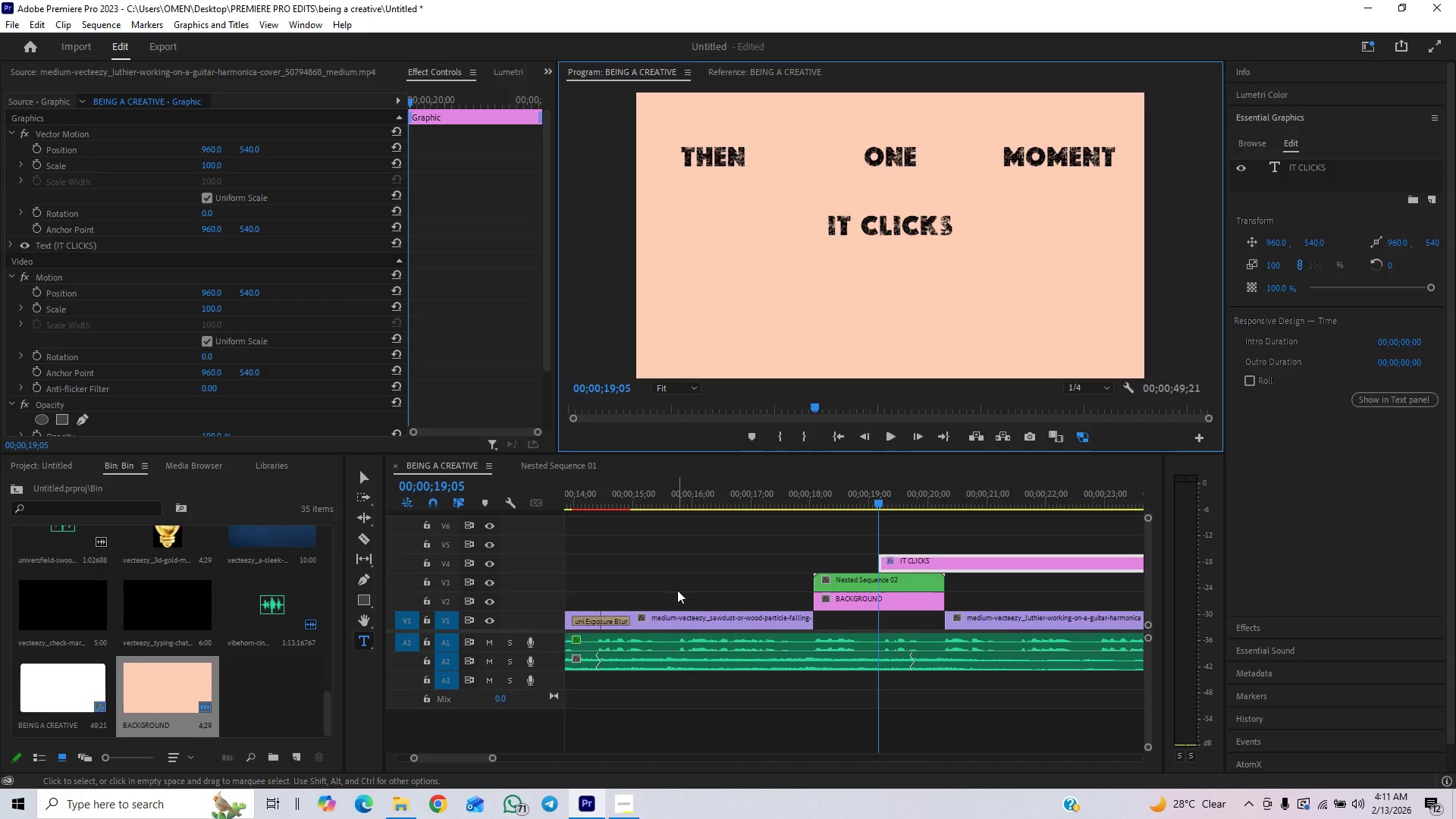 
key(Control+Z)
 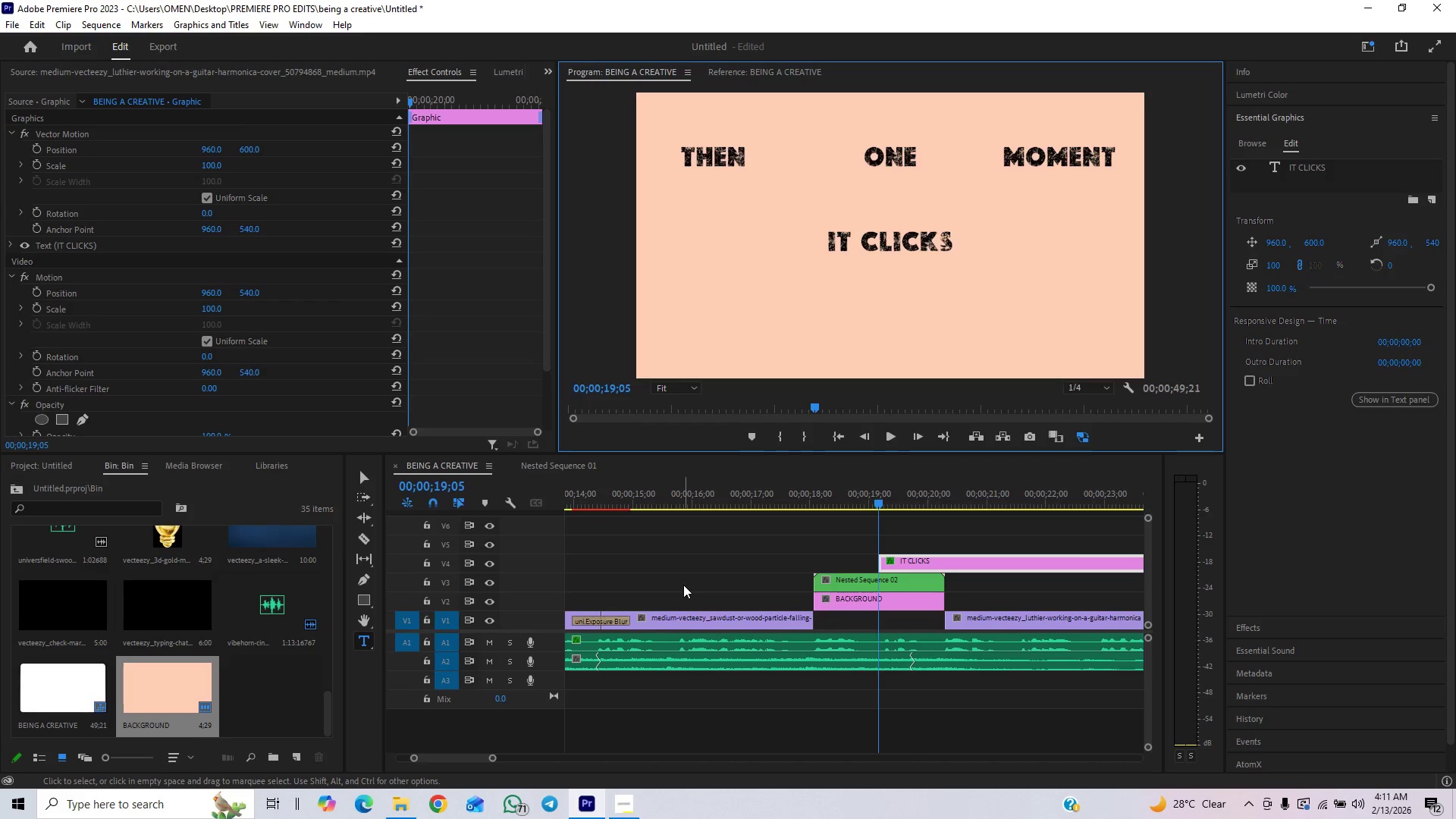 
key(Control+Backquote)
 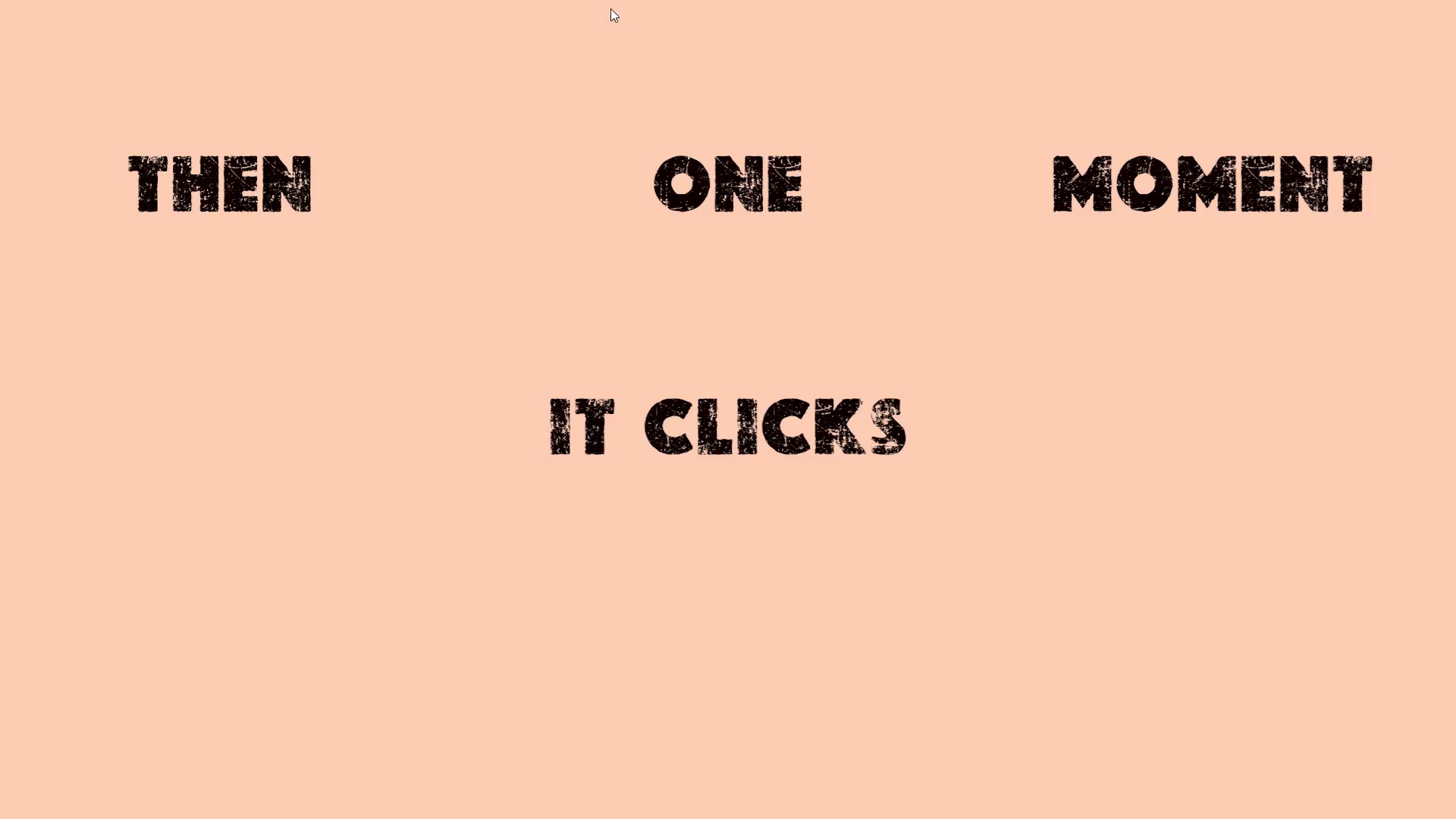 
wait(8.03)
 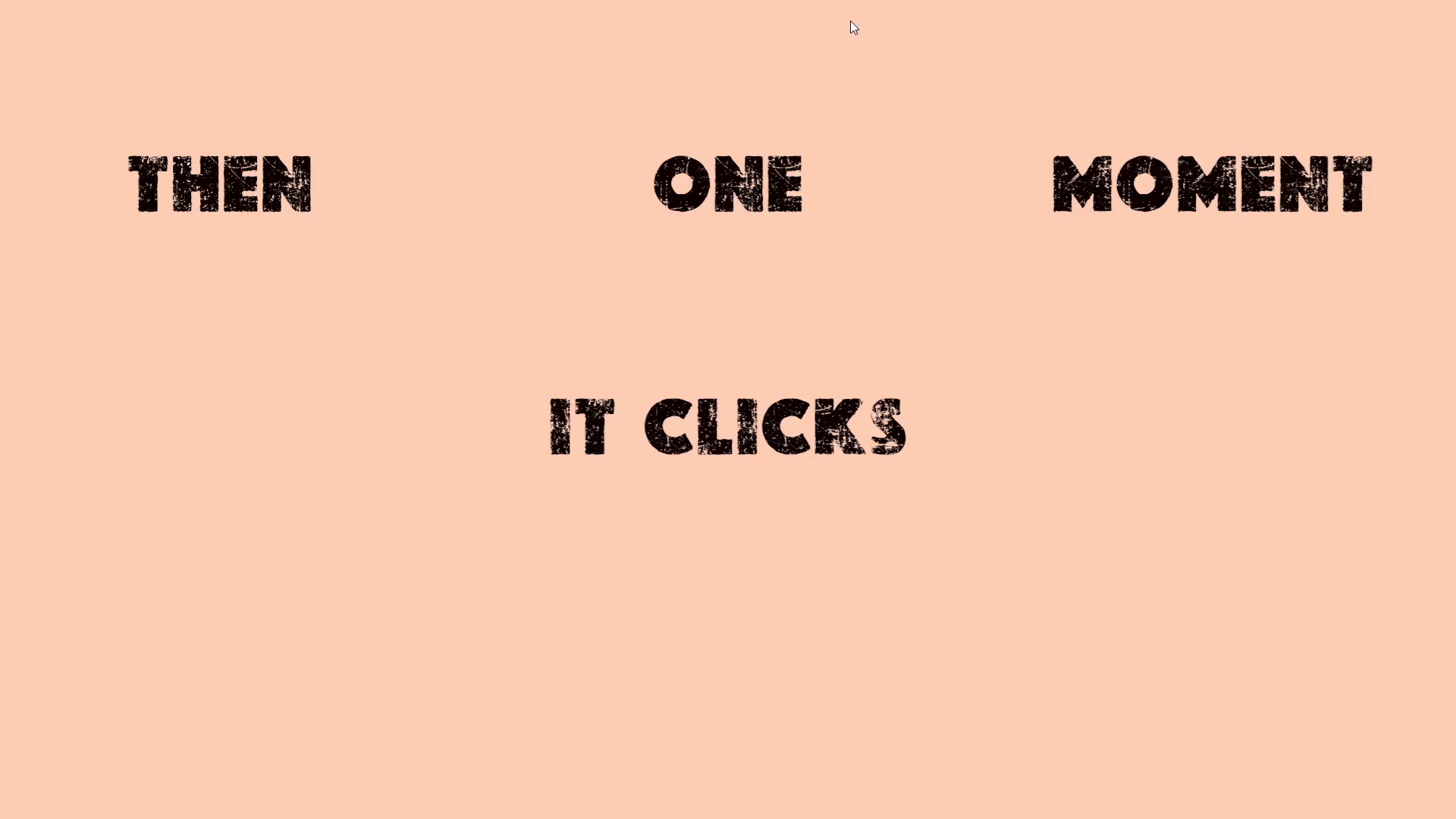 
key(Control+Backquote)
 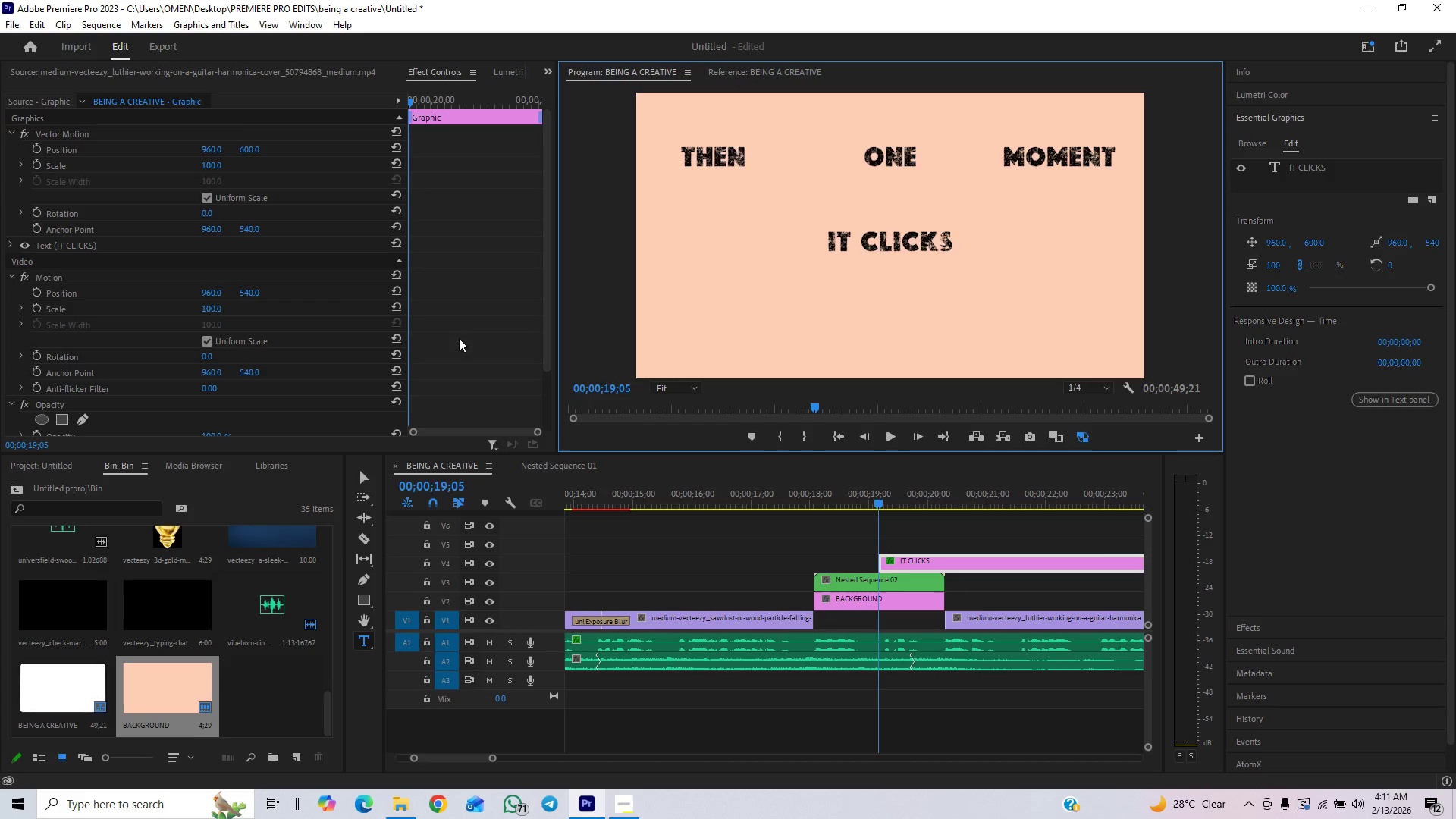 
wait(6.16)
 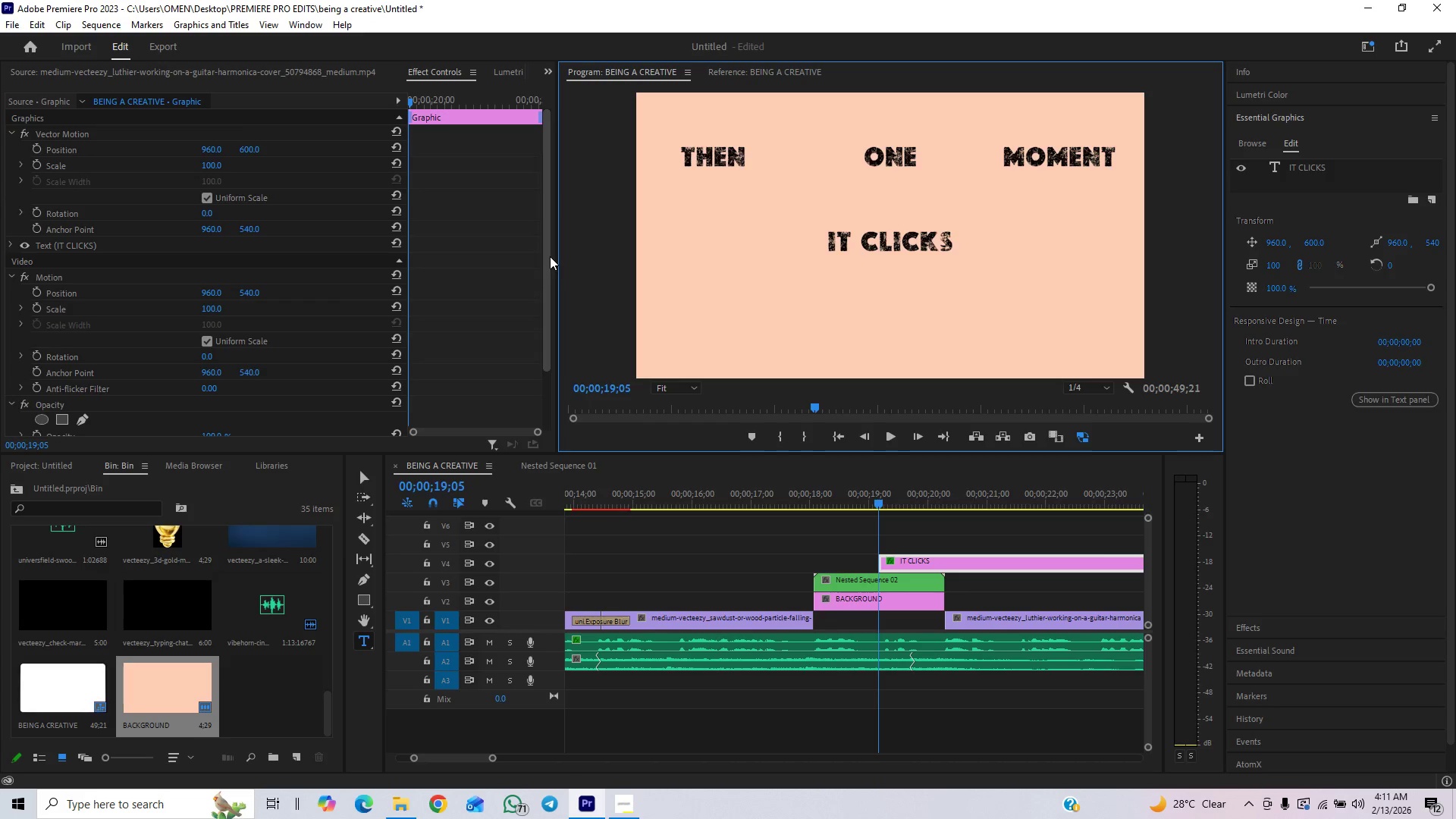 
left_click([391, 149])
 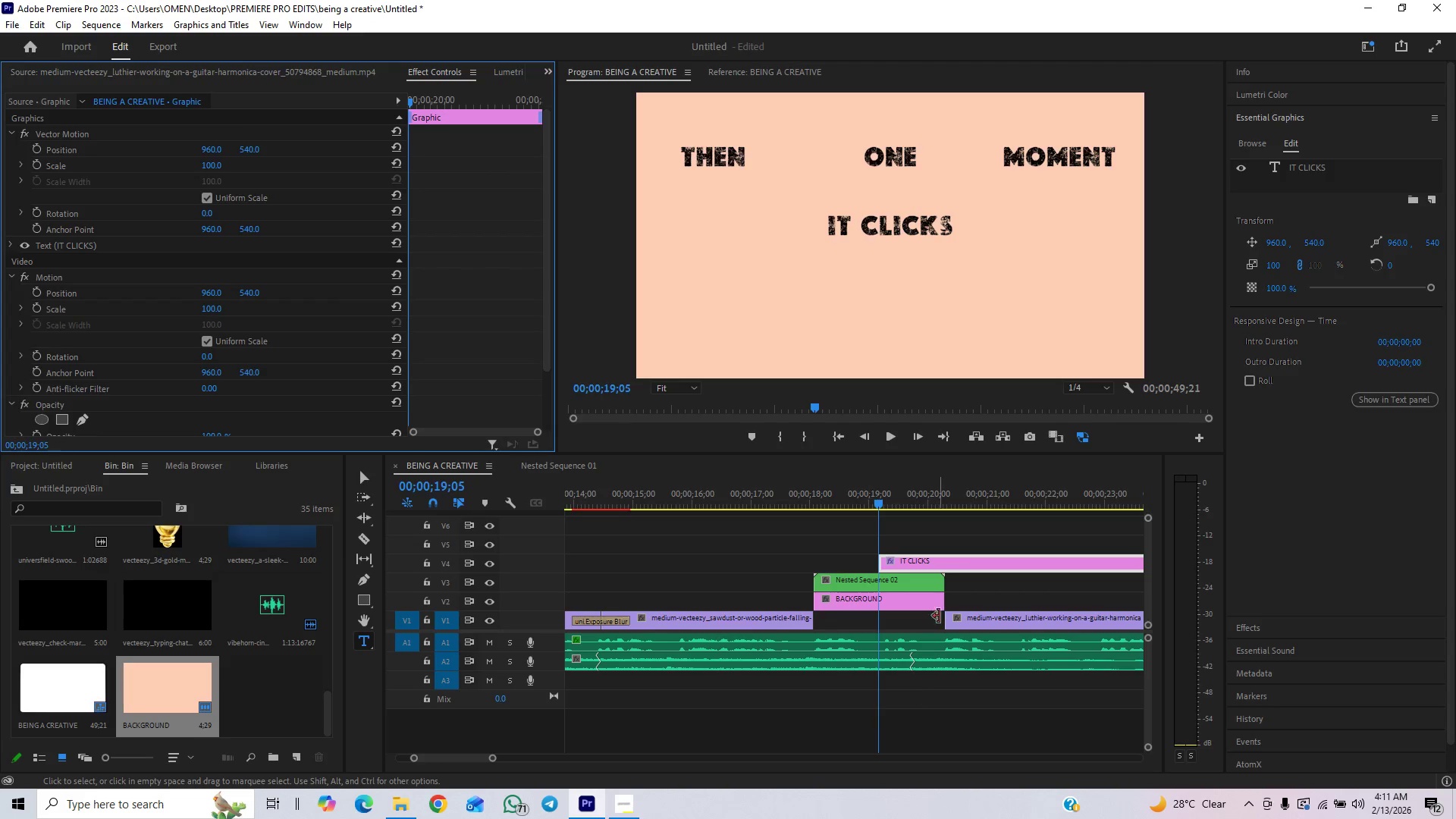 
left_click([913, 576])
 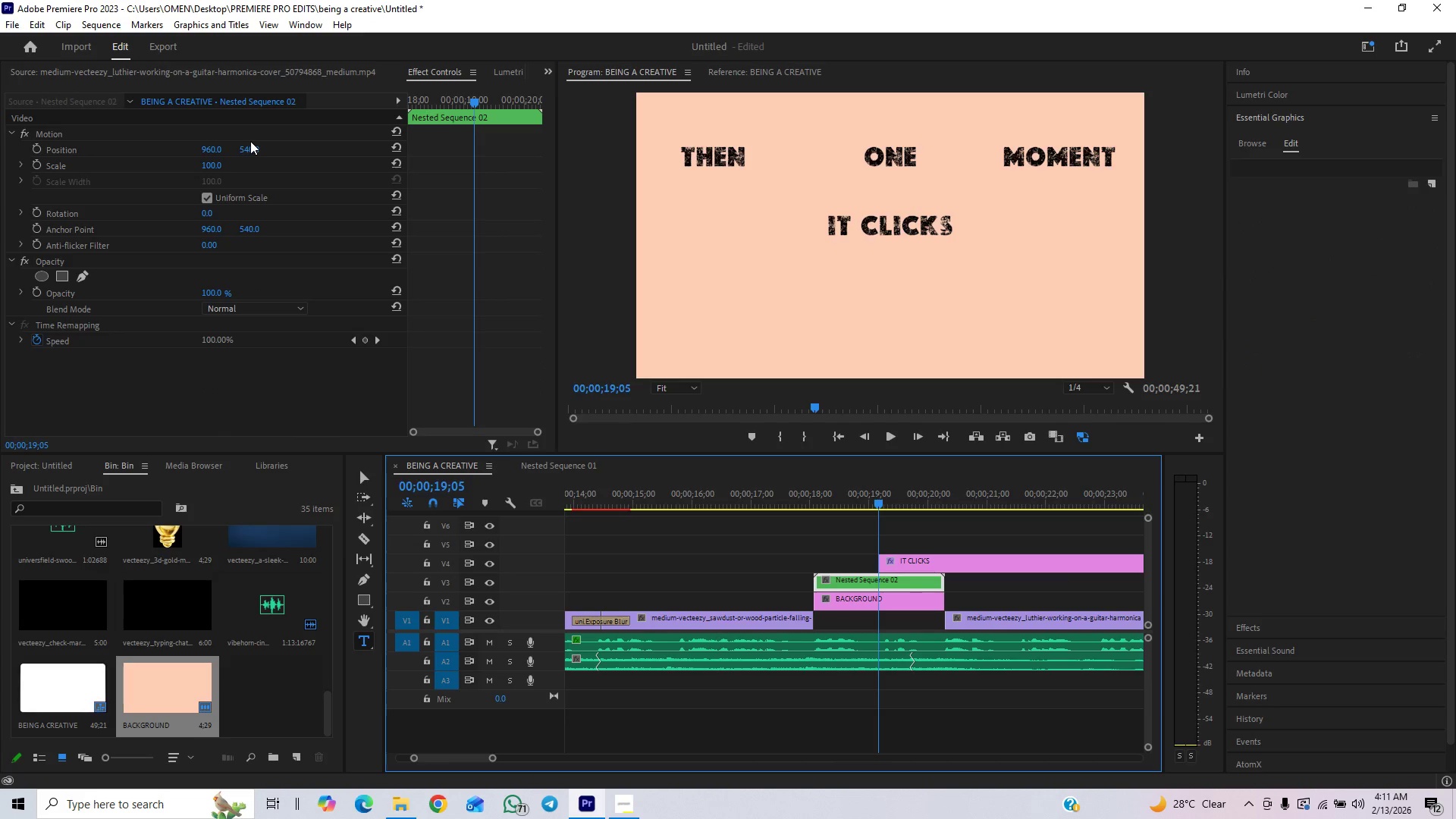 
left_click_drag(start_coordinate=[250, 149], to_coordinate=[205, 184])
 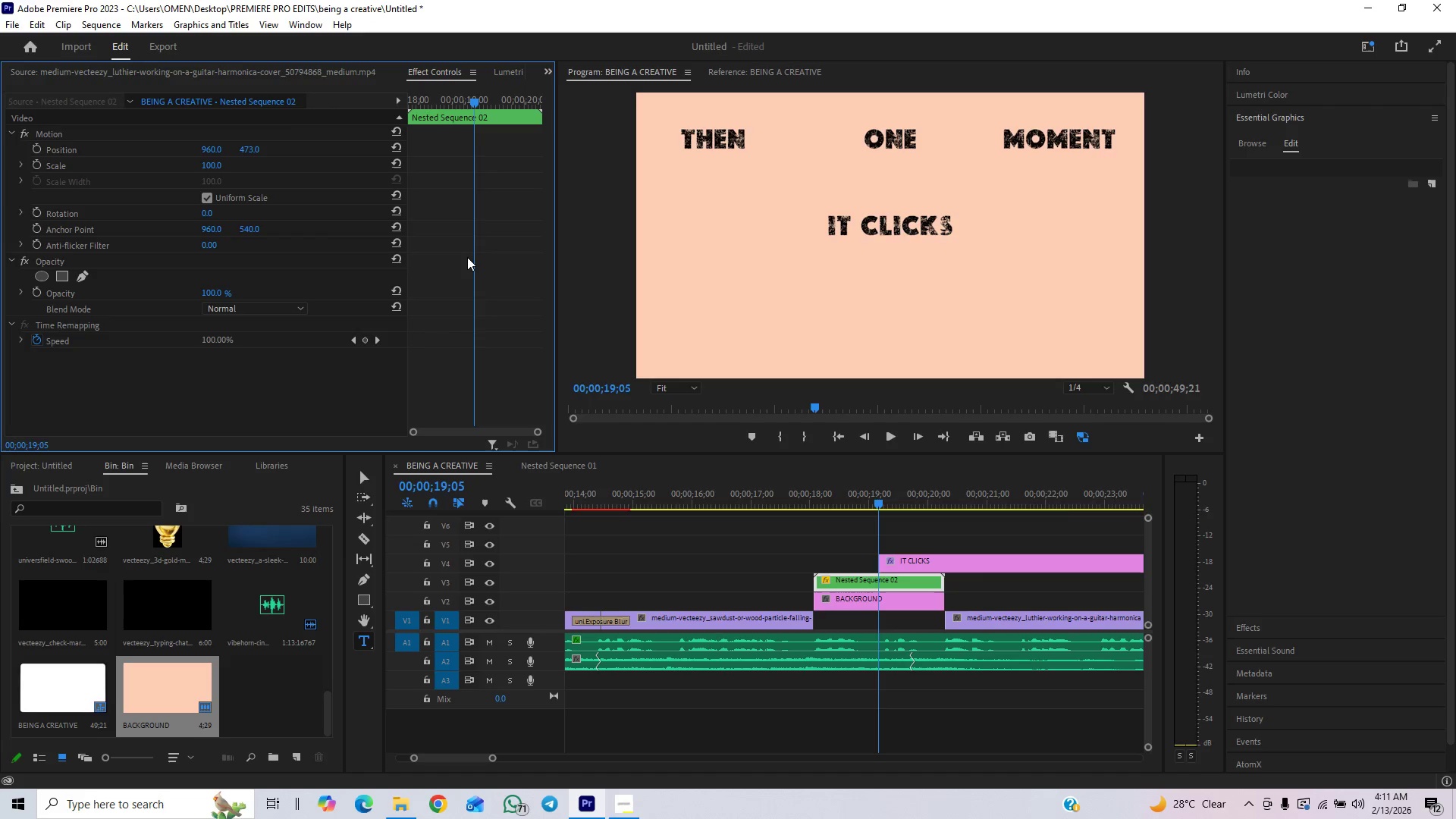 
key(Control+S)
 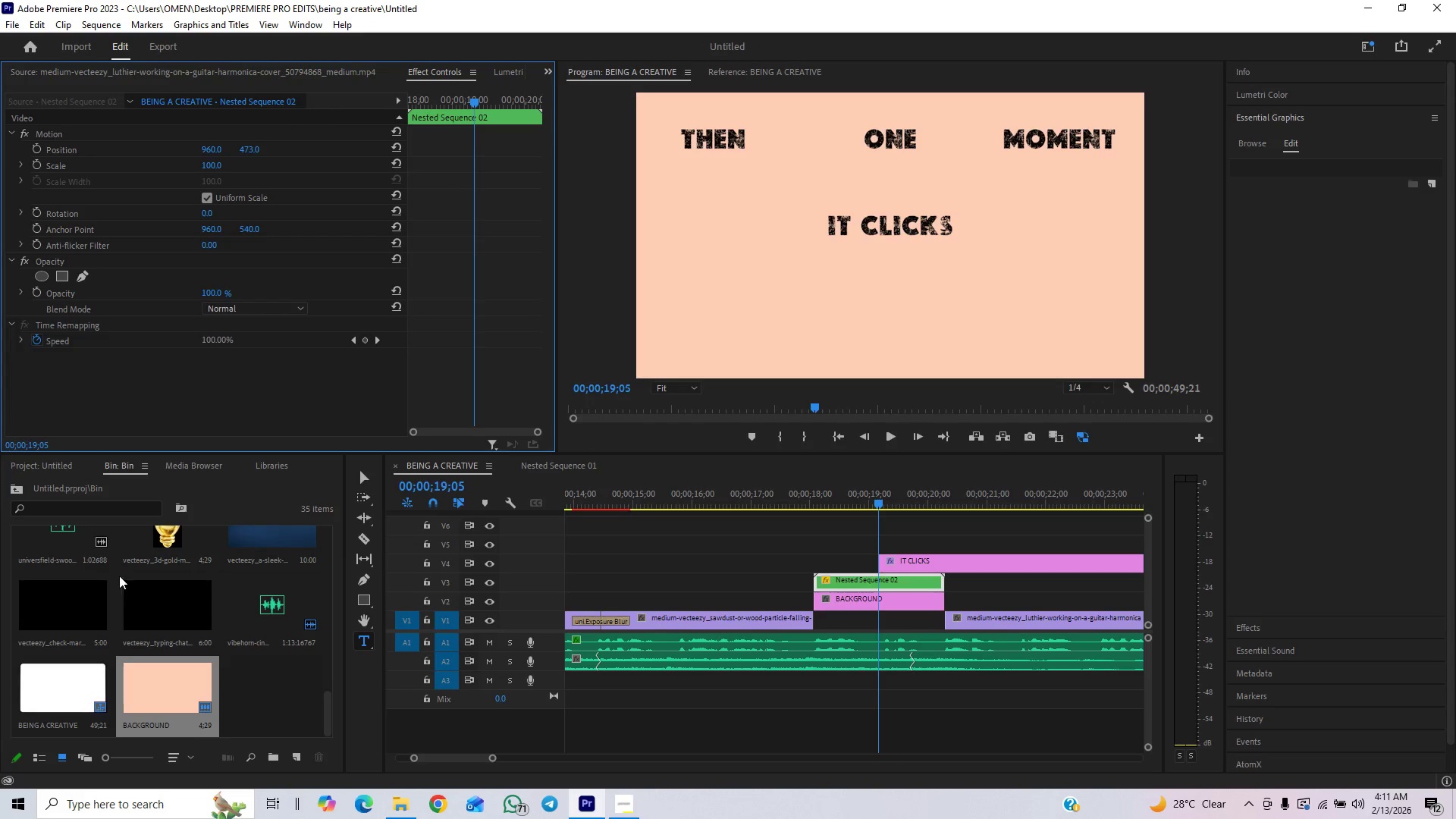 
left_click_drag(start_coordinate=[160, 535], to_coordinate=[886, 536])
 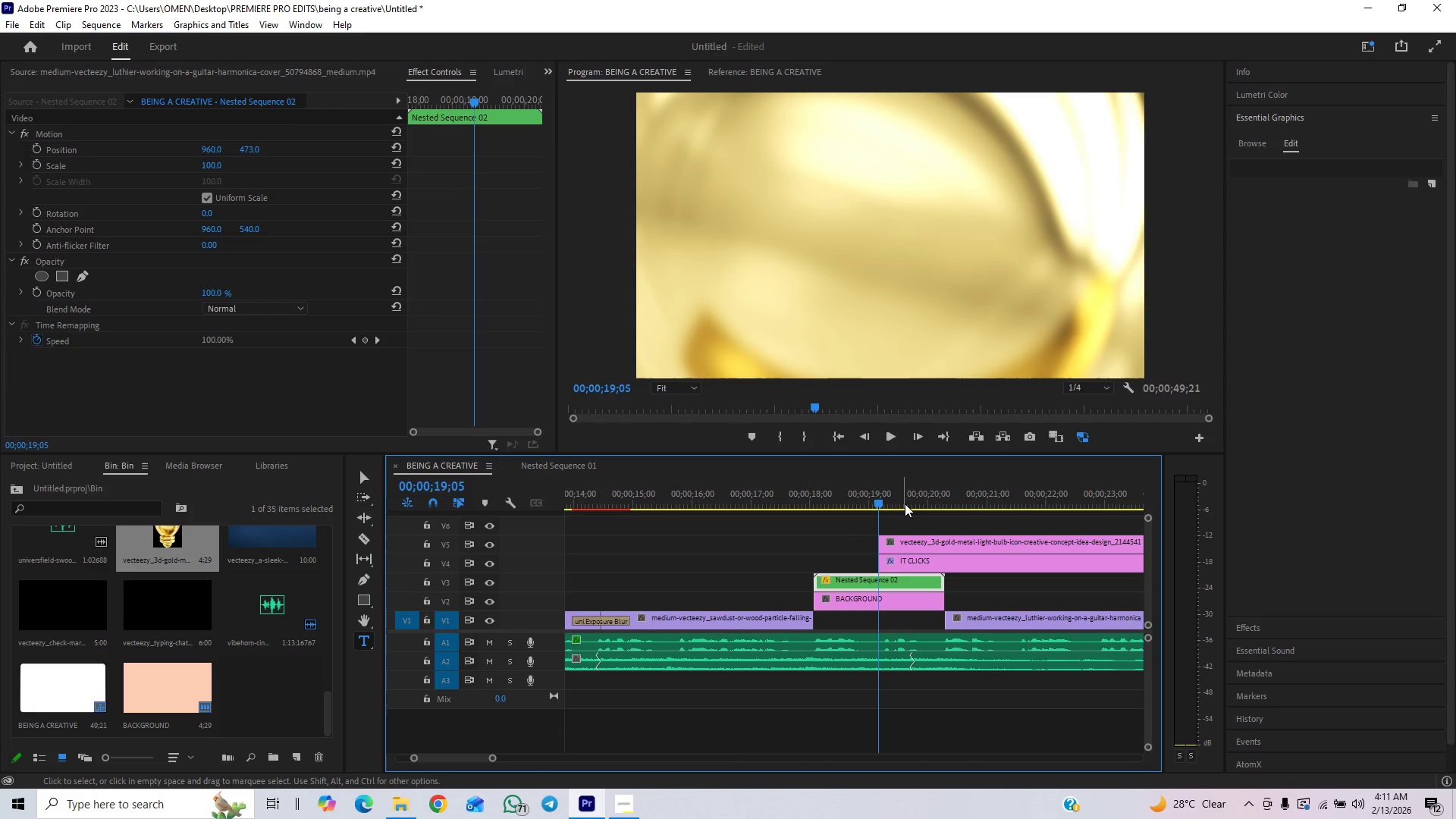 
left_click_drag(start_coordinate=[905, 502], to_coordinate=[927, 499])
 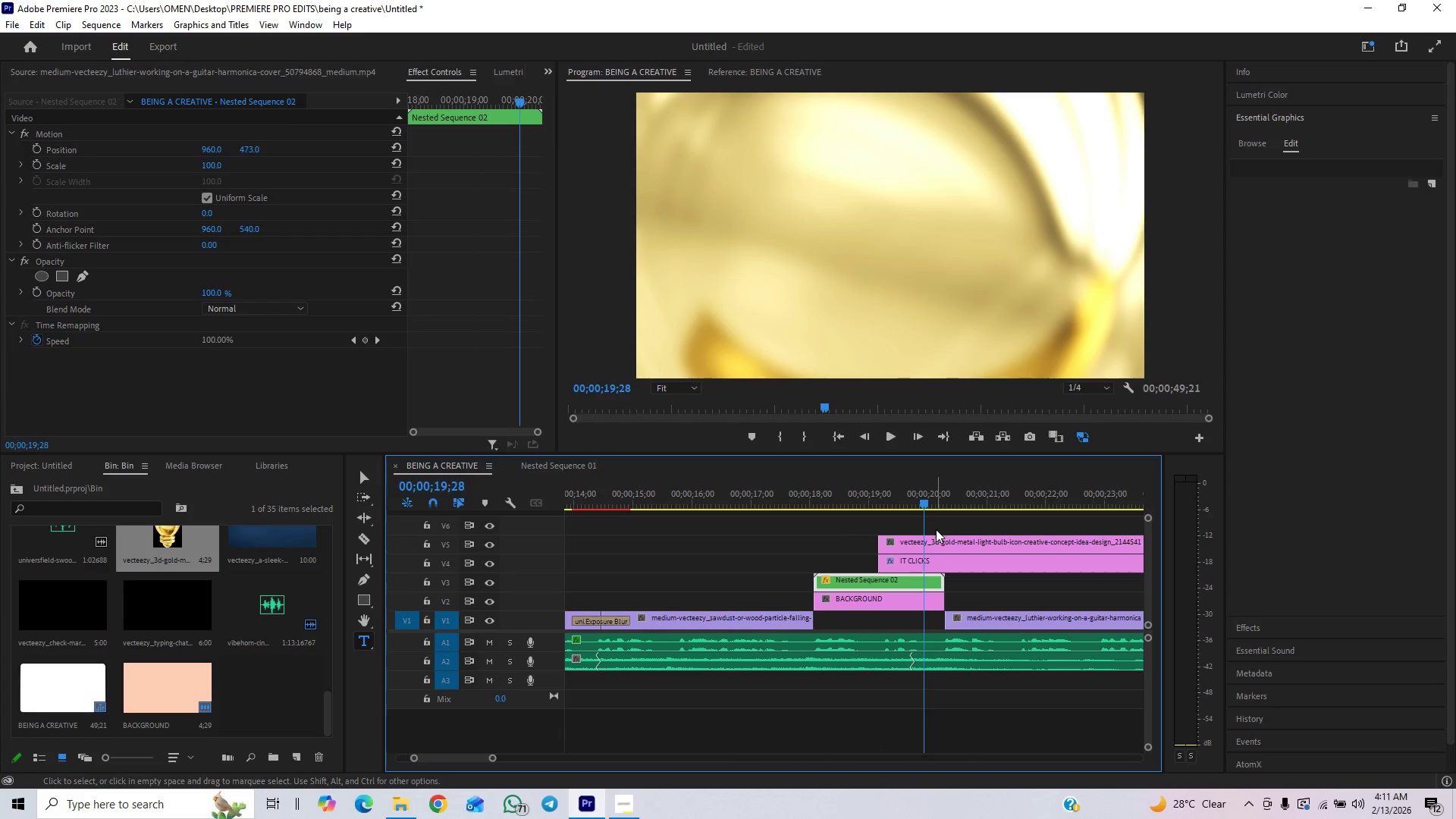 
left_click([932, 543])
 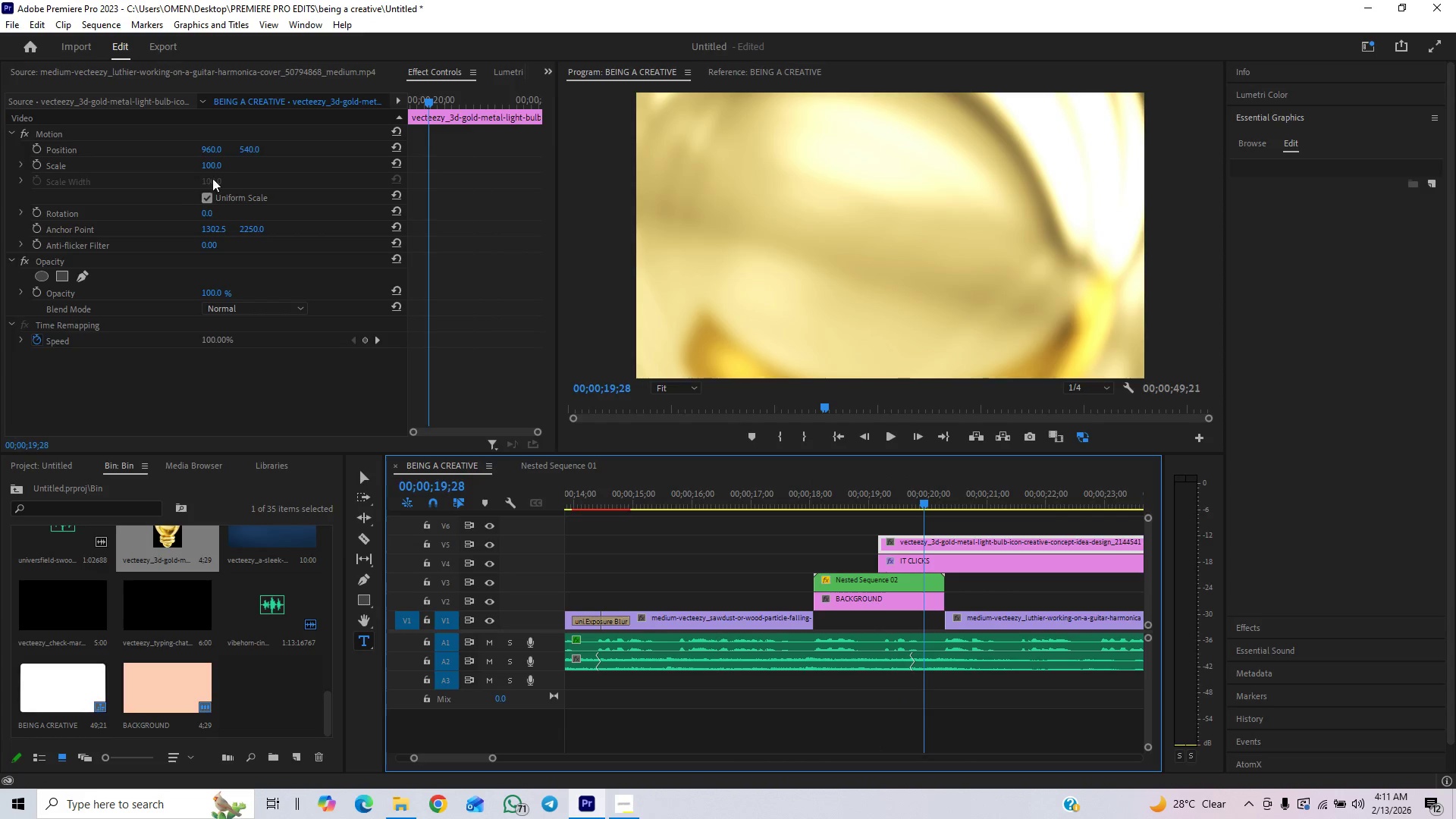 
left_click_drag(start_coordinate=[213, 162], to_coordinate=[146, 218])
 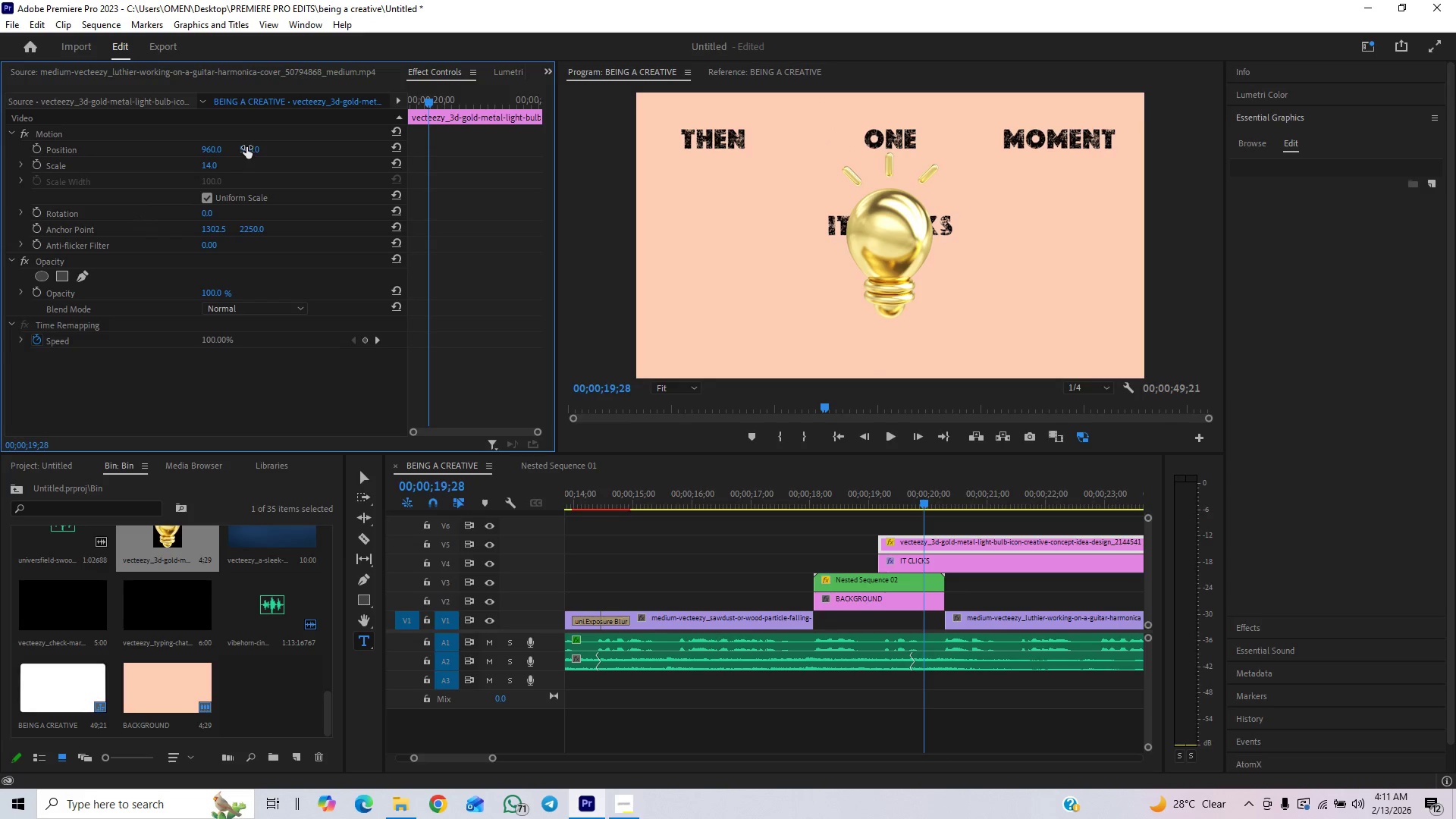 
left_click_drag(start_coordinate=[246, 147], to_coordinate=[430, 187])
 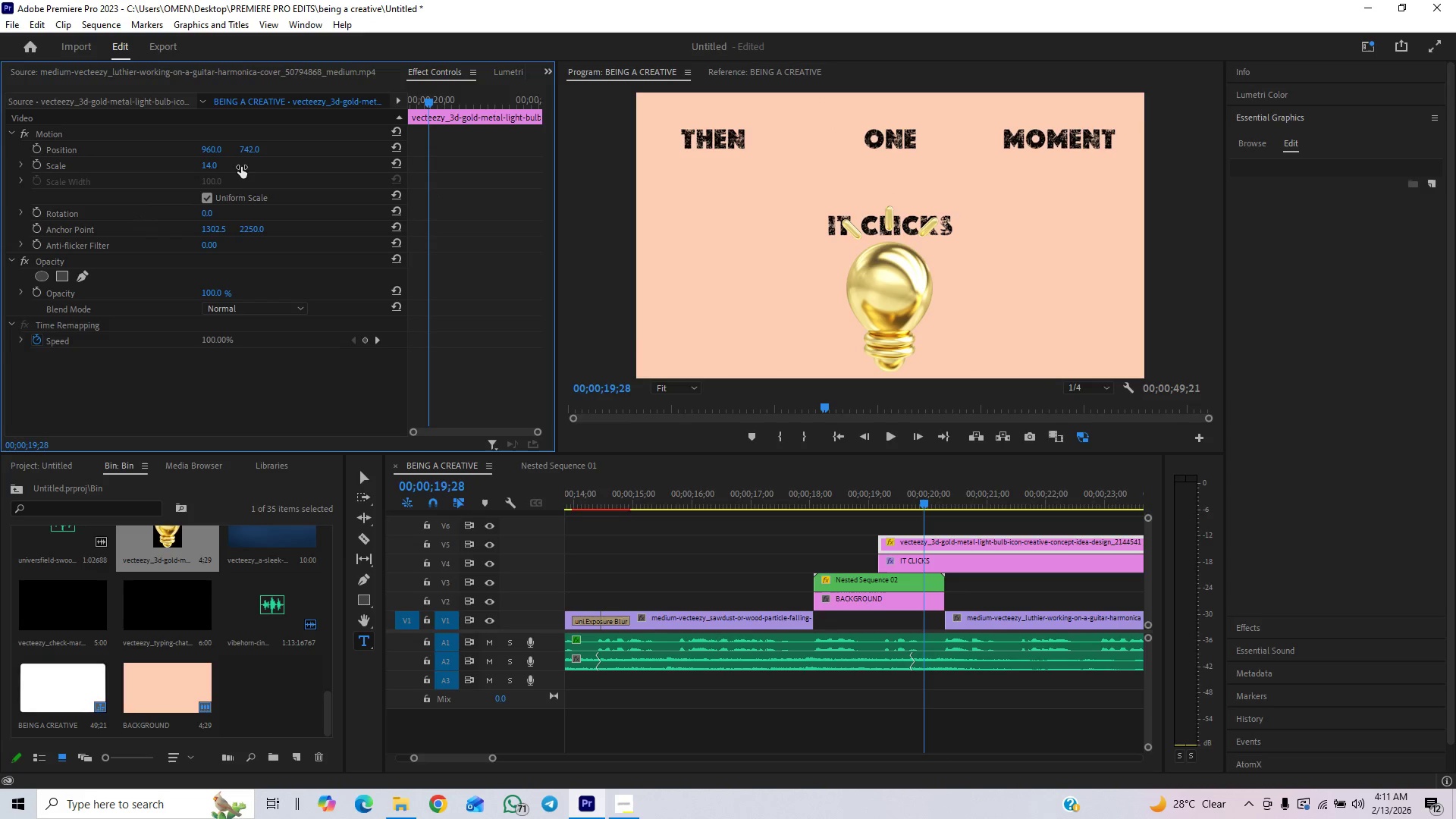 
left_click_drag(start_coordinate=[213, 165], to_coordinate=[202, 174])
 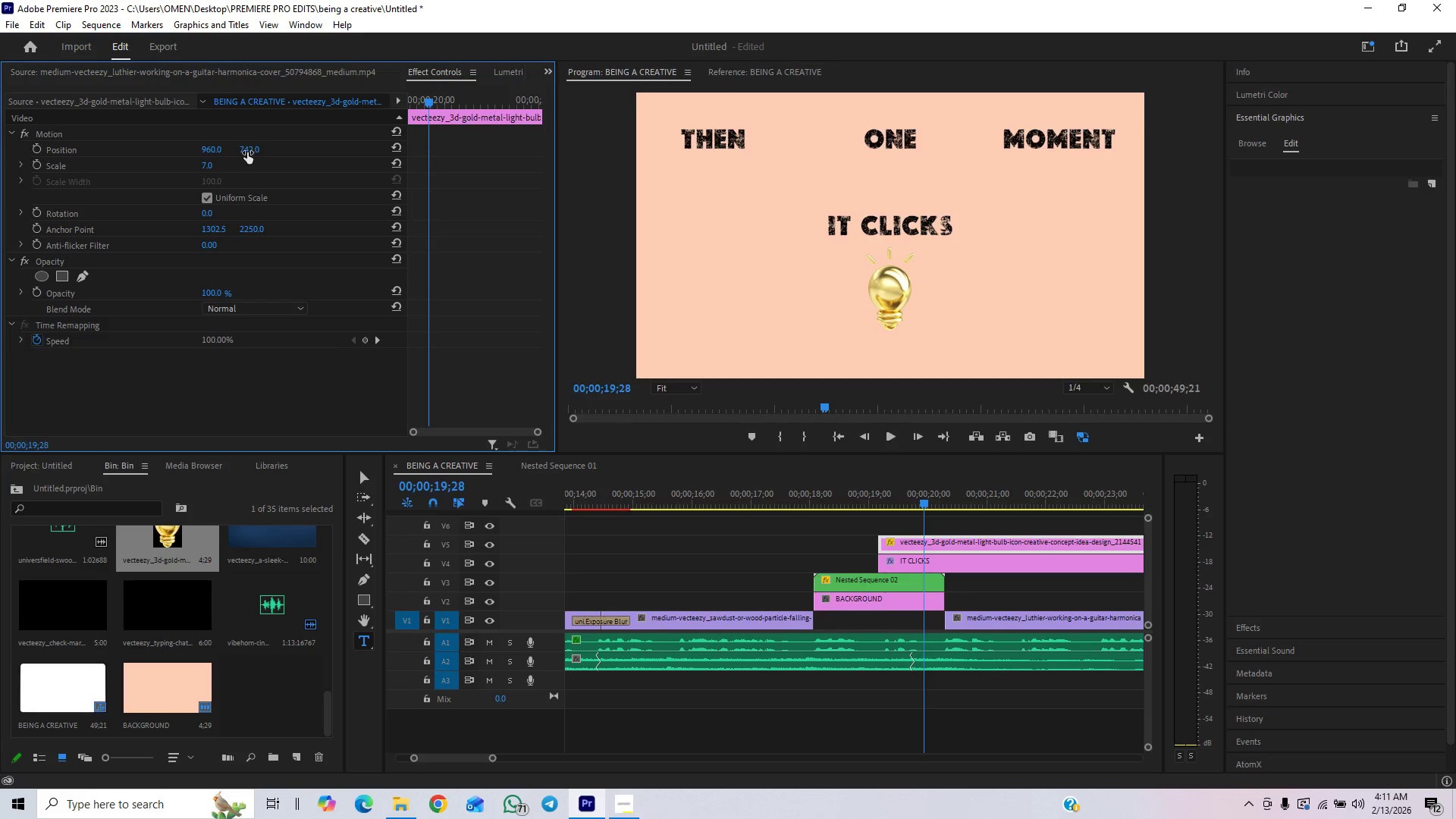 
left_click_drag(start_coordinate=[249, 152], to_coordinate=[273, 149])
 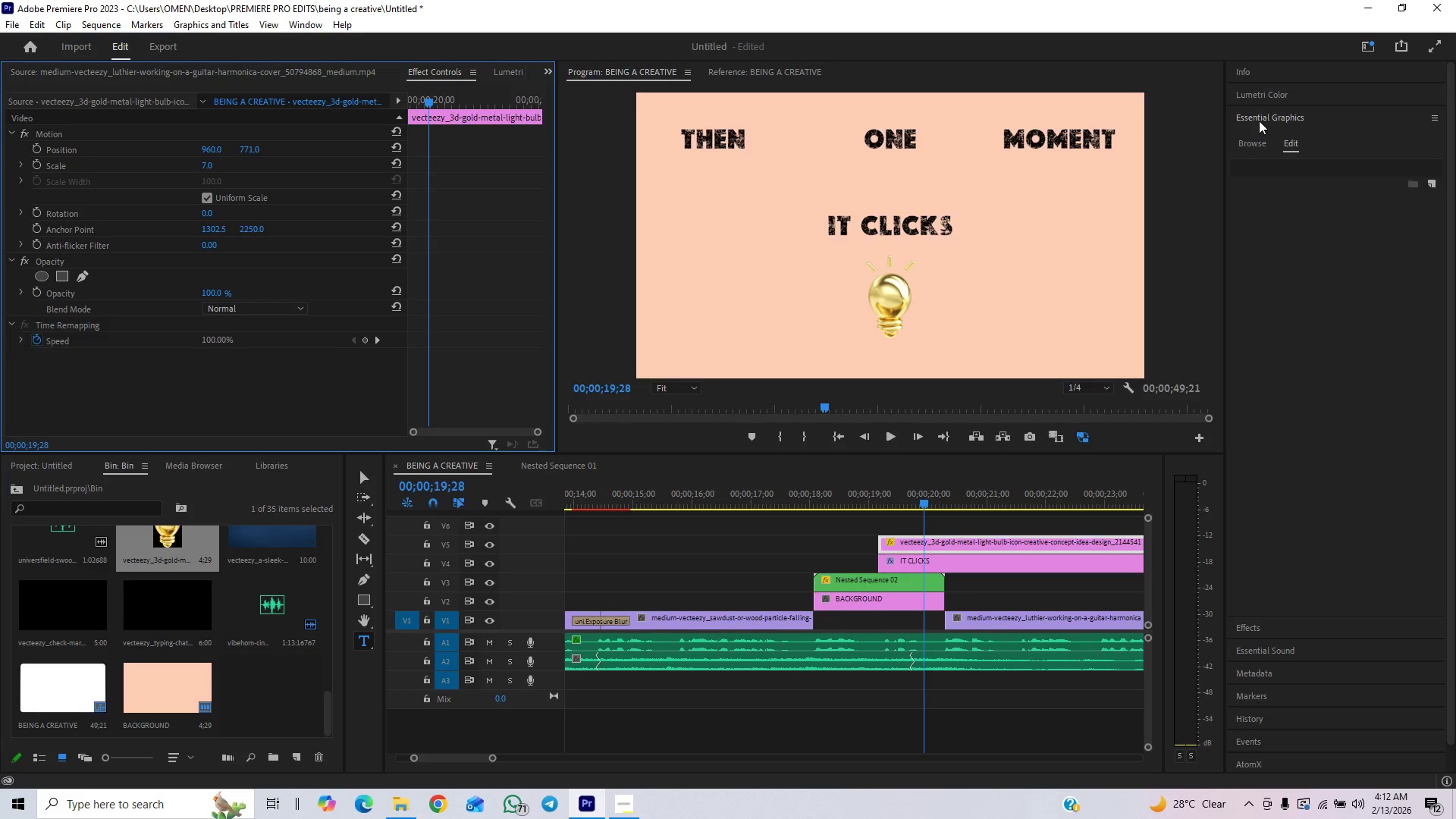 
wait(6.5)
 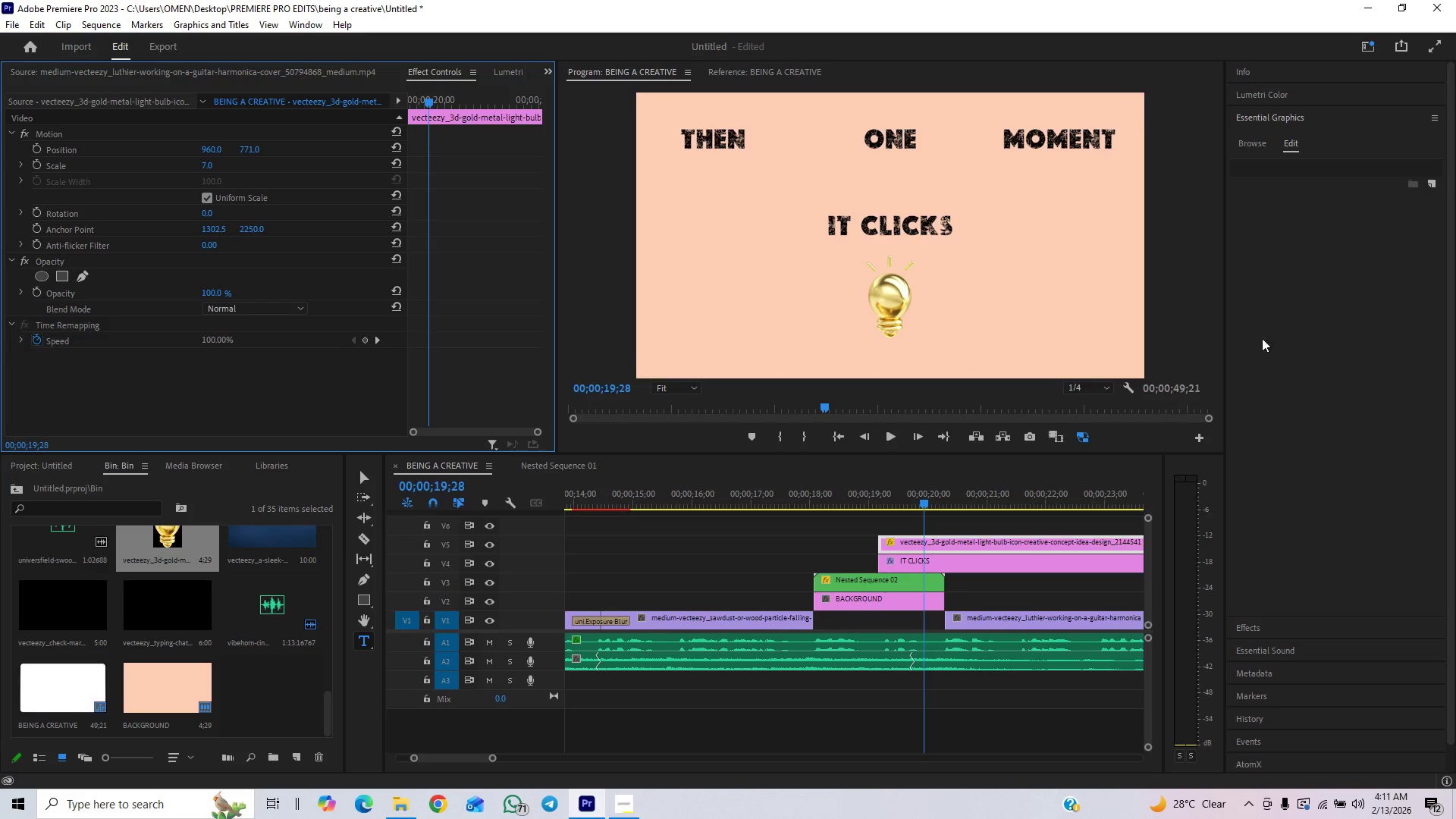 
left_click([1262, 119])
 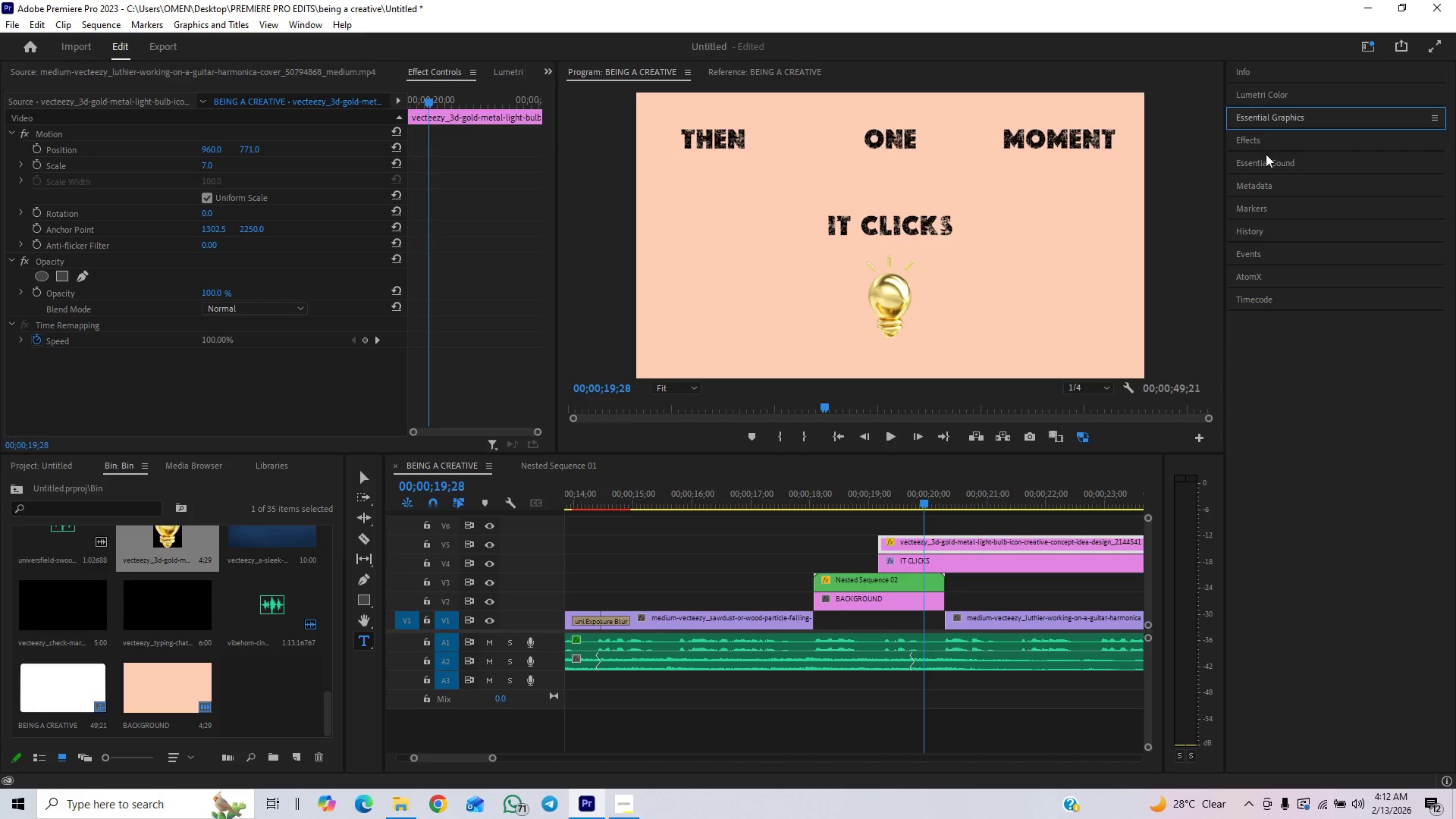 
left_click([1269, 145])
 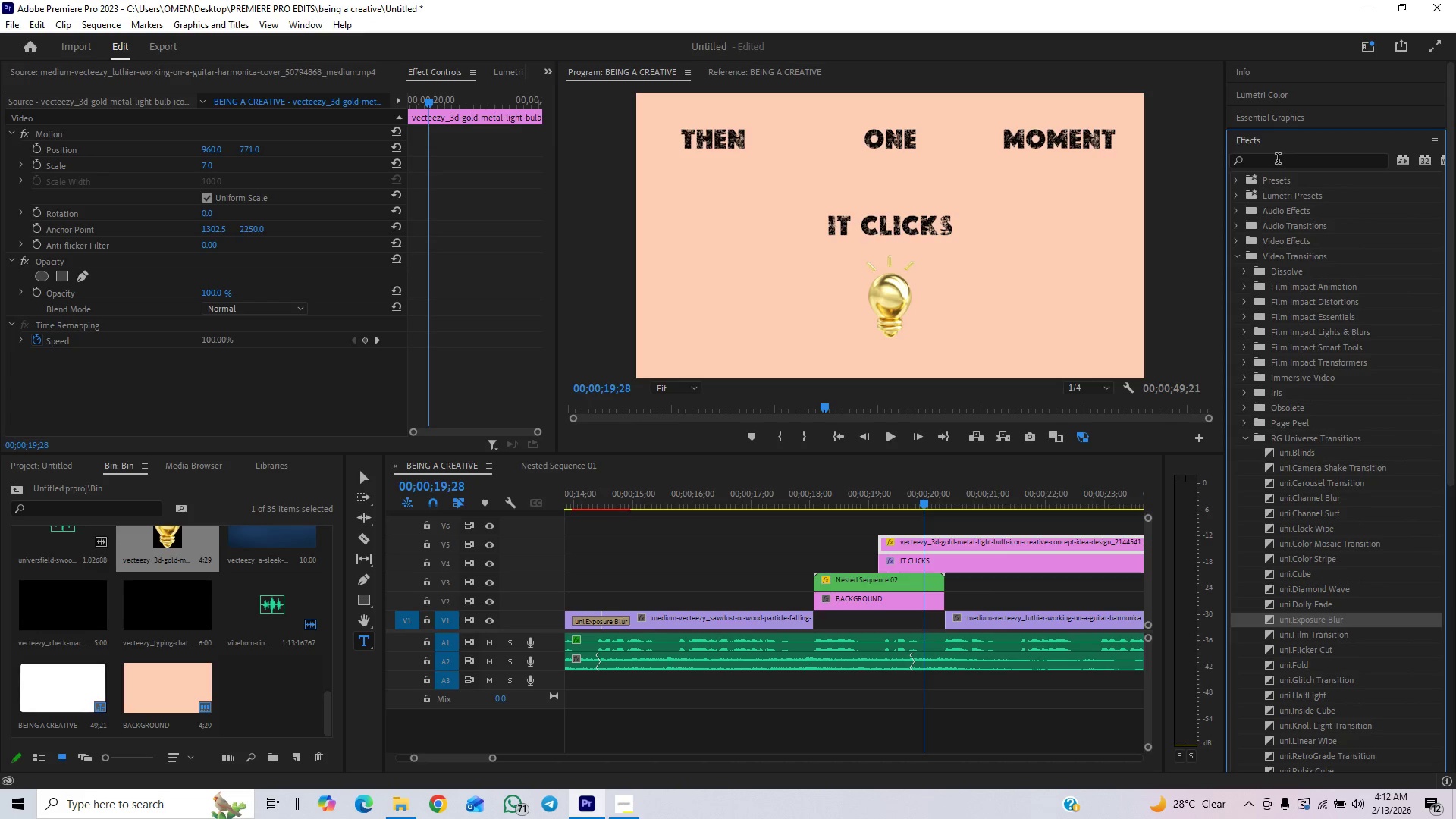 
left_click([1278, 160])
 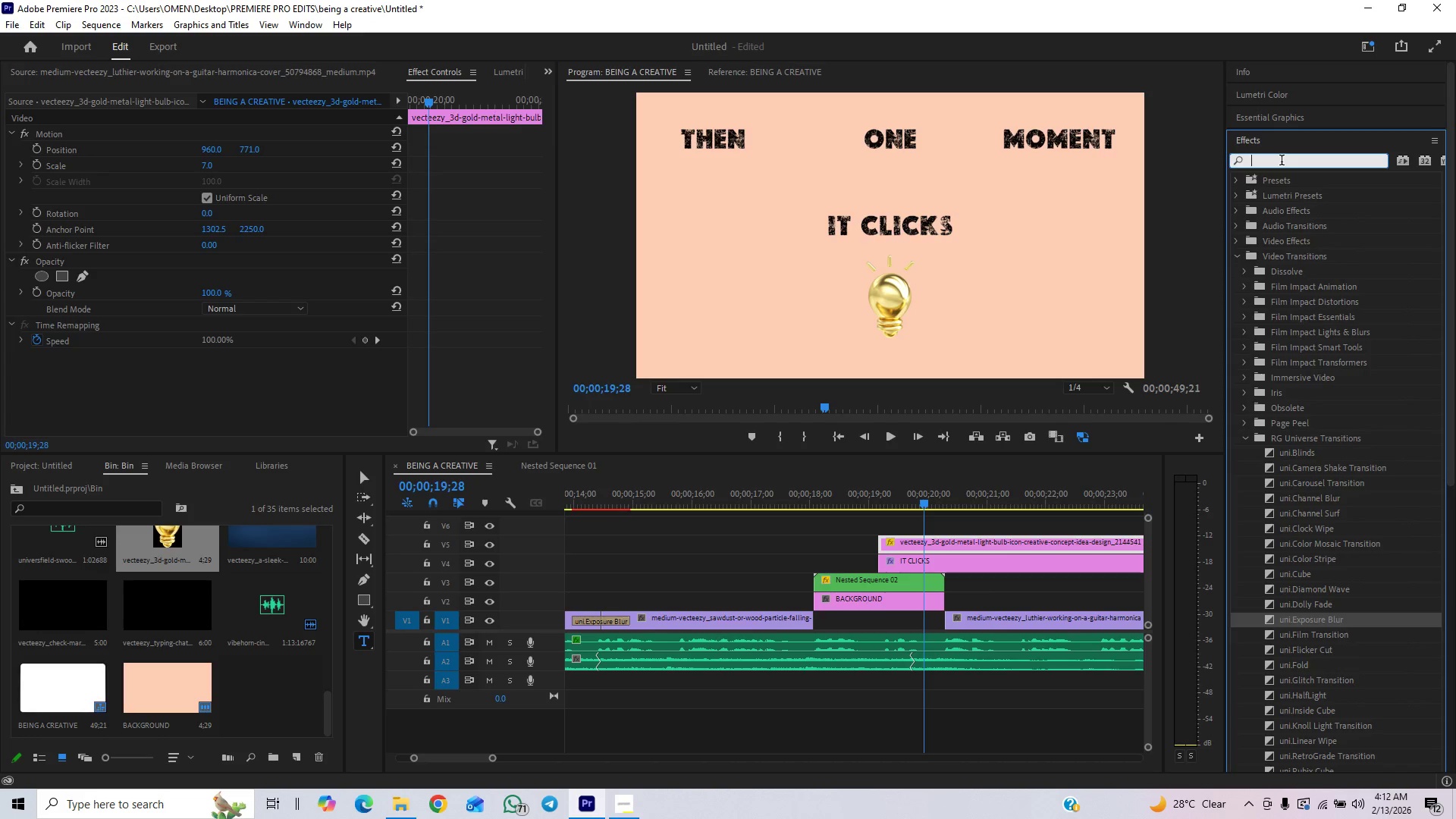 
type(DROP)
 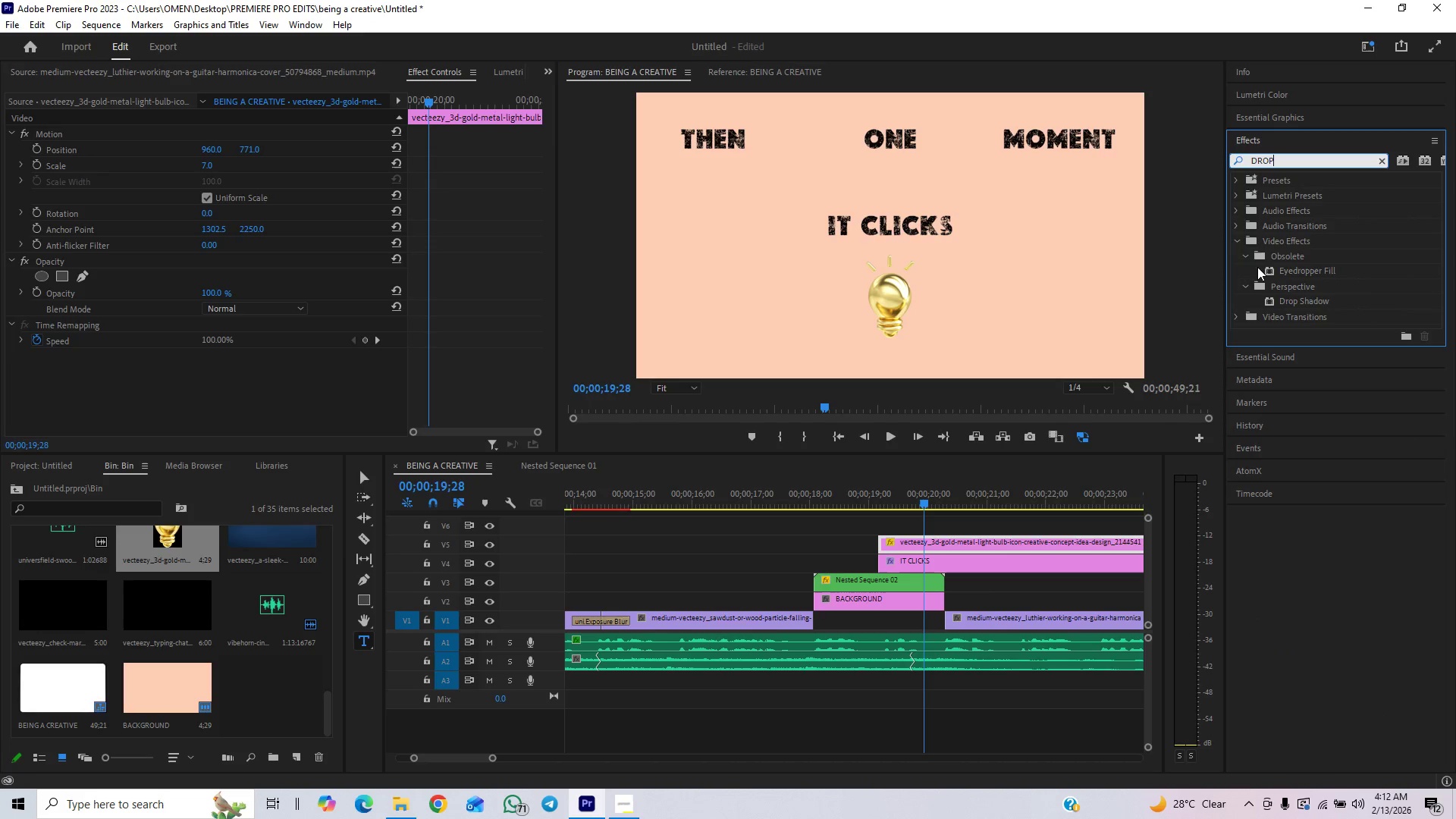 
left_click_drag(start_coordinate=[1277, 303], to_coordinate=[905, 543])
 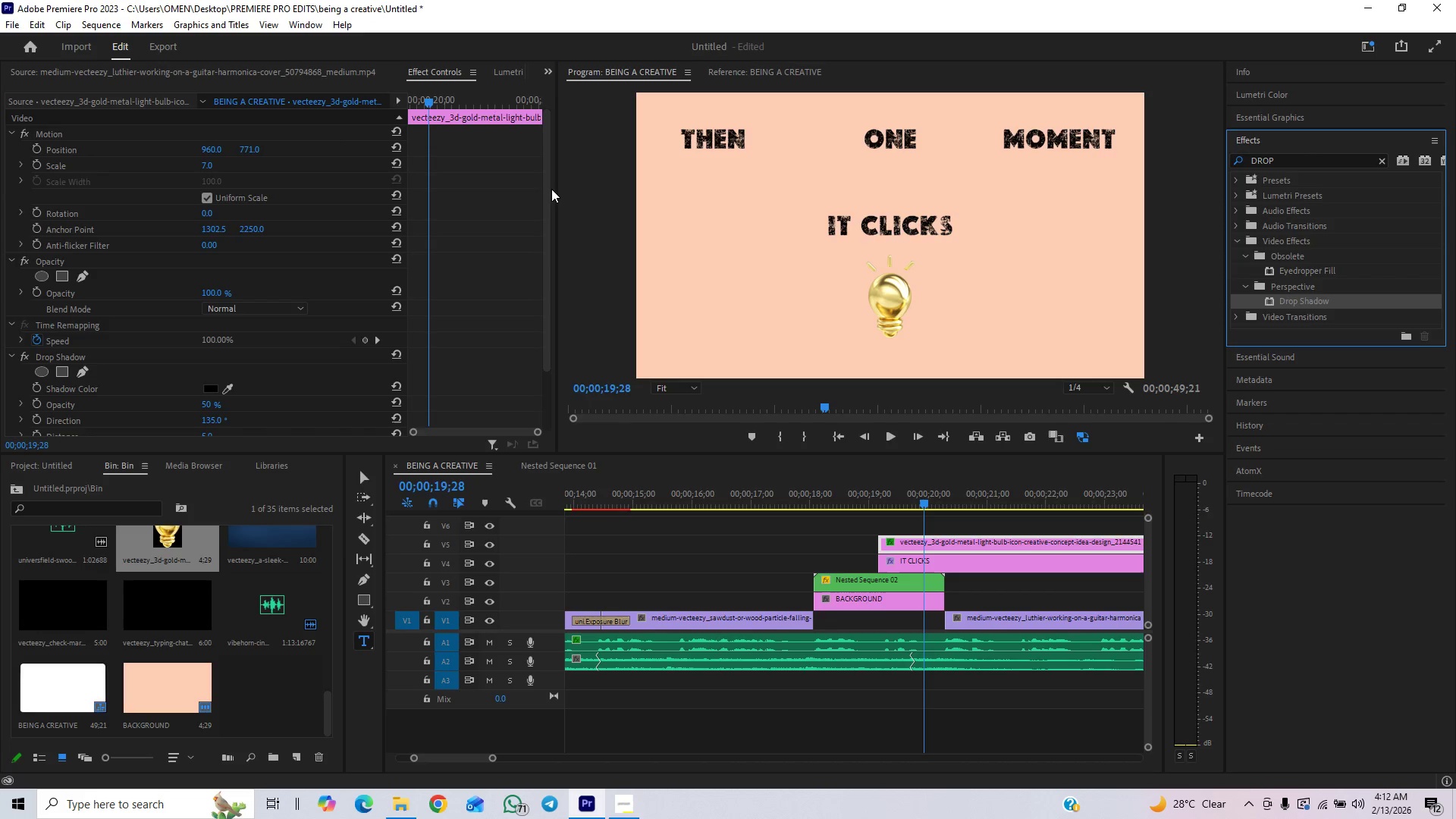 
left_click_drag(start_coordinate=[552, 191], to_coordinate=[546, 206])
 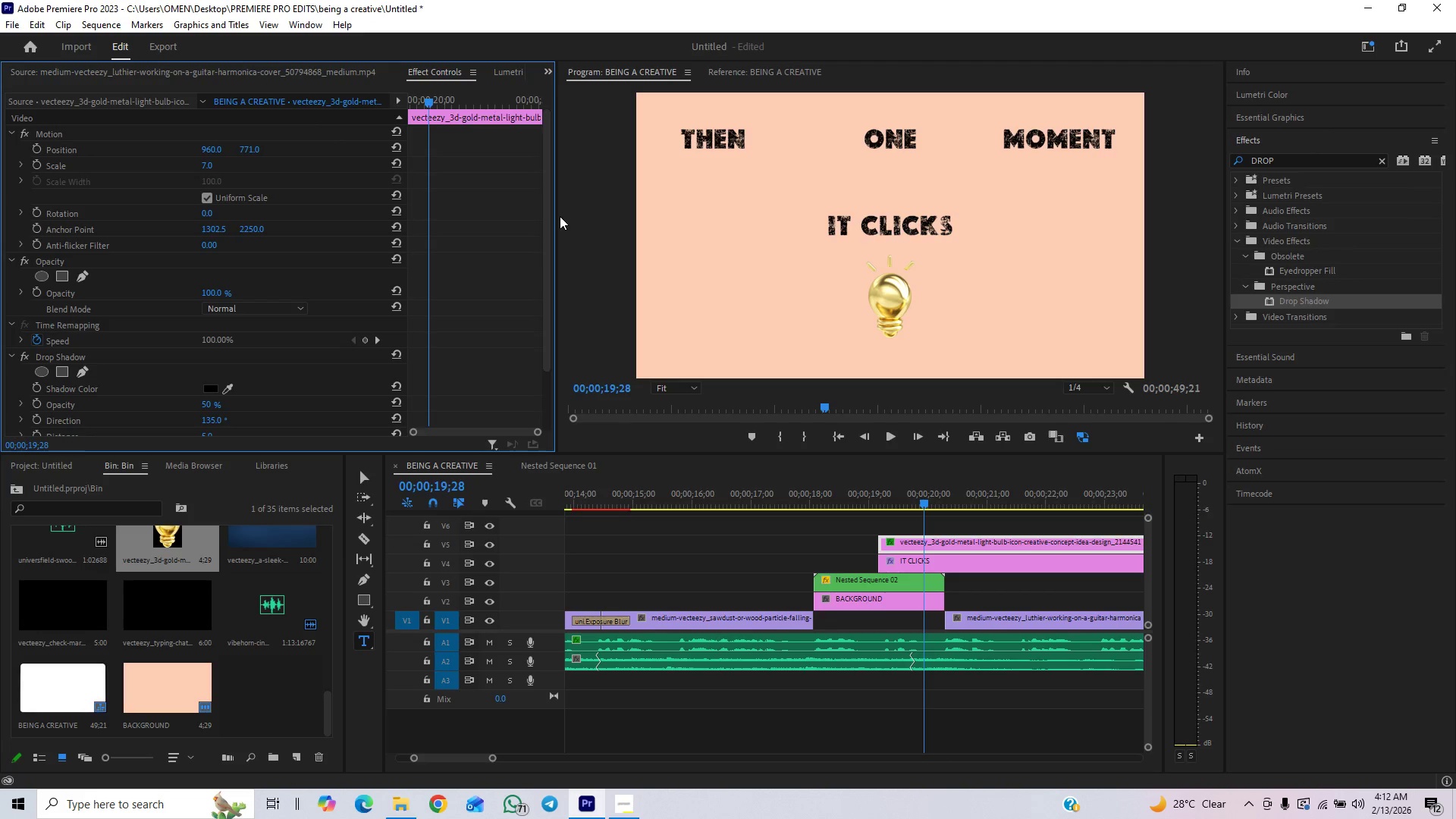 
left_click_drag(start_coordinate=[546, 228], to_coordinate=[609, 491])
 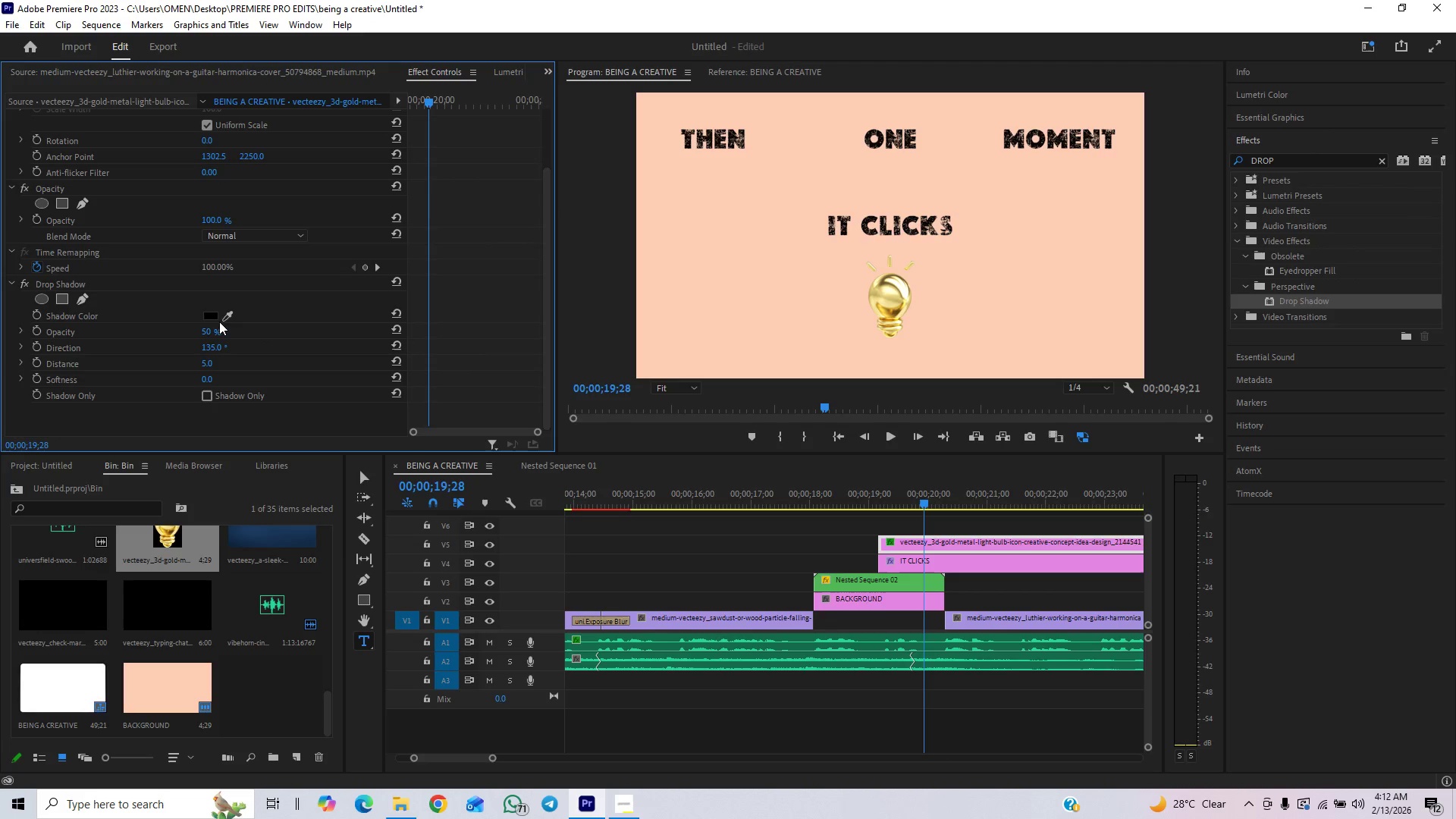 
left_click([212, 317])
 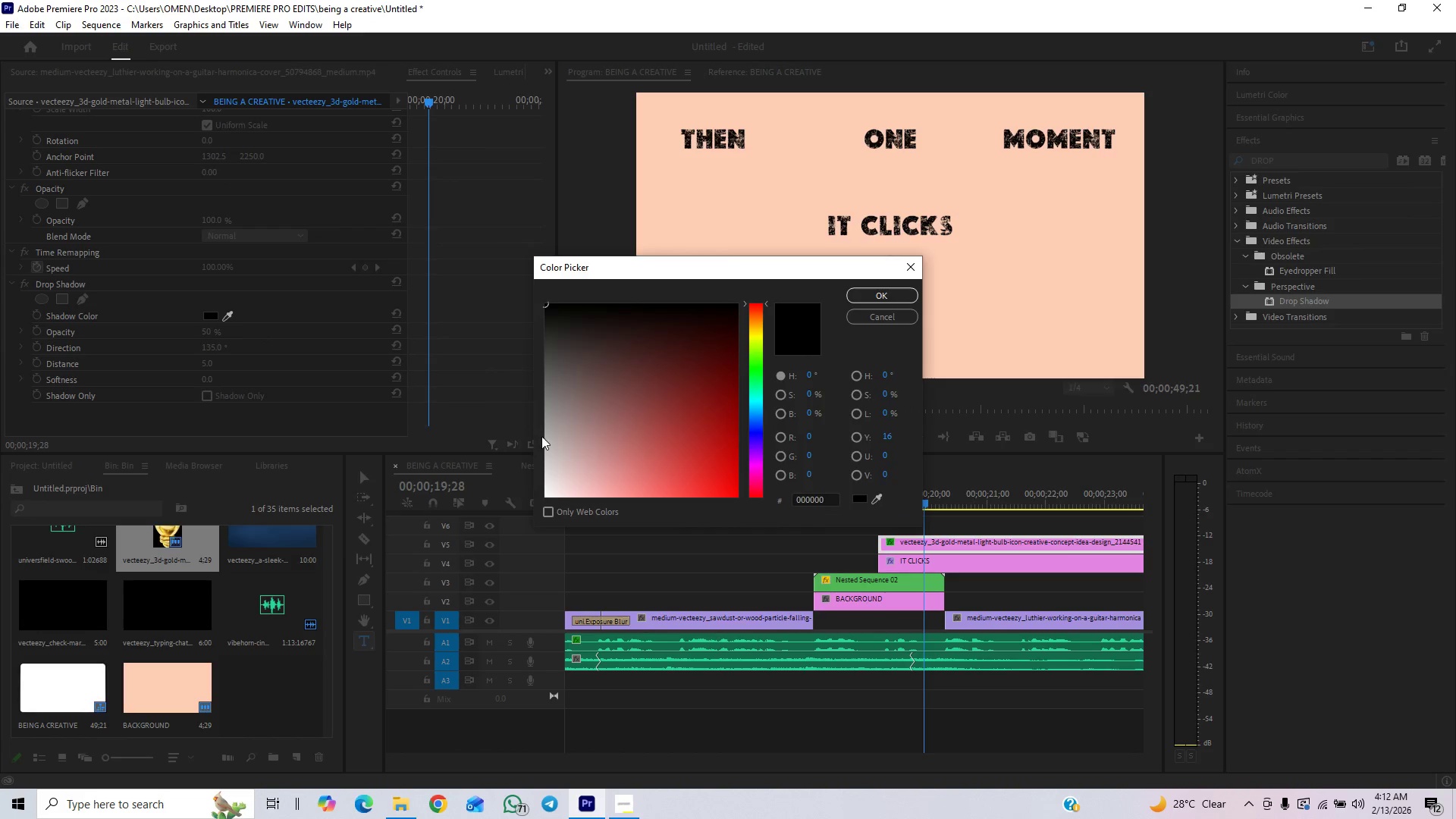 
left_click_drag(start_coordinate=[633, 453], to_coordinate=[764, 491])
 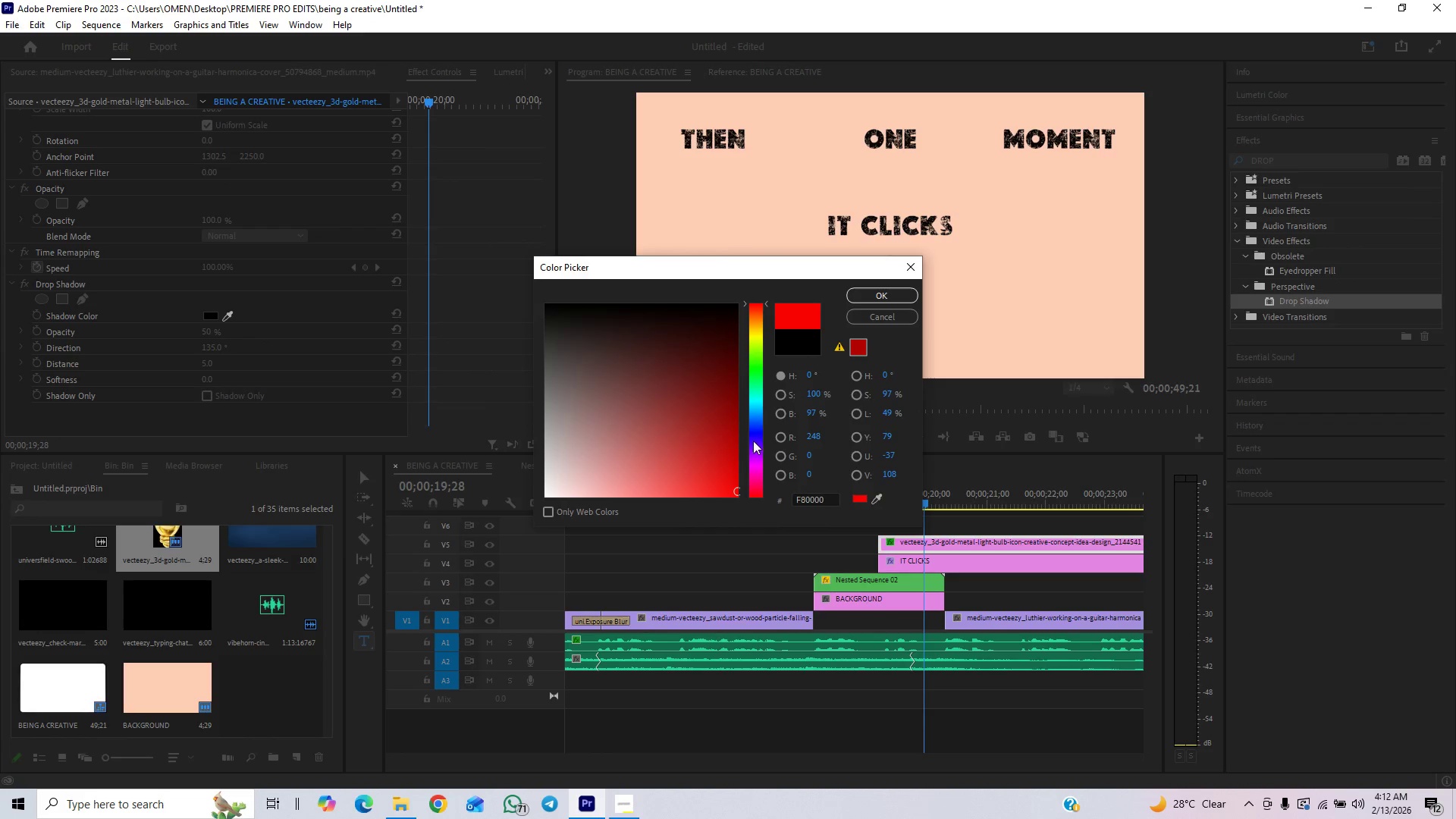 
left_click_drag(start_coordinate=[752, 455], to_coordinate=[745, 466])
 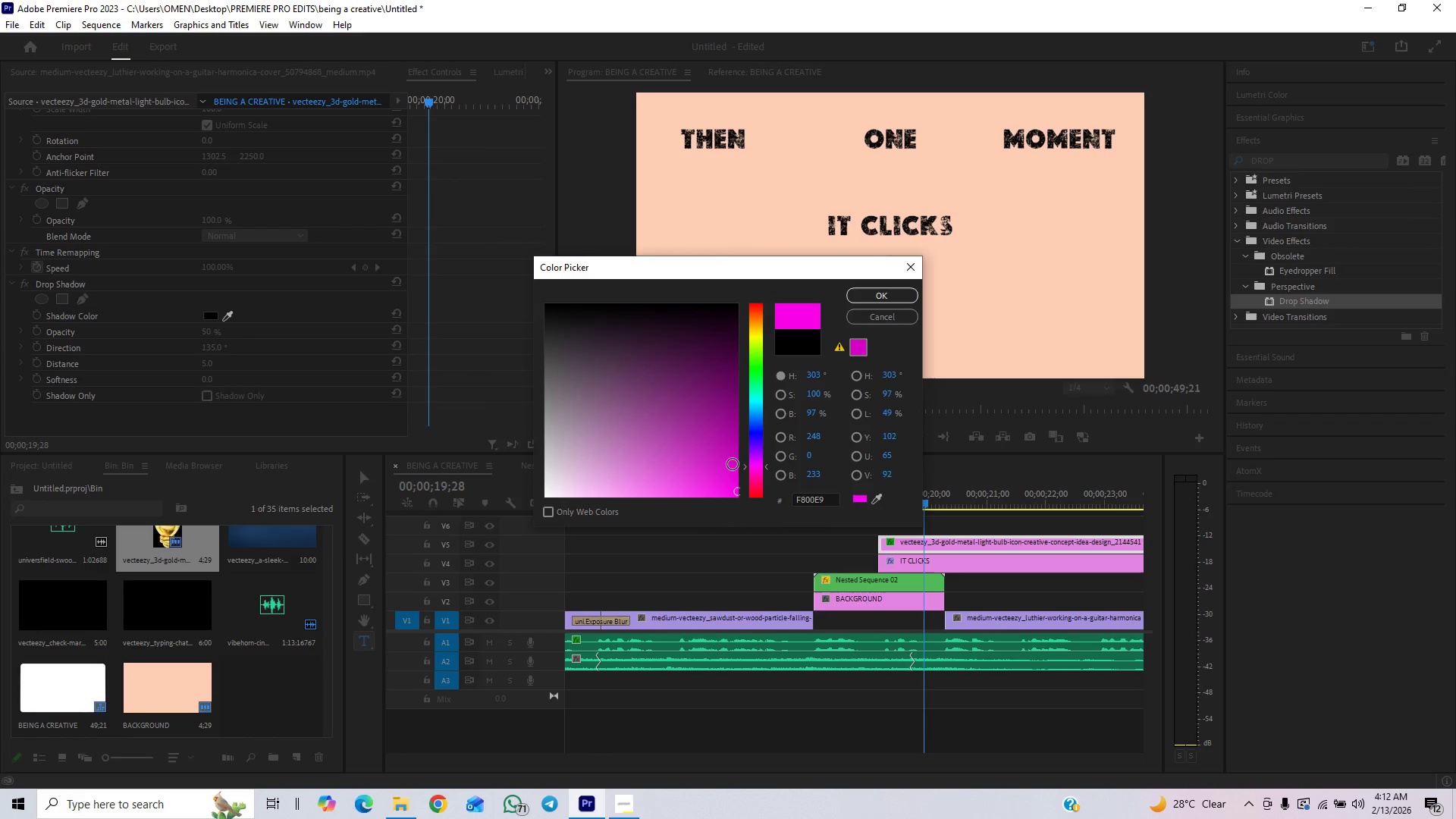 
left_click_drag(start_coordinate=[733, 466], to_coordinate=[726, 524])
 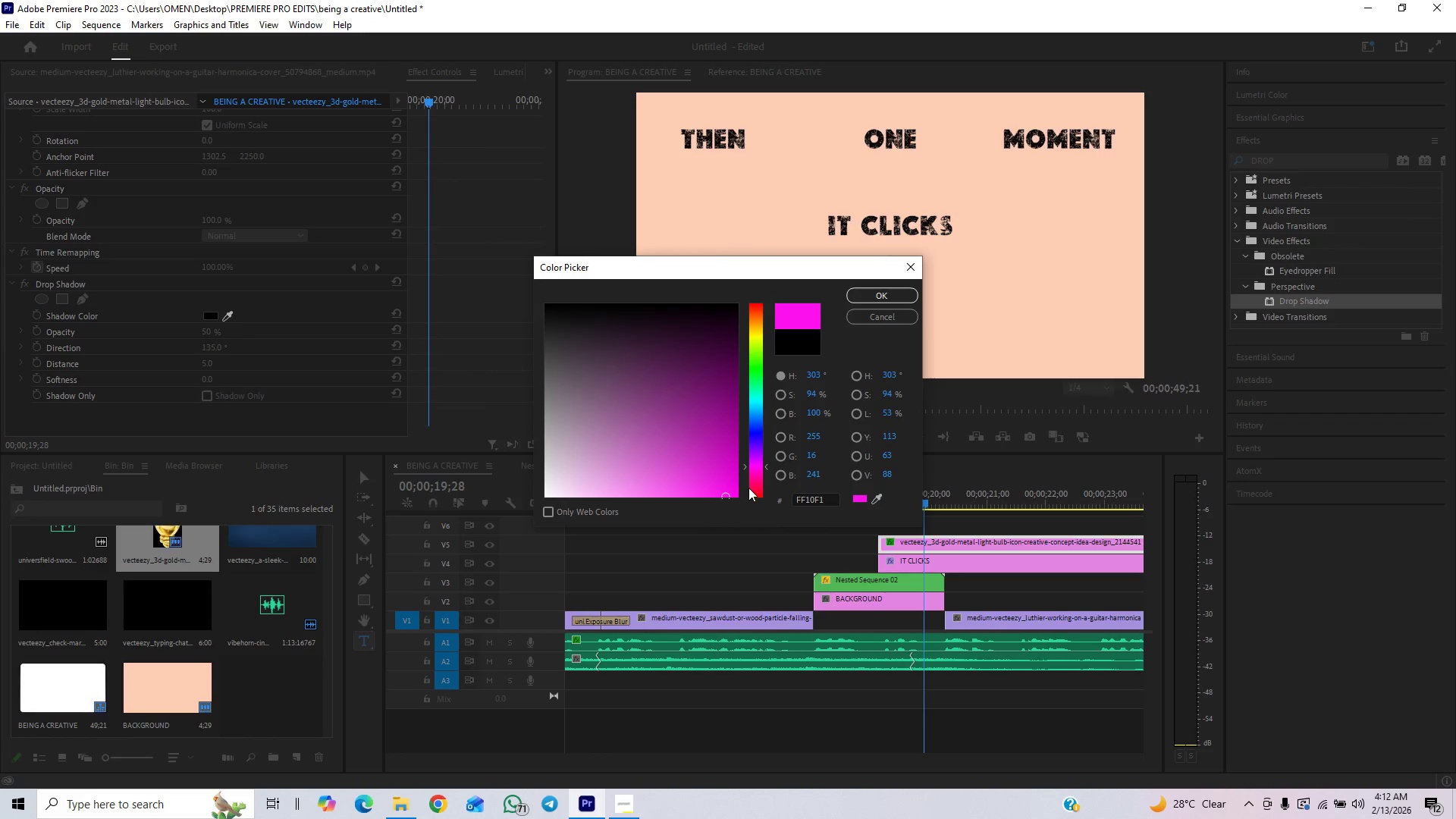 
left_click_drag(start_coordinate=[748, 491], to_coordinate=[752, 508])
 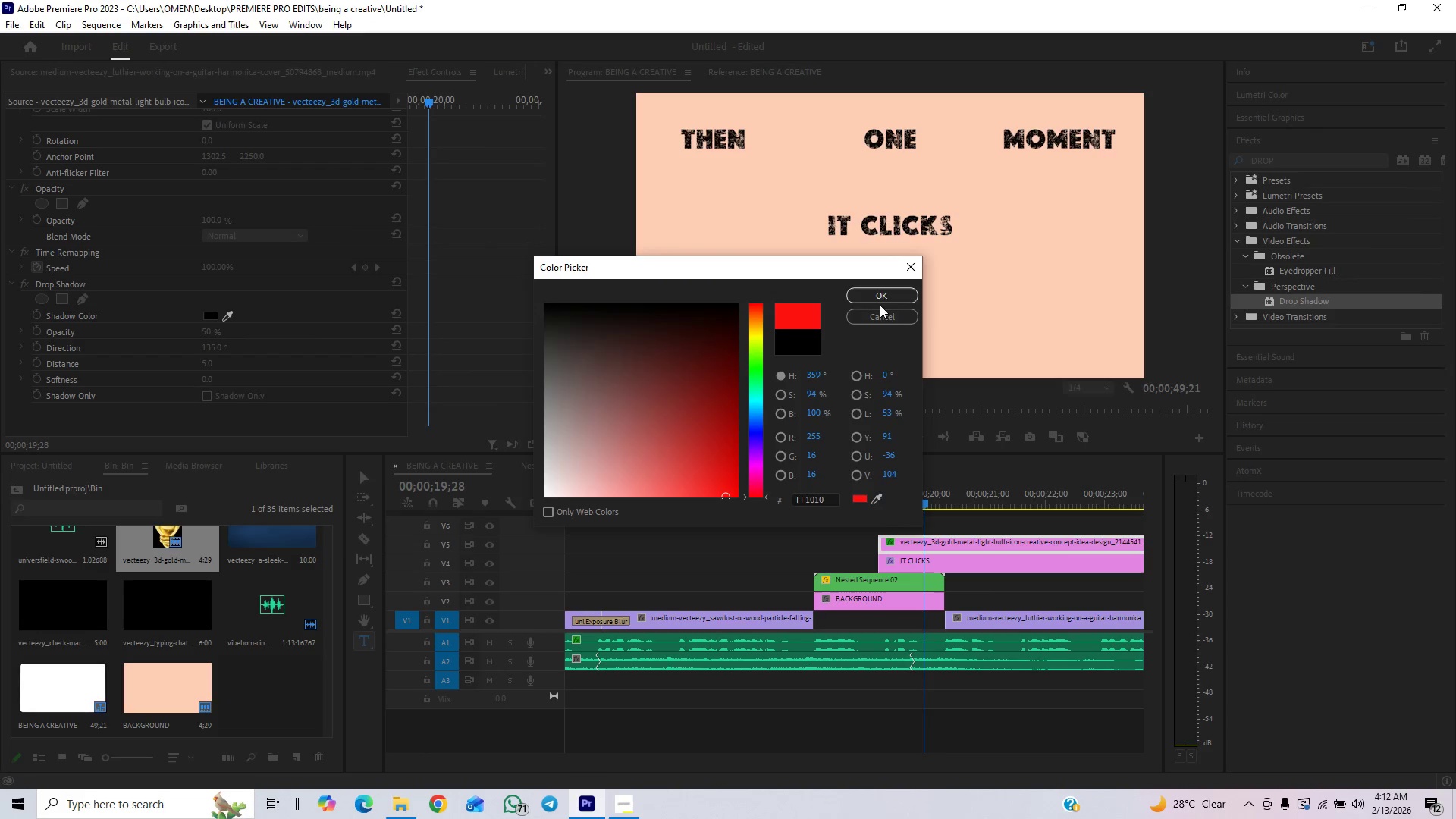 
left_click([880, 293])
 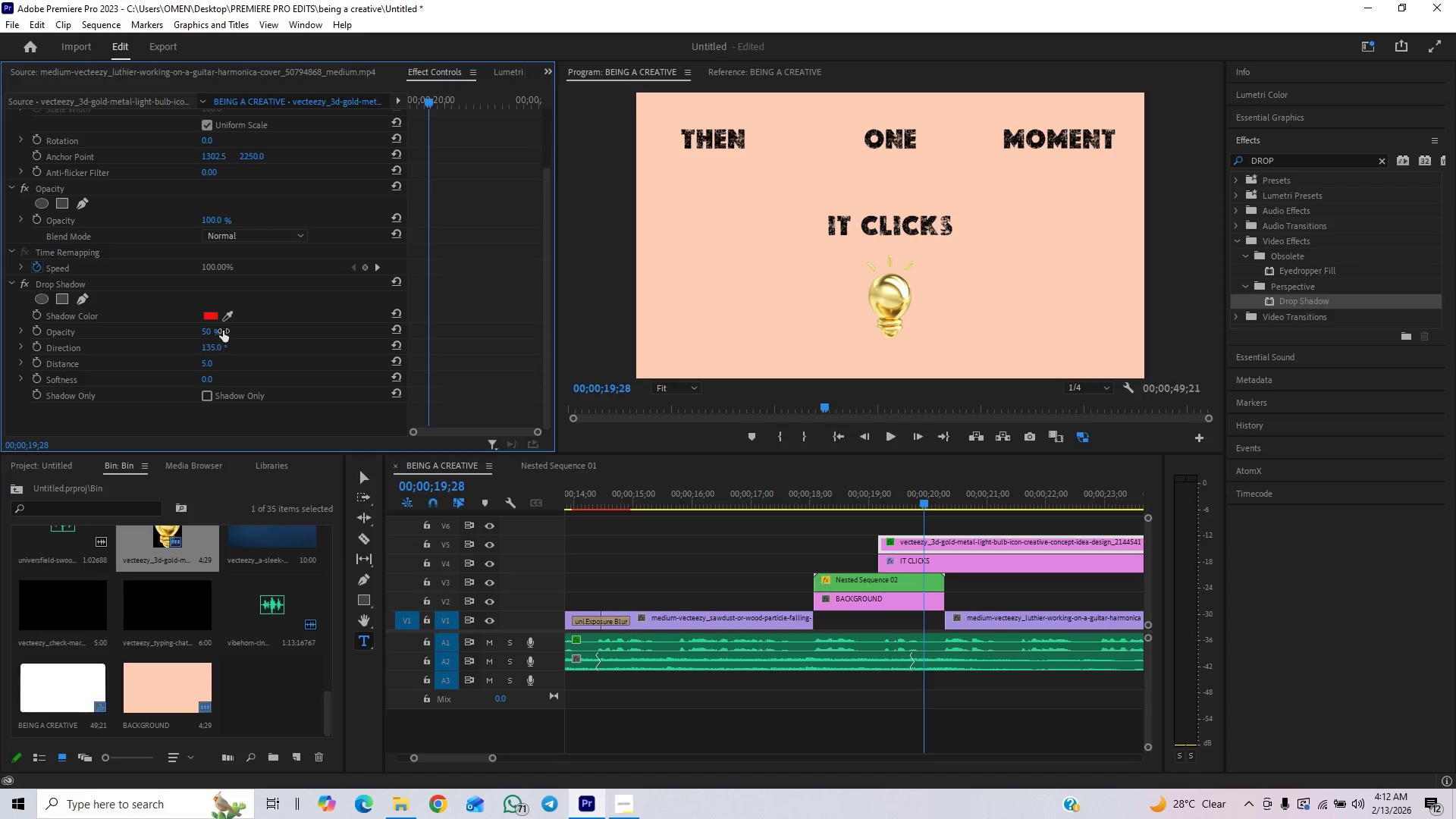 
left_click_drag(start_coordinate=[207, 332], to_coordinate=[259, 320])
 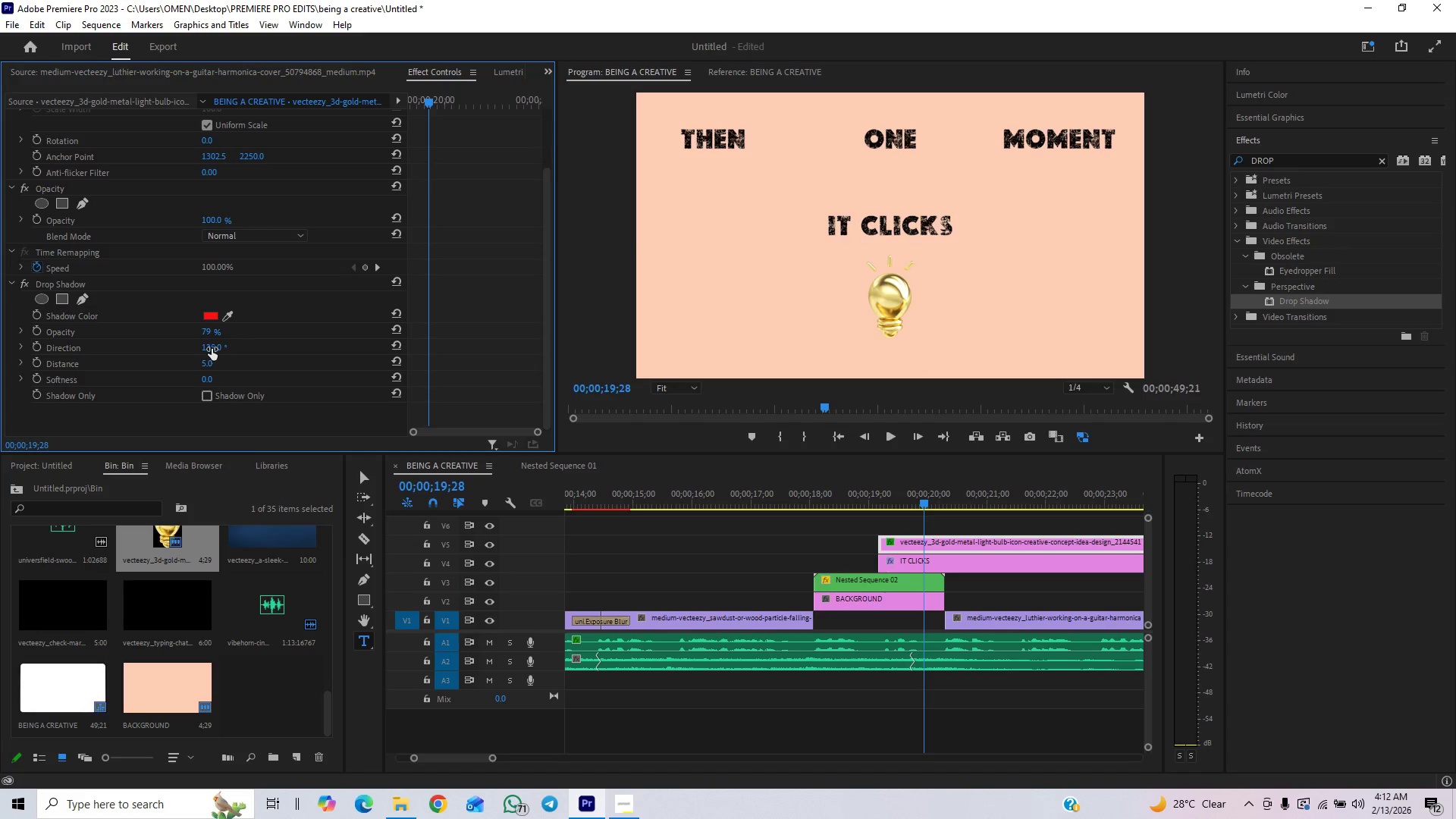 
left_click_drag(start_coordinate=[214, 351], to_coordinate=[640, 241])
 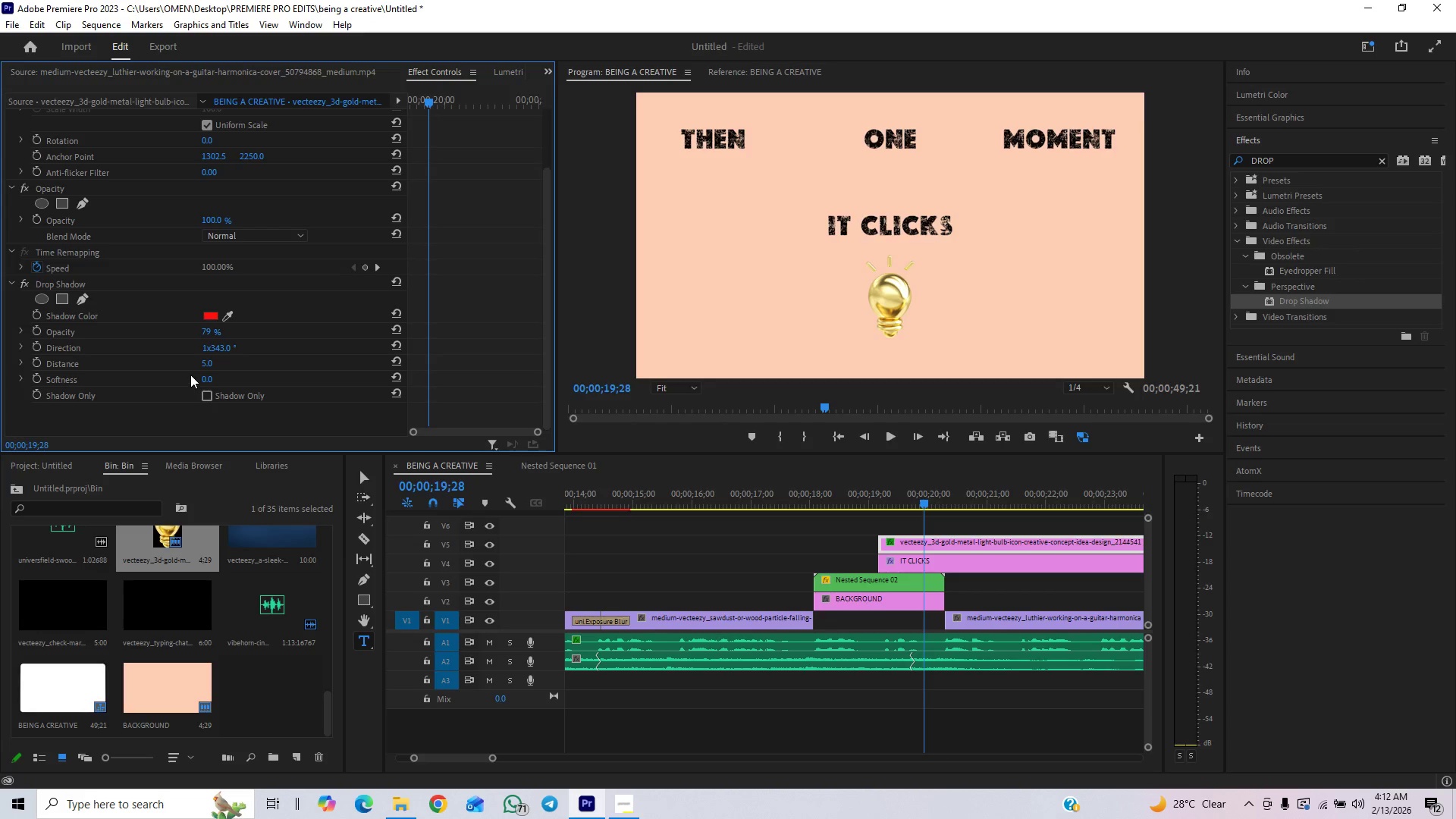 
key(Control+Z)
 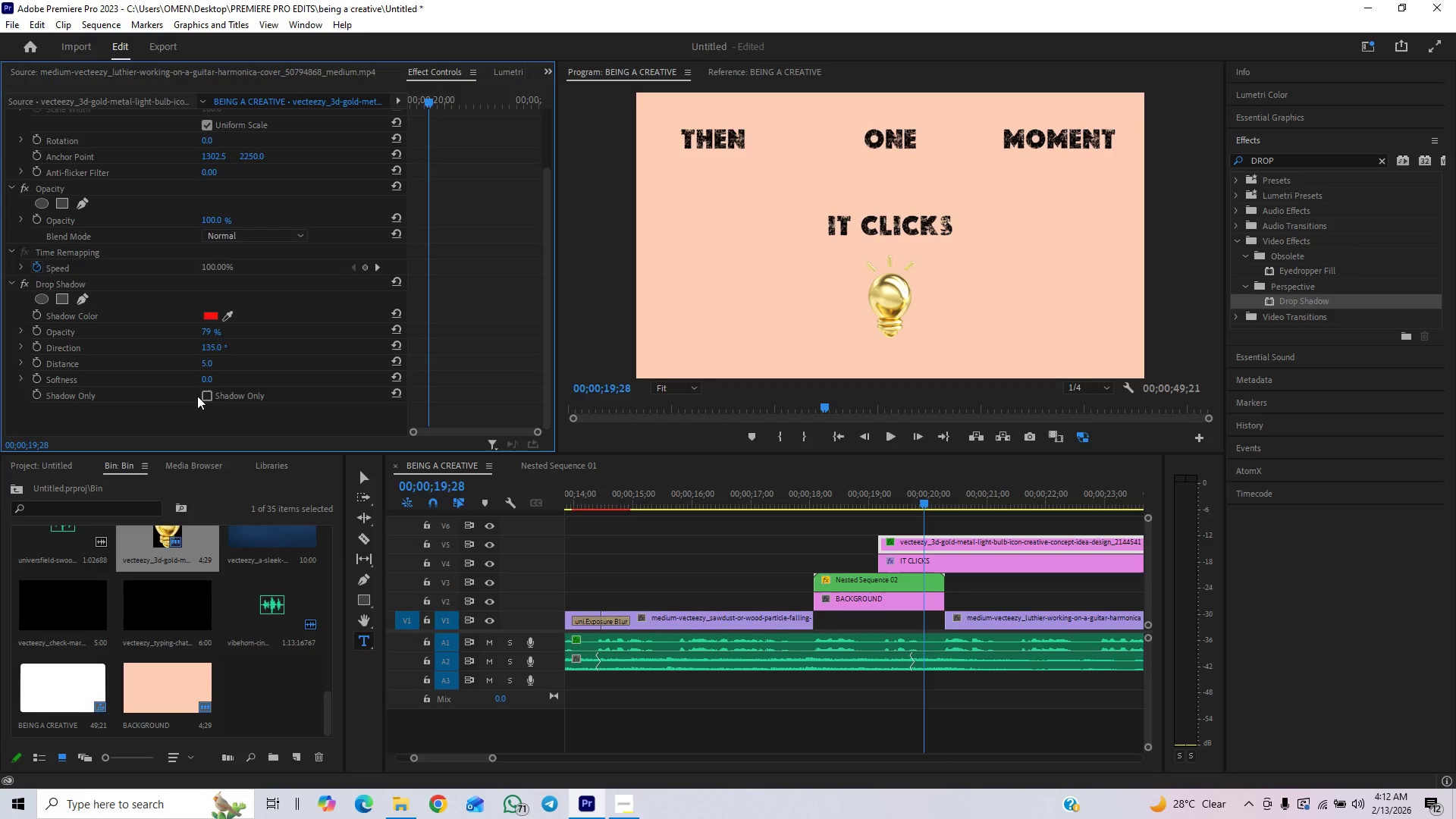 
left_click_drag(start_coordinate=[207, 362], to_coordinate=[298, 347])
 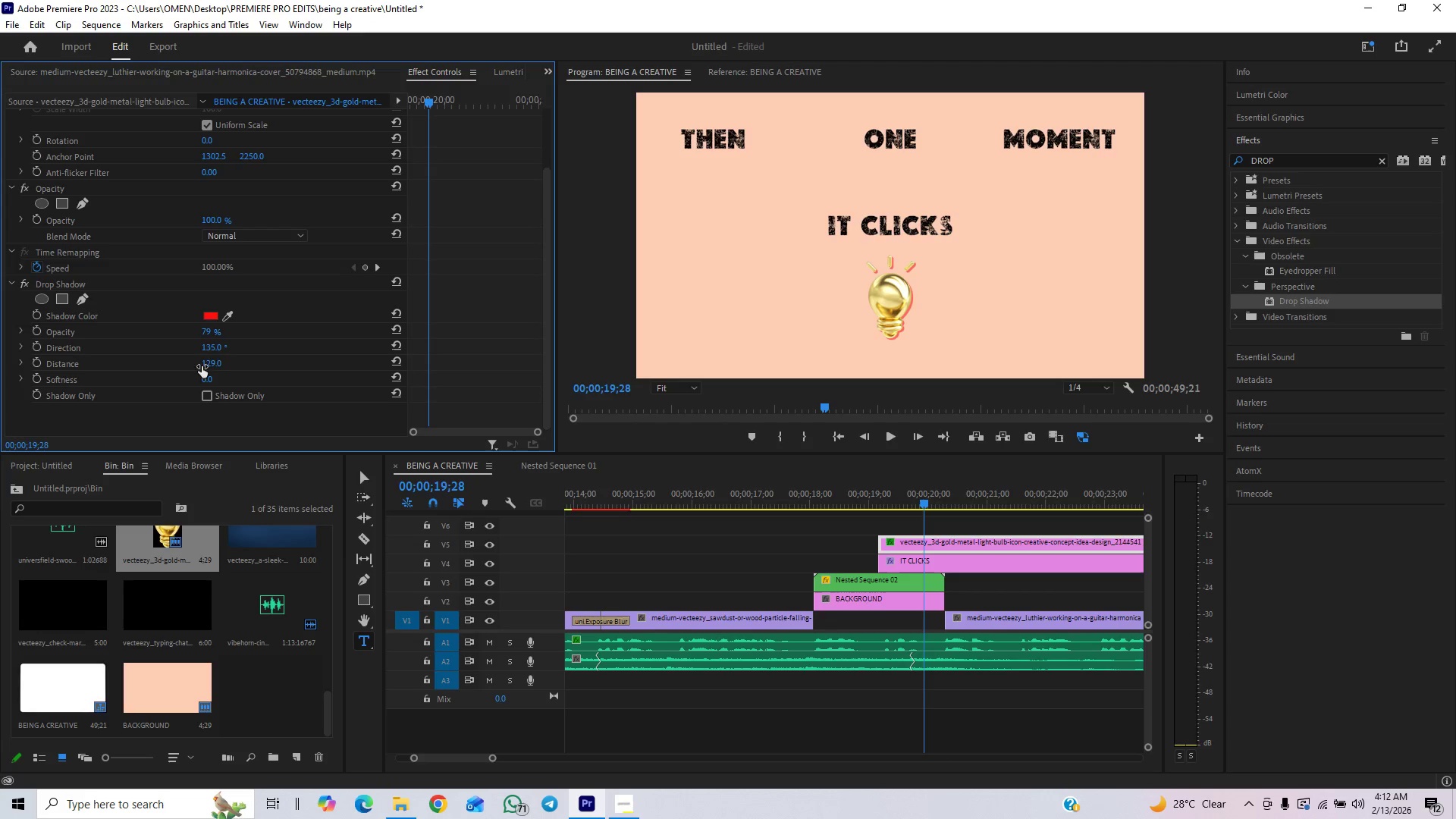 
left_click_drag(start_coordinate=[206, 349], to_coordinate=[213, 354])
 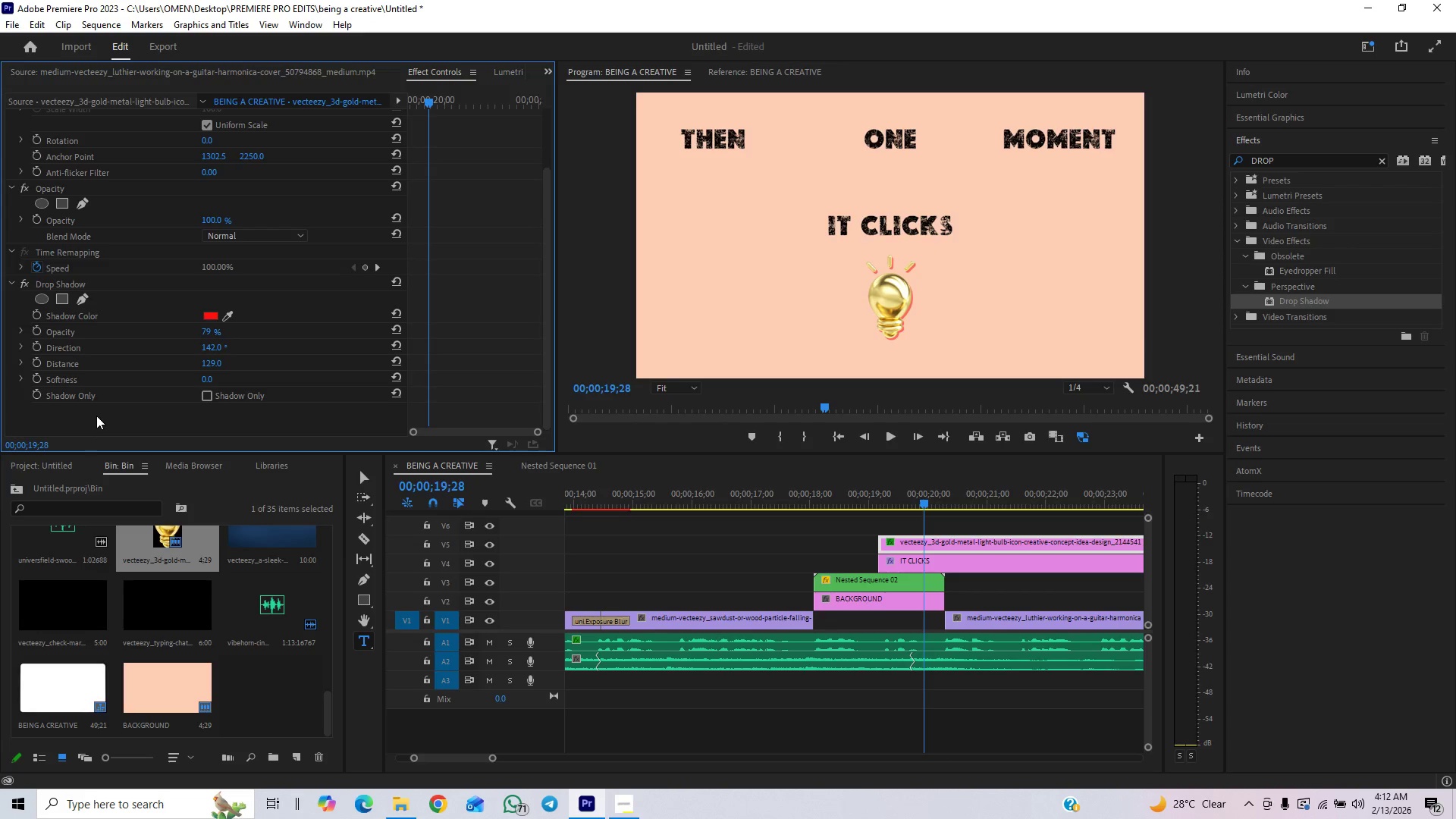 
key(Control+Z)
 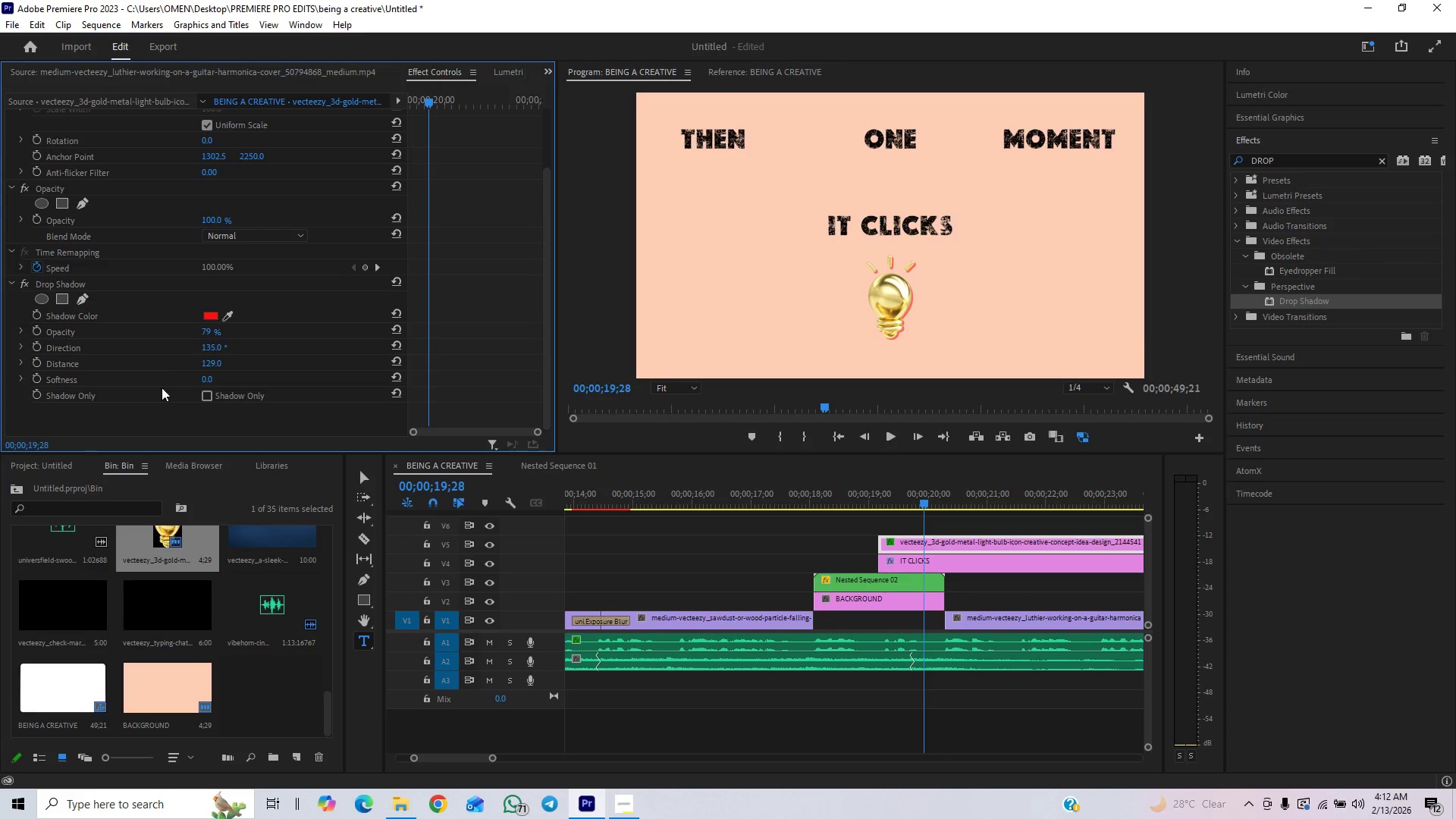 
left_click_drag(start_coordinate=[209, 363], to_coordinate=[315, 359])
 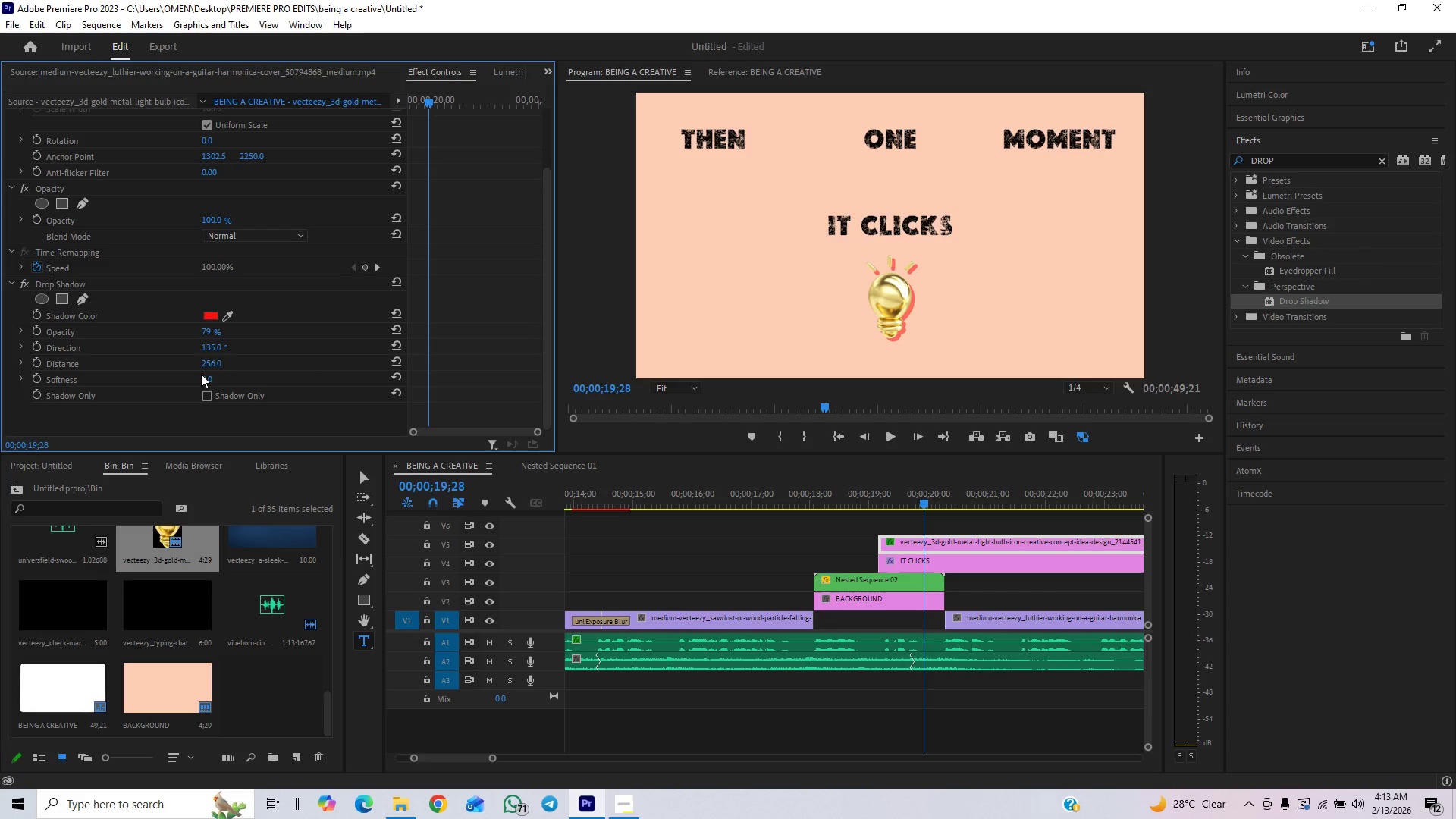 
left_click([201, 374])
 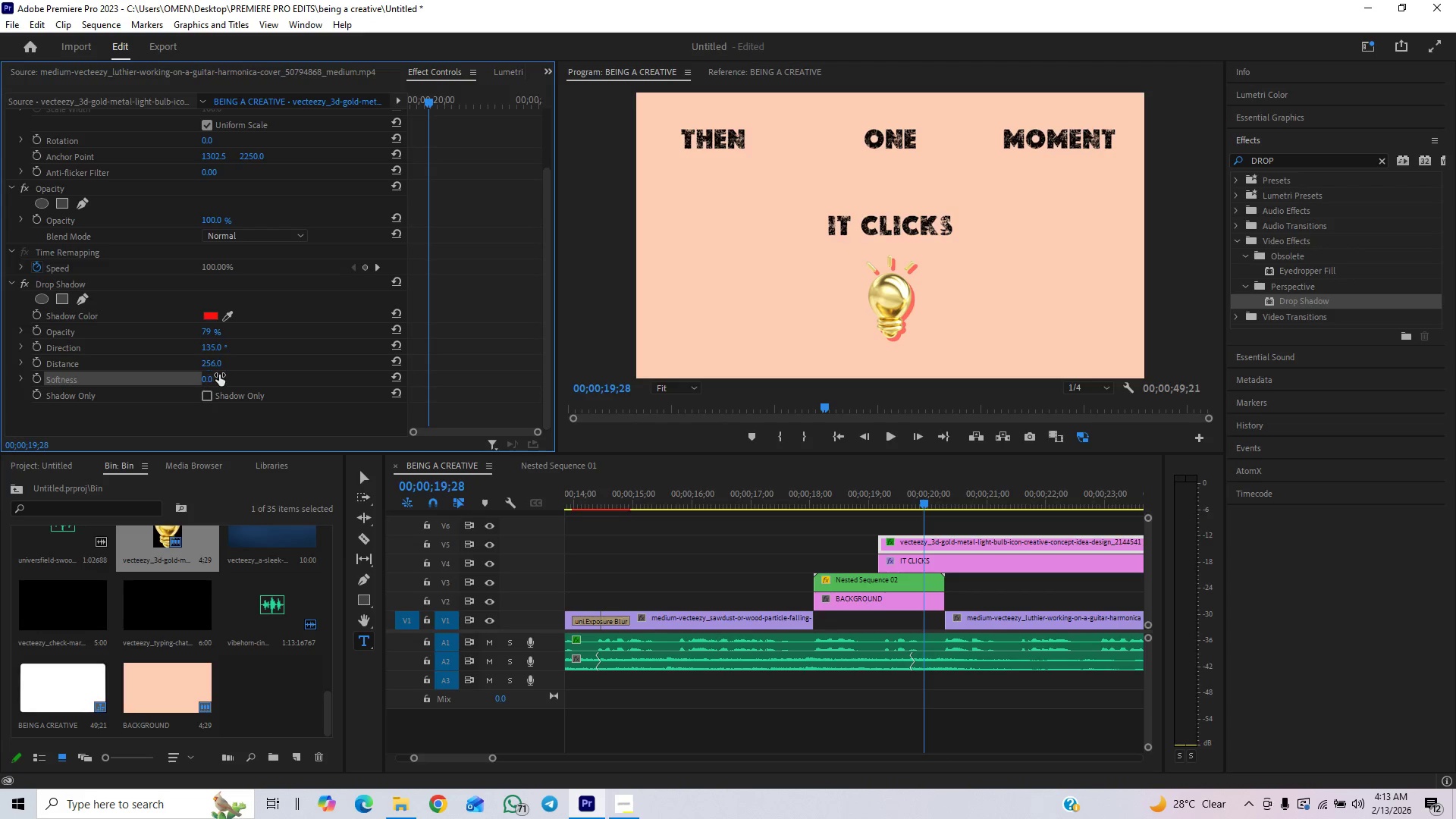 
left_click([226, 375])
 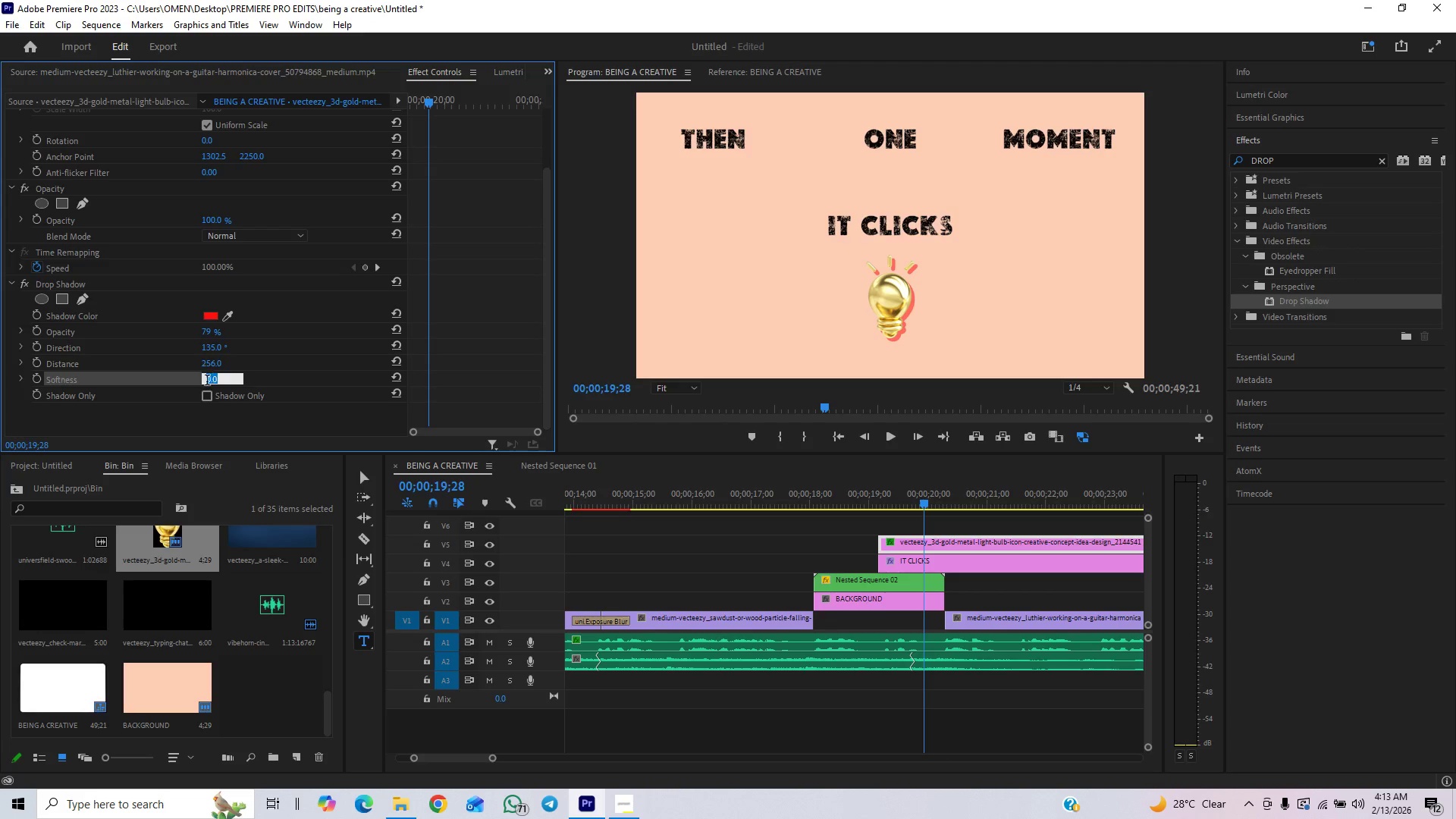 
left_click([190, 392])
 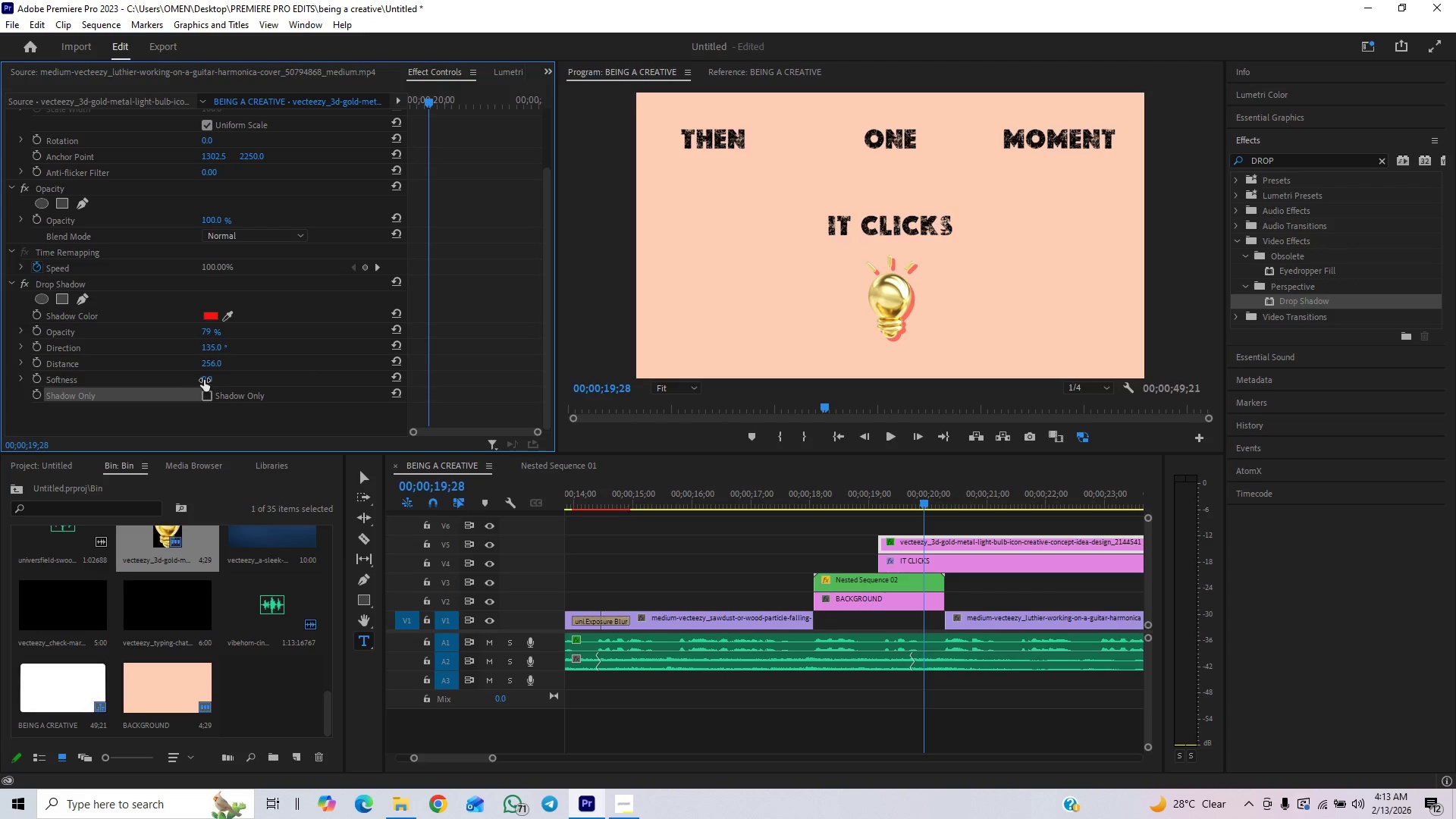 
left_click_drag(start_coordinate=[206, 378], to_coordinate=[231, 379])
 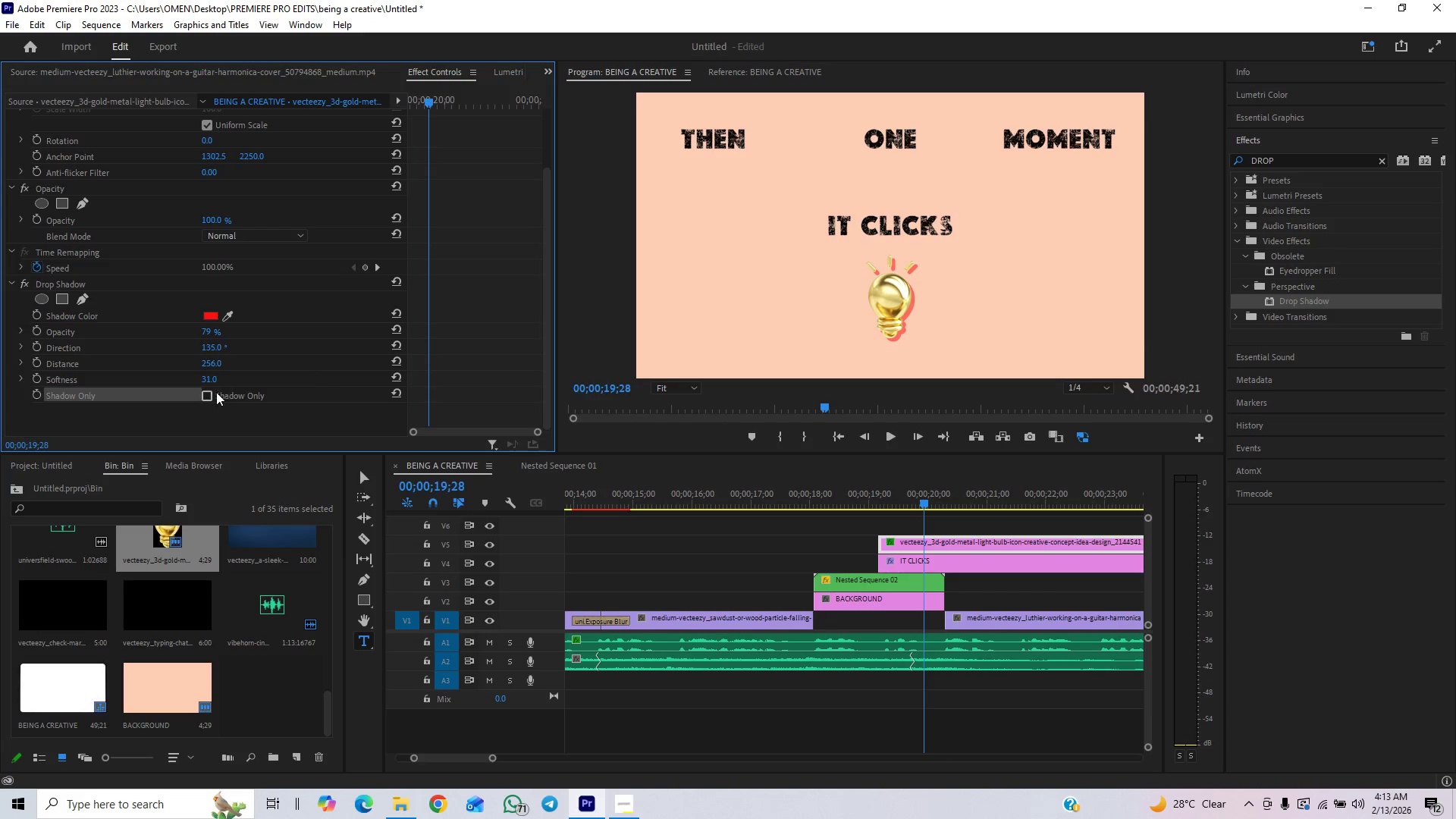 
left_click([211, 395])
 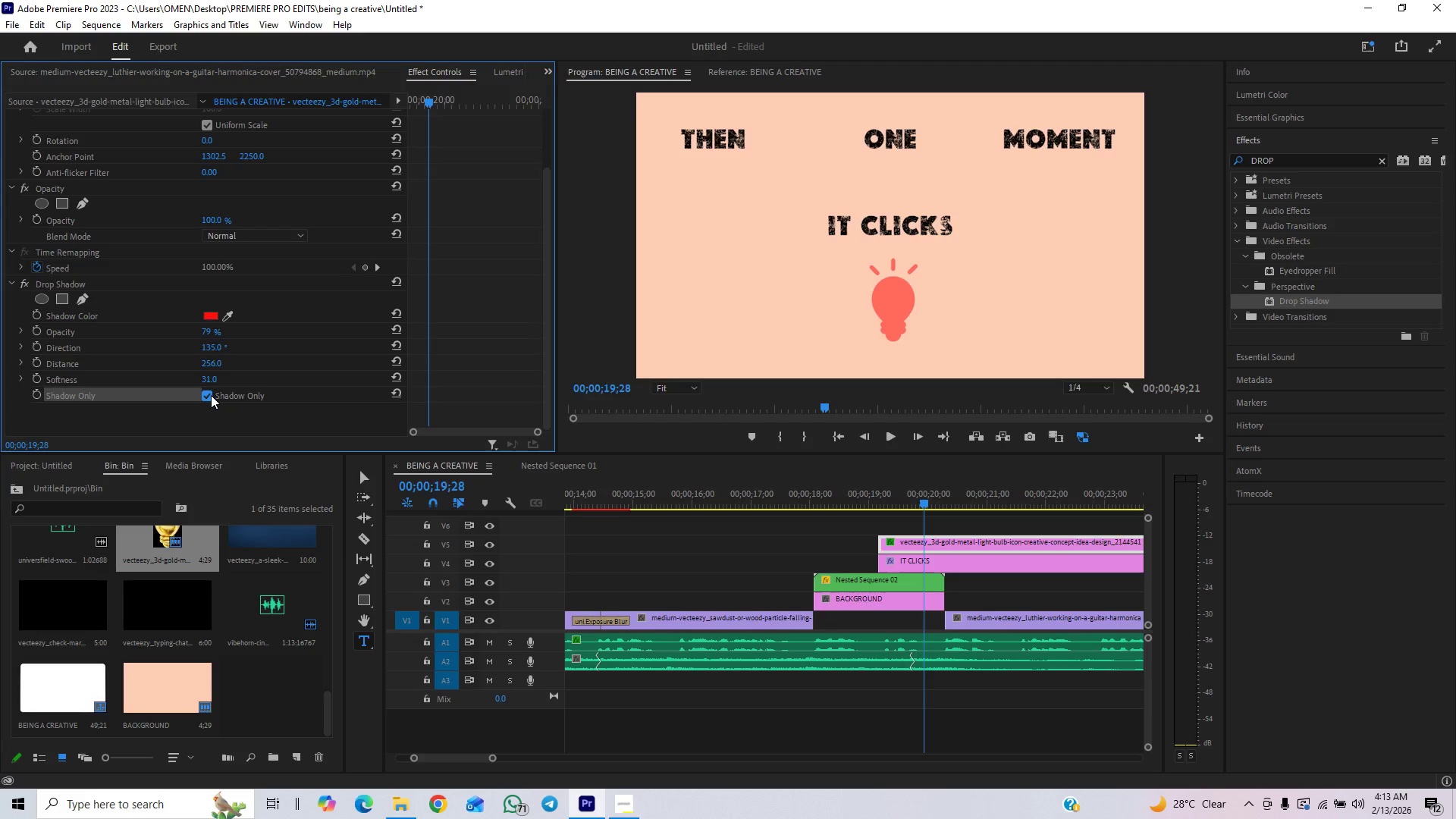 
left_click([211, 395])
 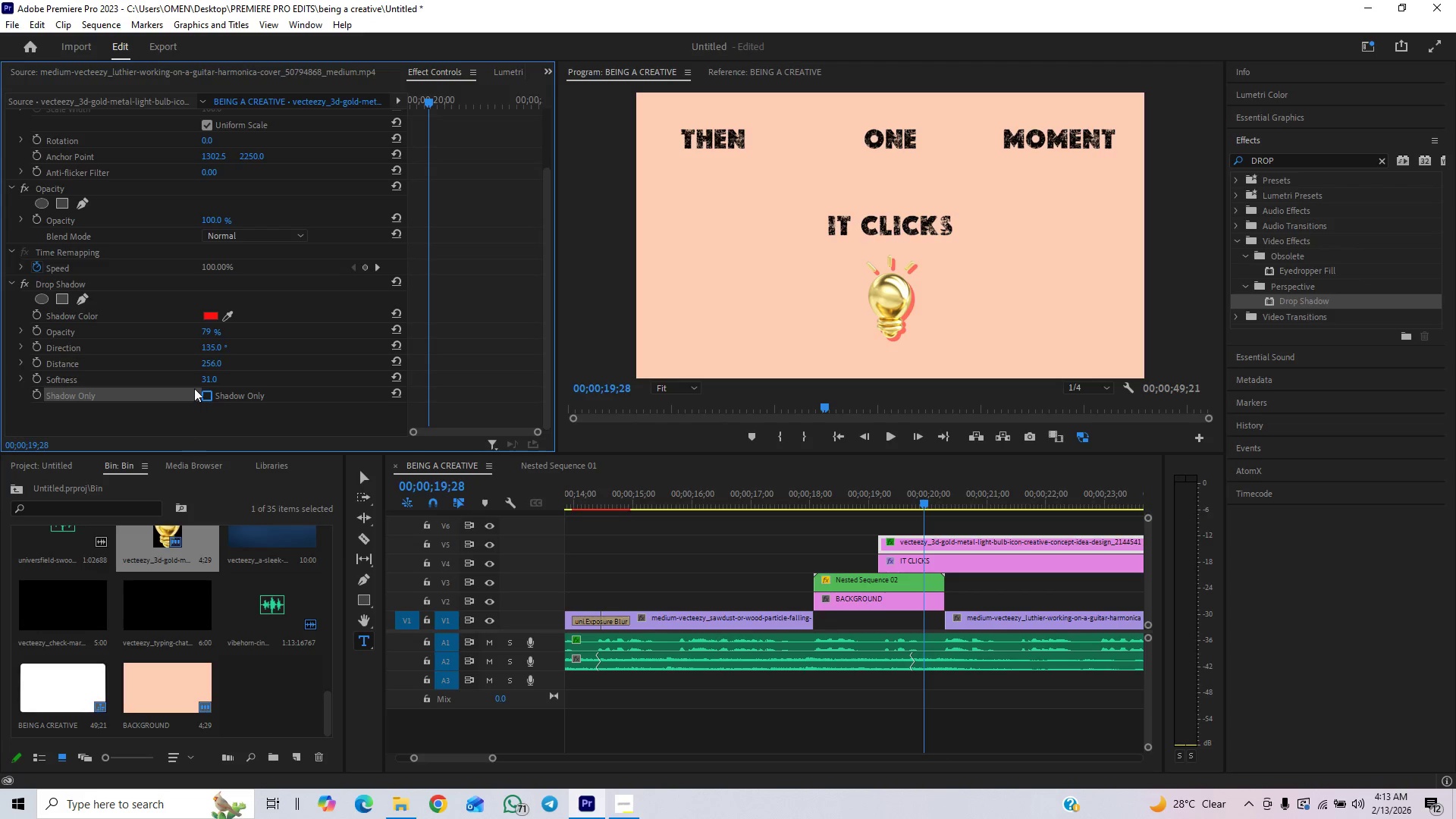 
left_click([216, 316])
 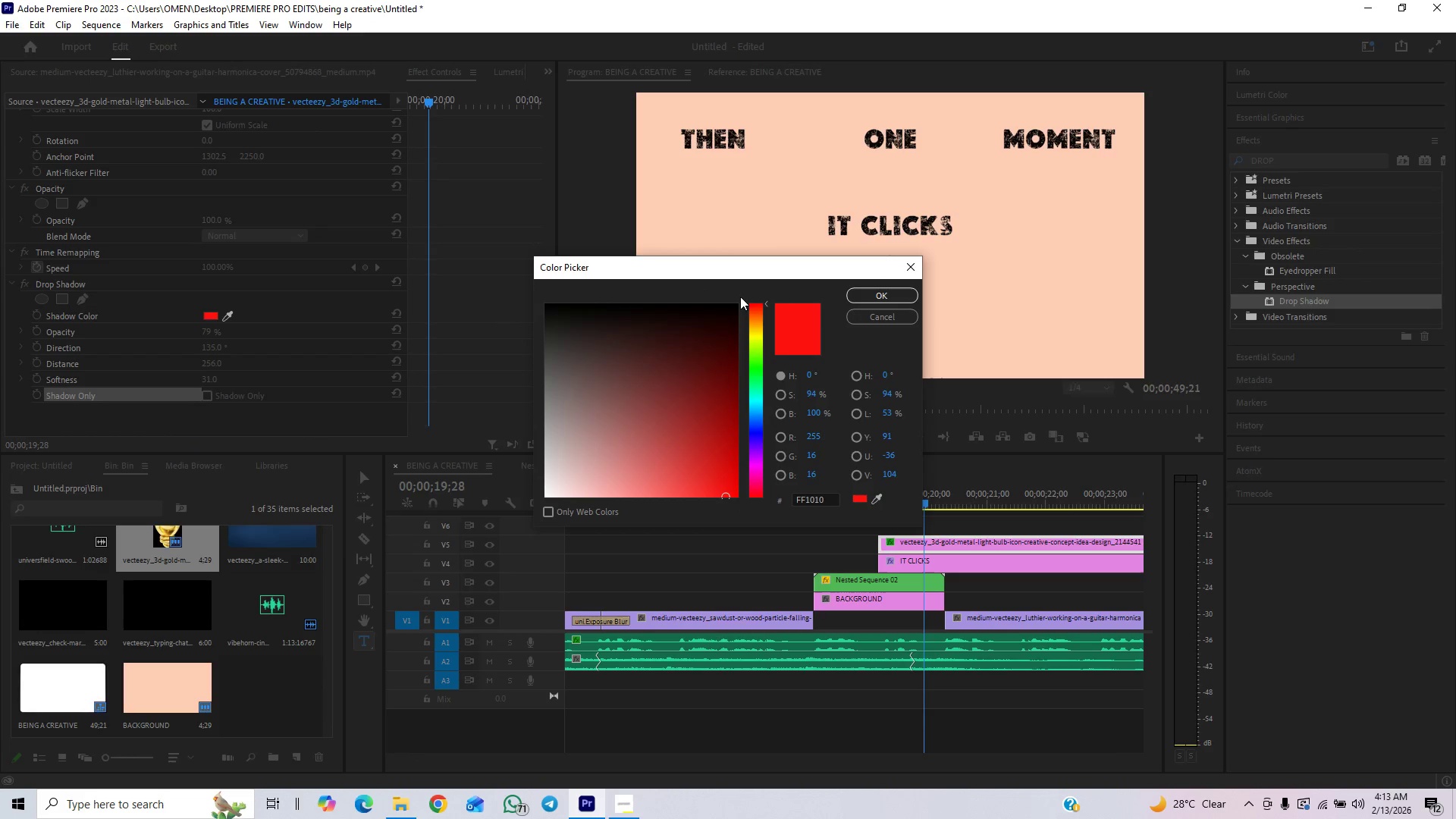 
left_click_drag(start_coordinate=[701, 335], to_coordinate=[476, 556])
 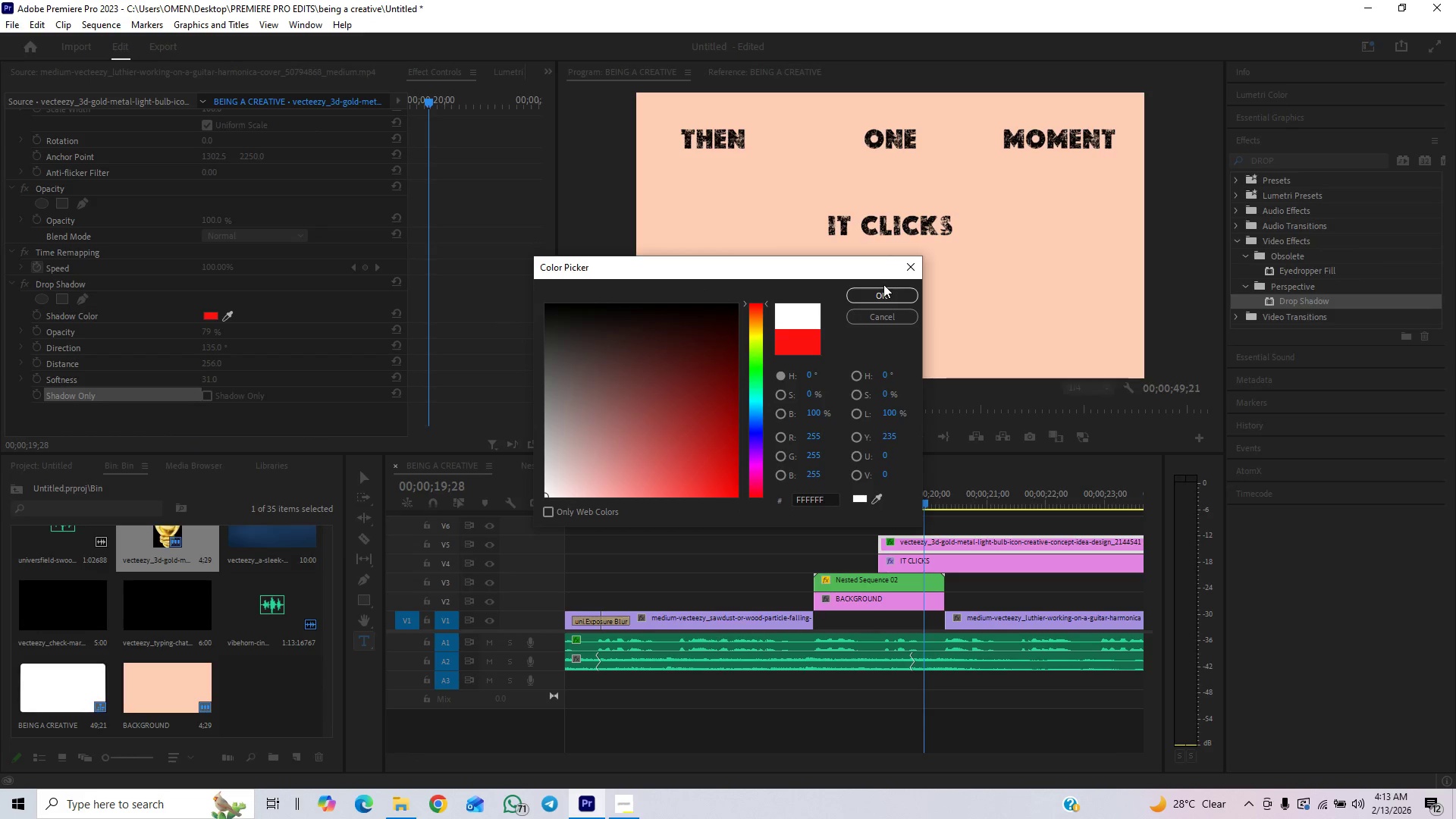 
left_click([881, 291])
 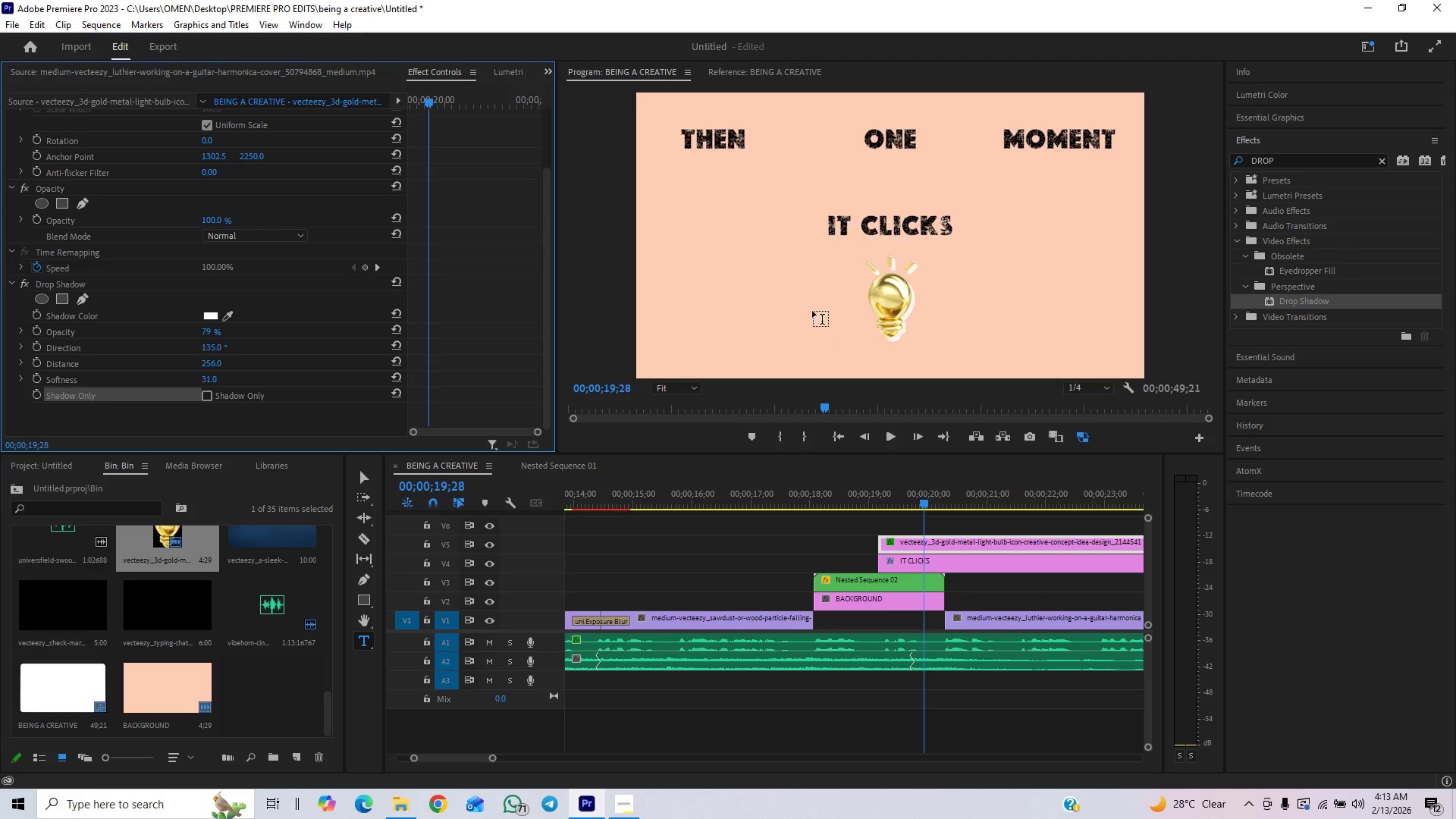 
wait(9.91)
 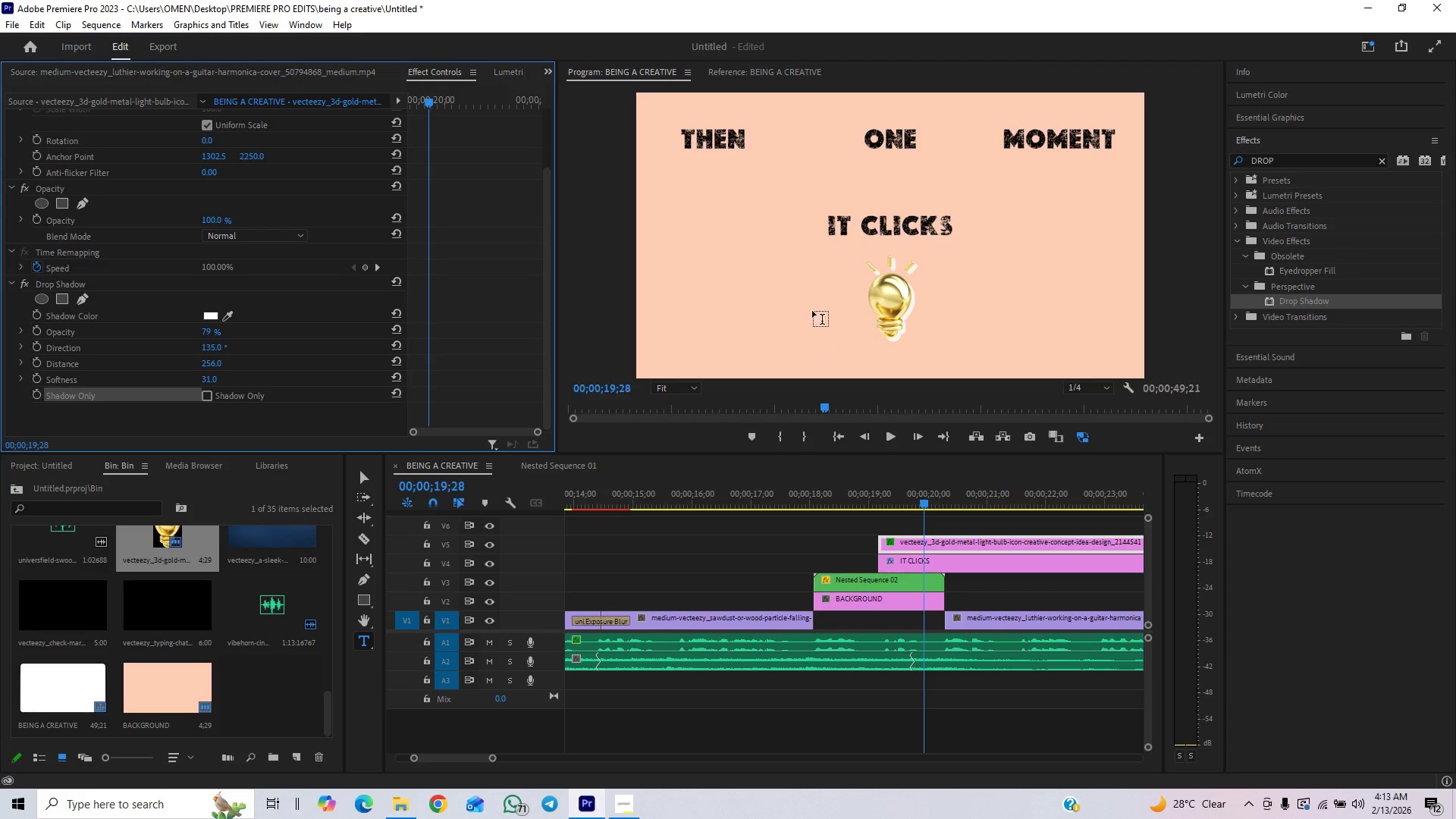 
left_click_drag(start_coordinate=[214, 364], to_coordinate=[140, 388])
 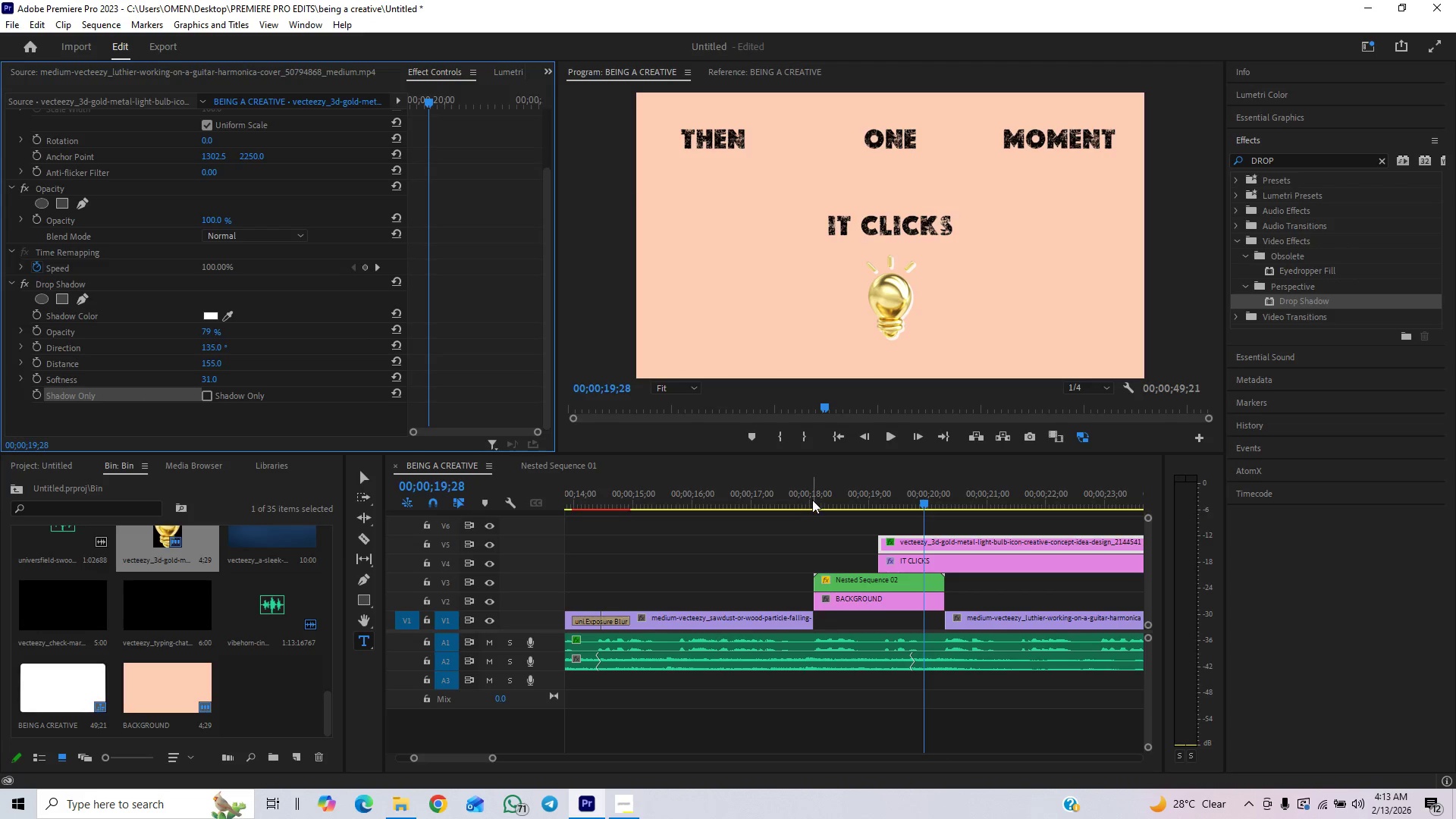 
left_click([806, 502])
 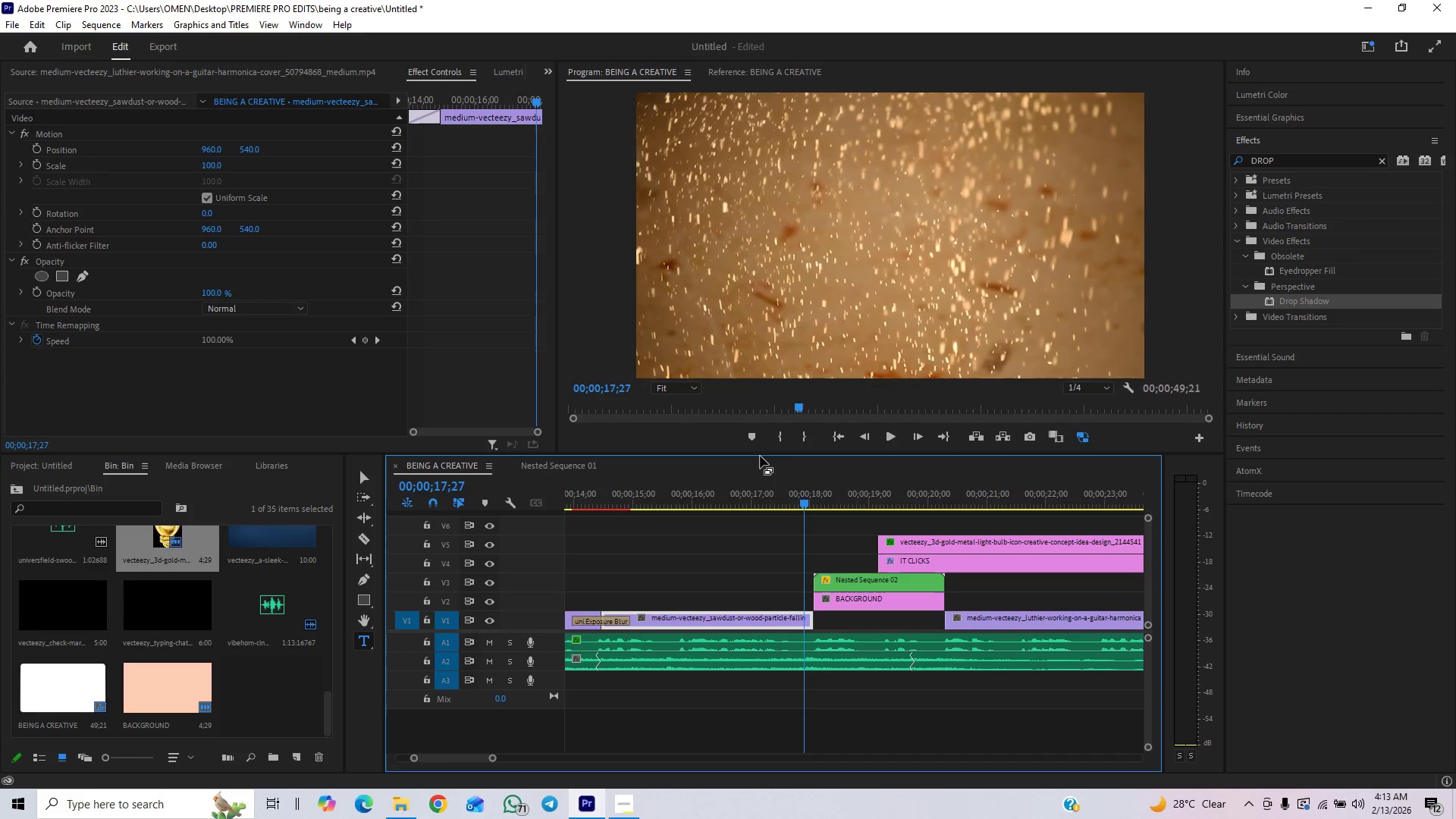 
key(Space)
 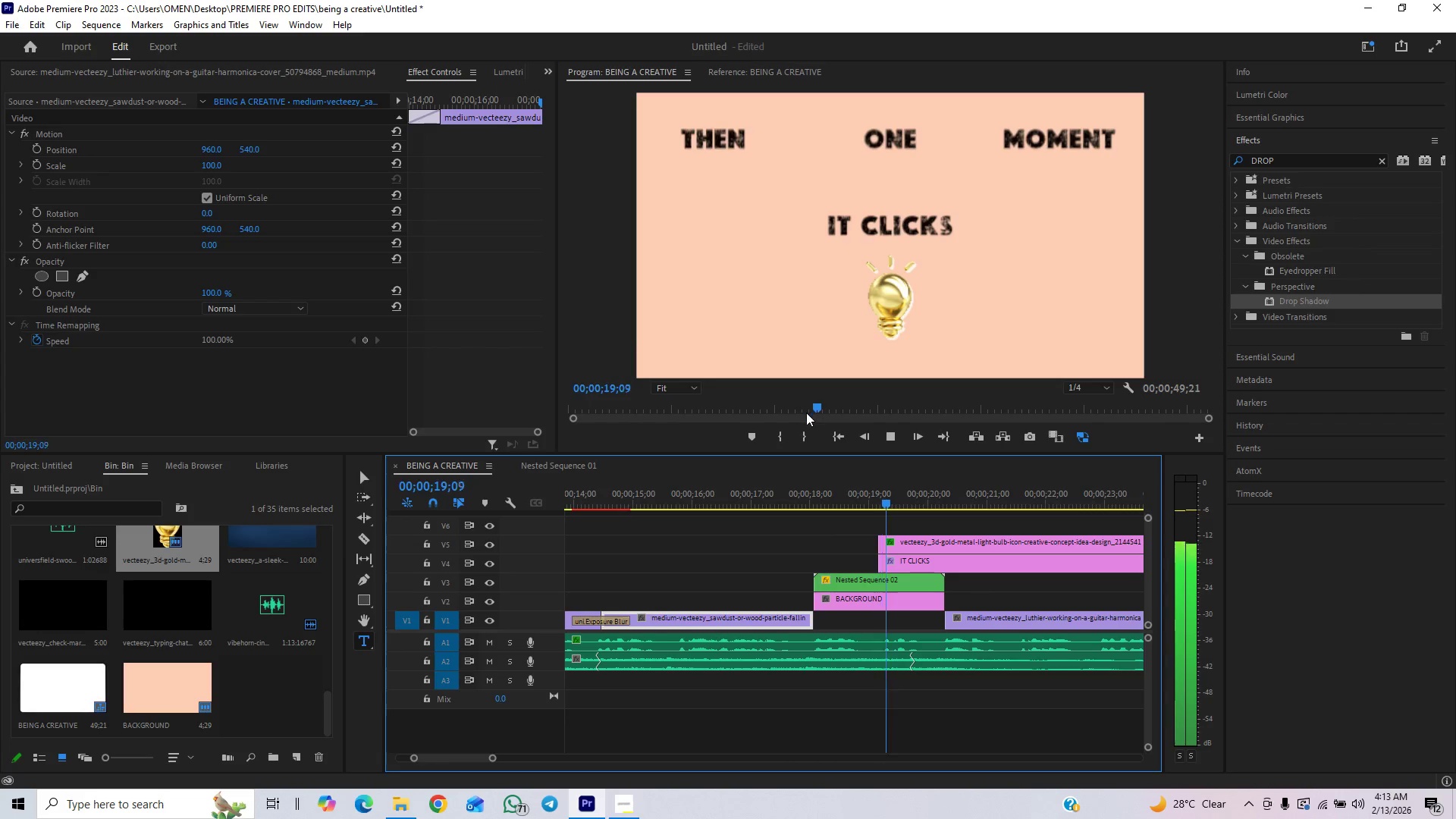 
key(Space)
 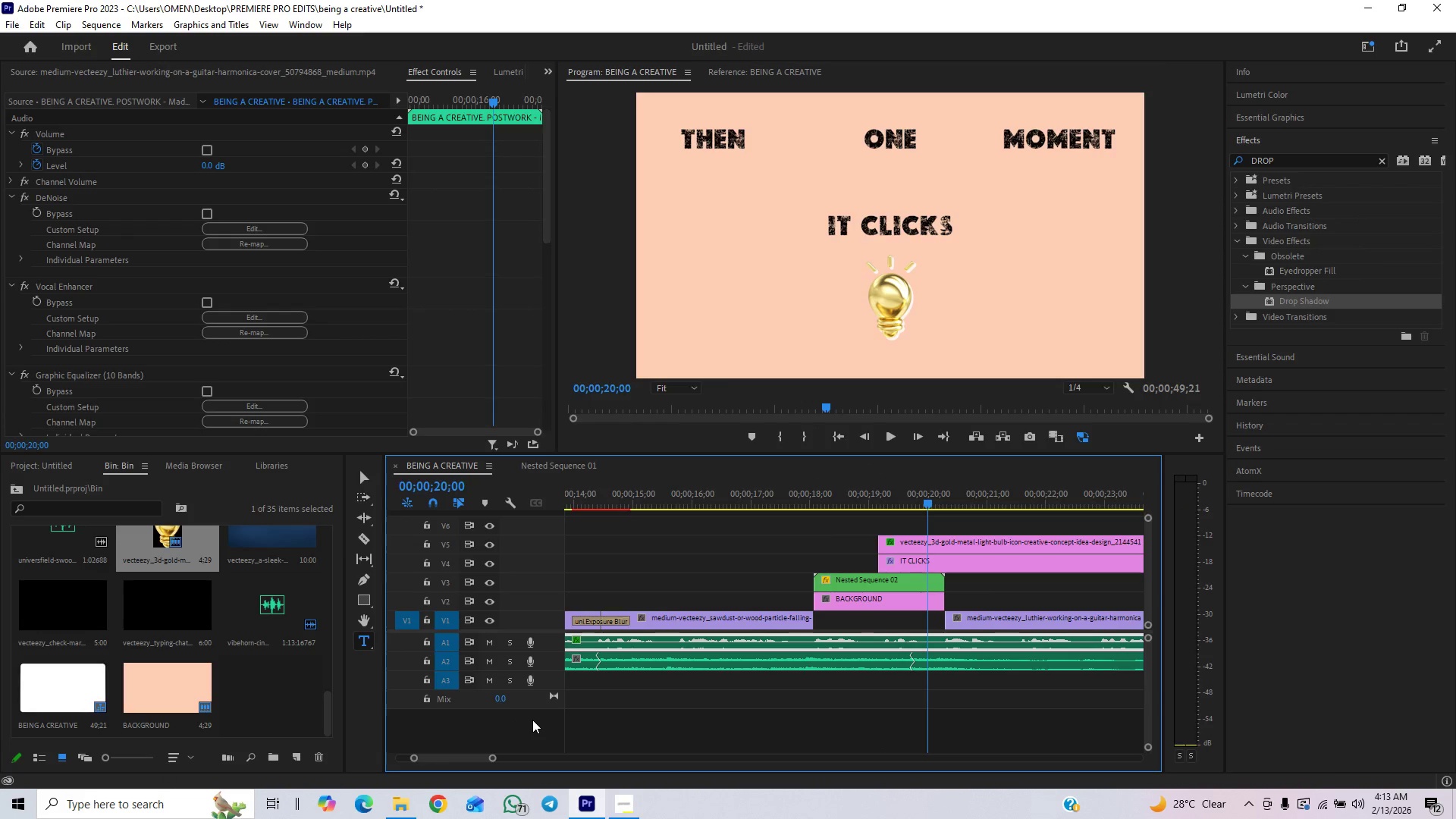 
left_click_drag(start_coordinate=[493, 758], to_coordinate=[480, 766])
 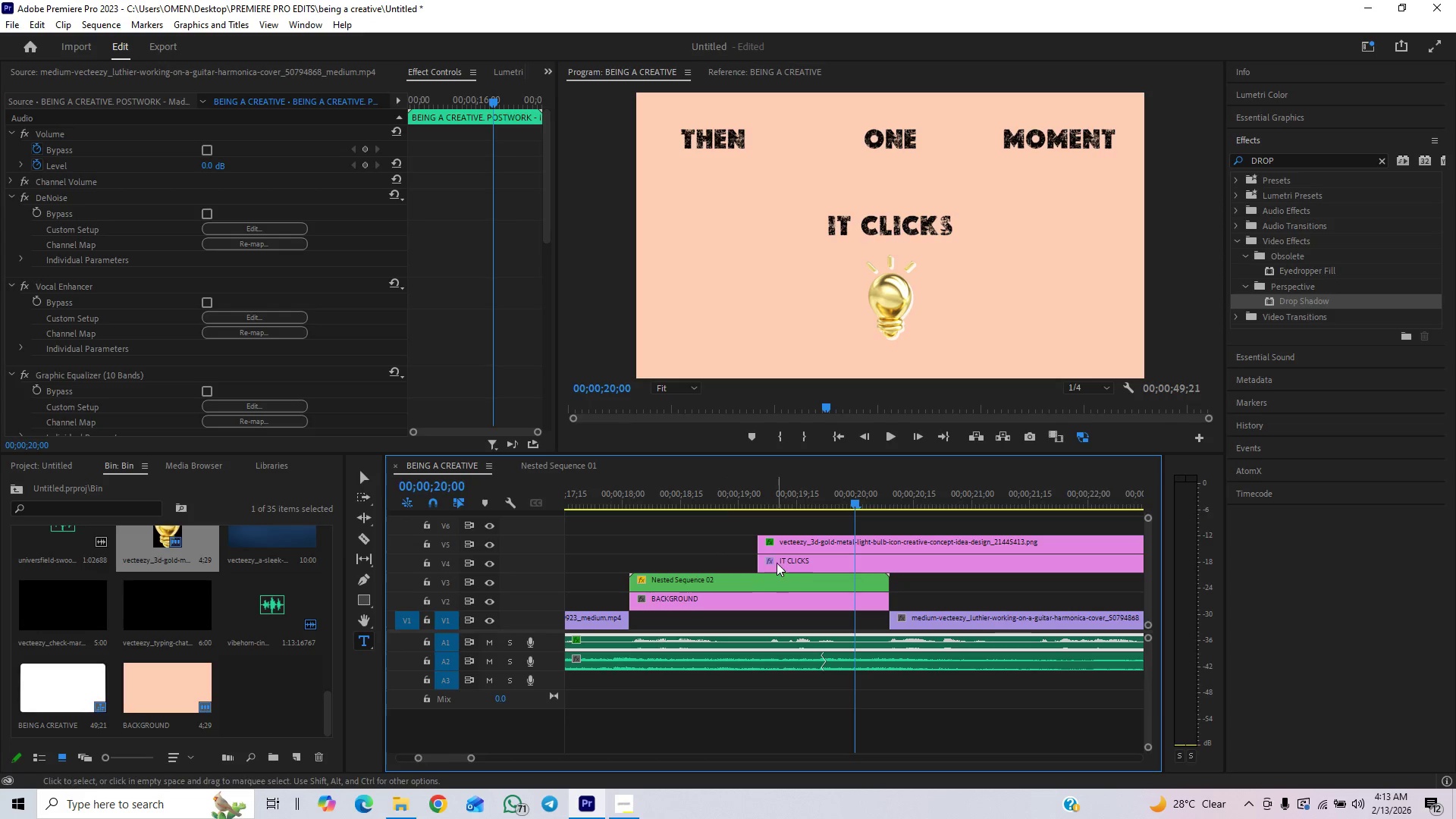 
left_click_drag(start_coordinate=[743, 523], to_coordinate=[791, 558])
 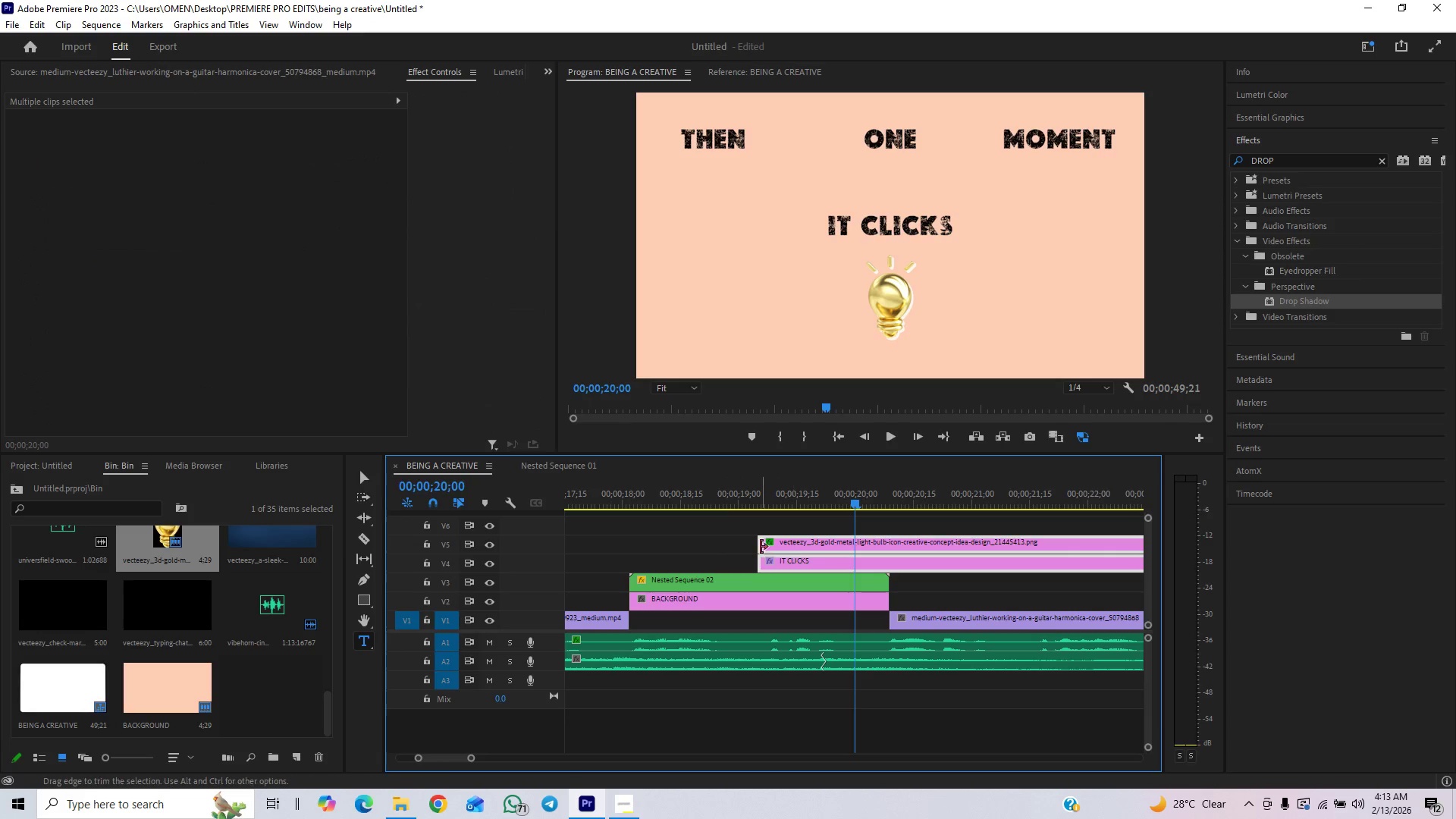 
left_click_drag(start_coordinate=[761, 547], to_coordinate=[782, 547])
 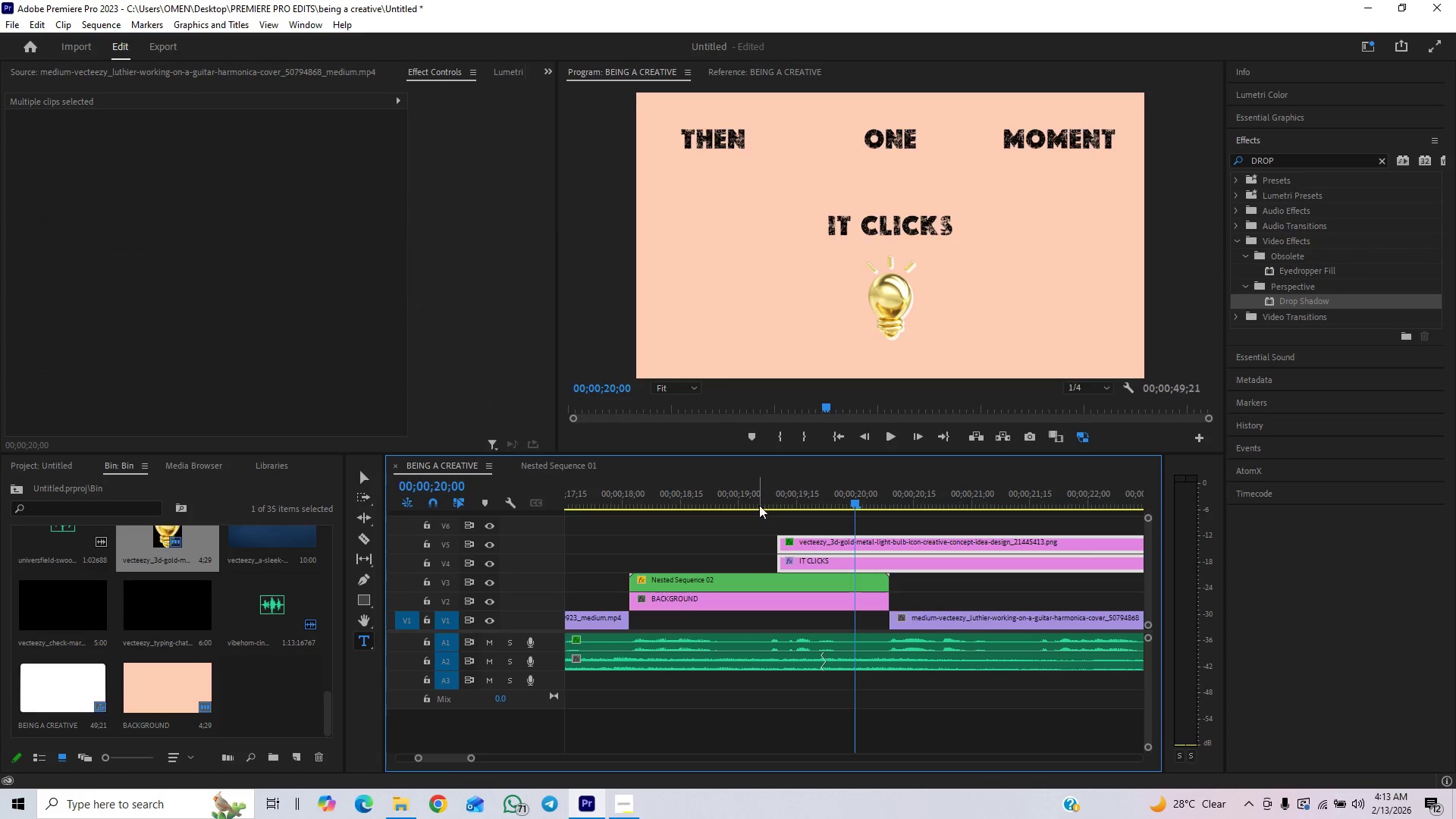 
left_click([758, 496])
 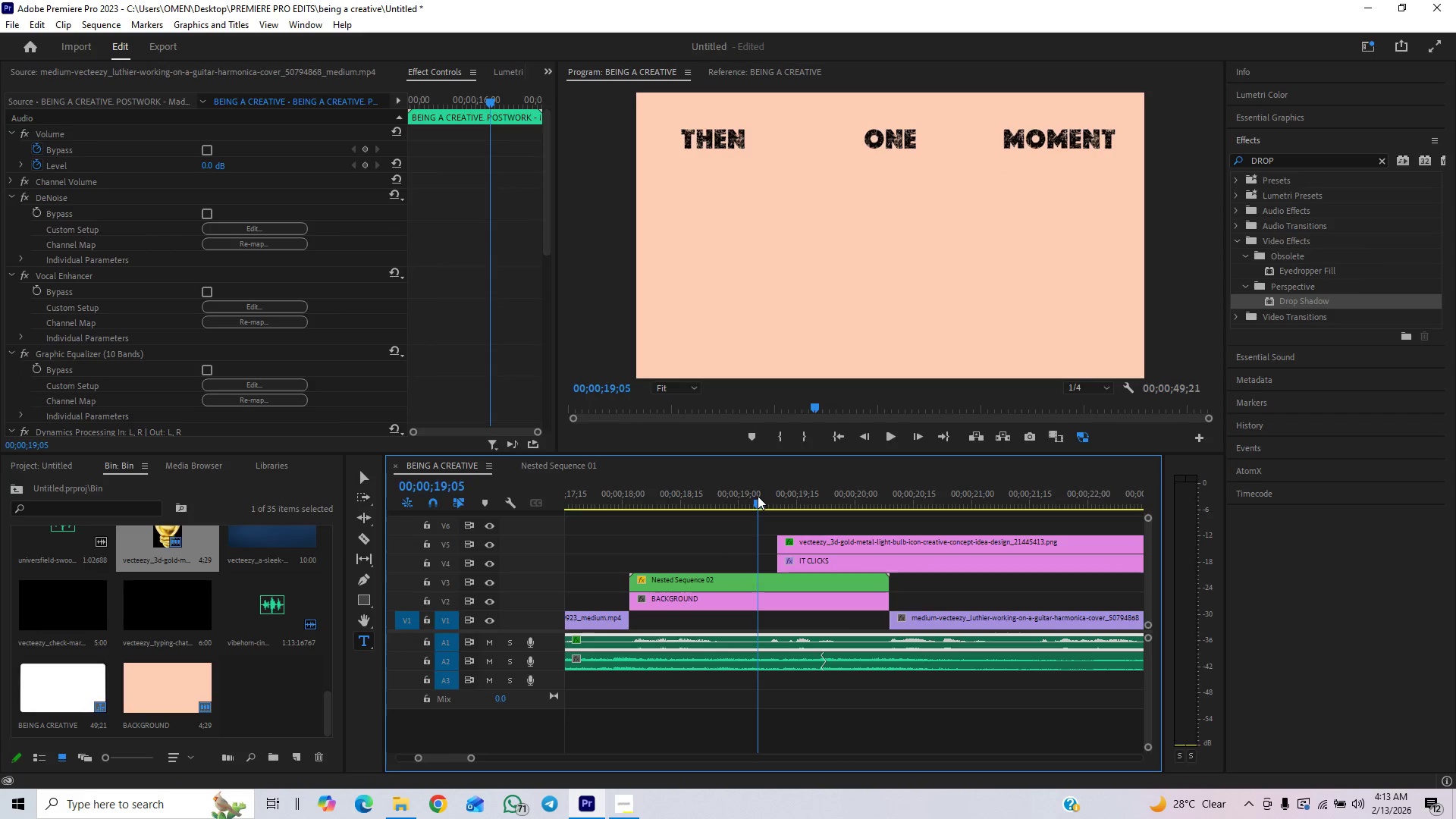 
key(Space)
 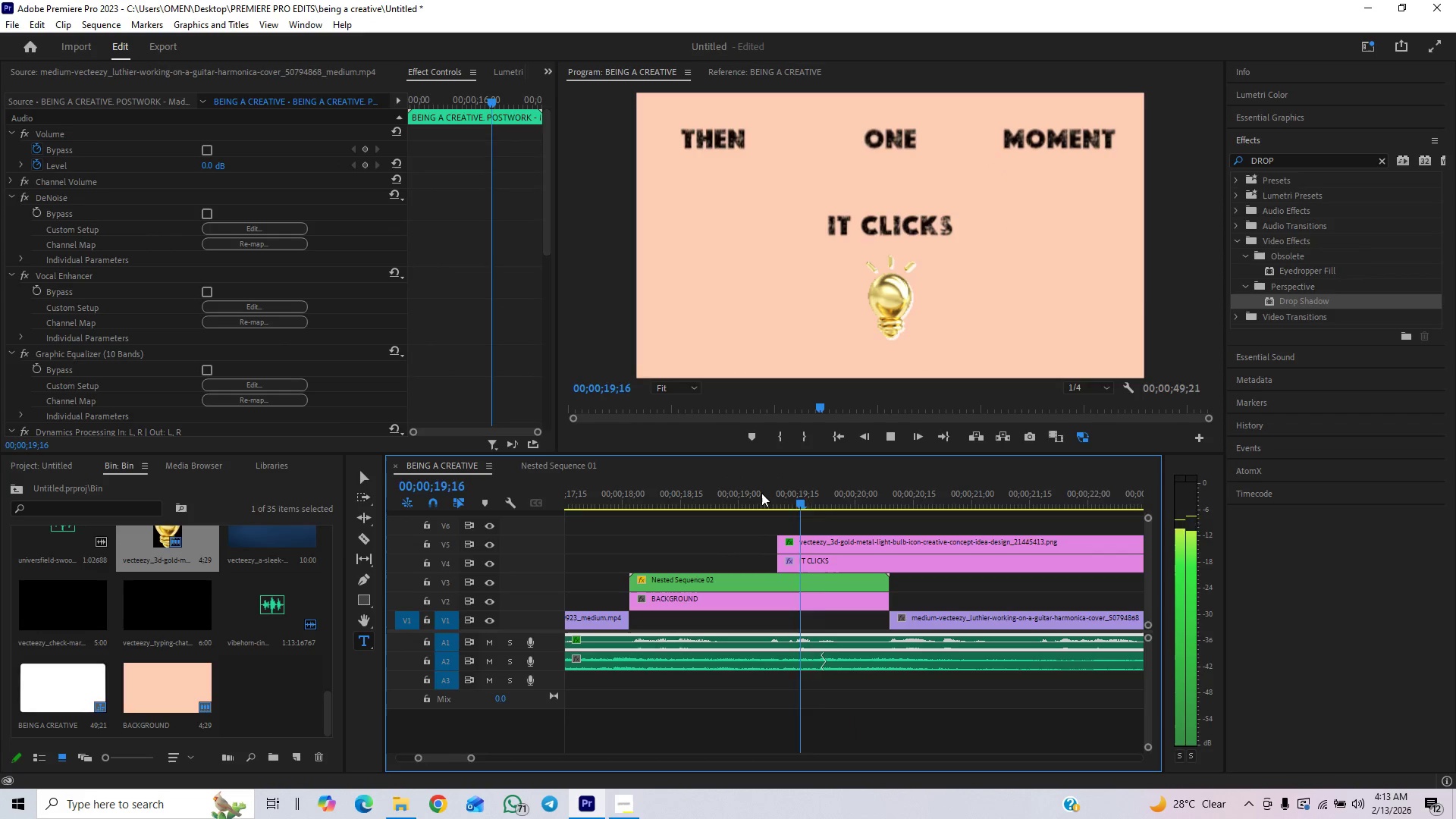 
key(Space)
 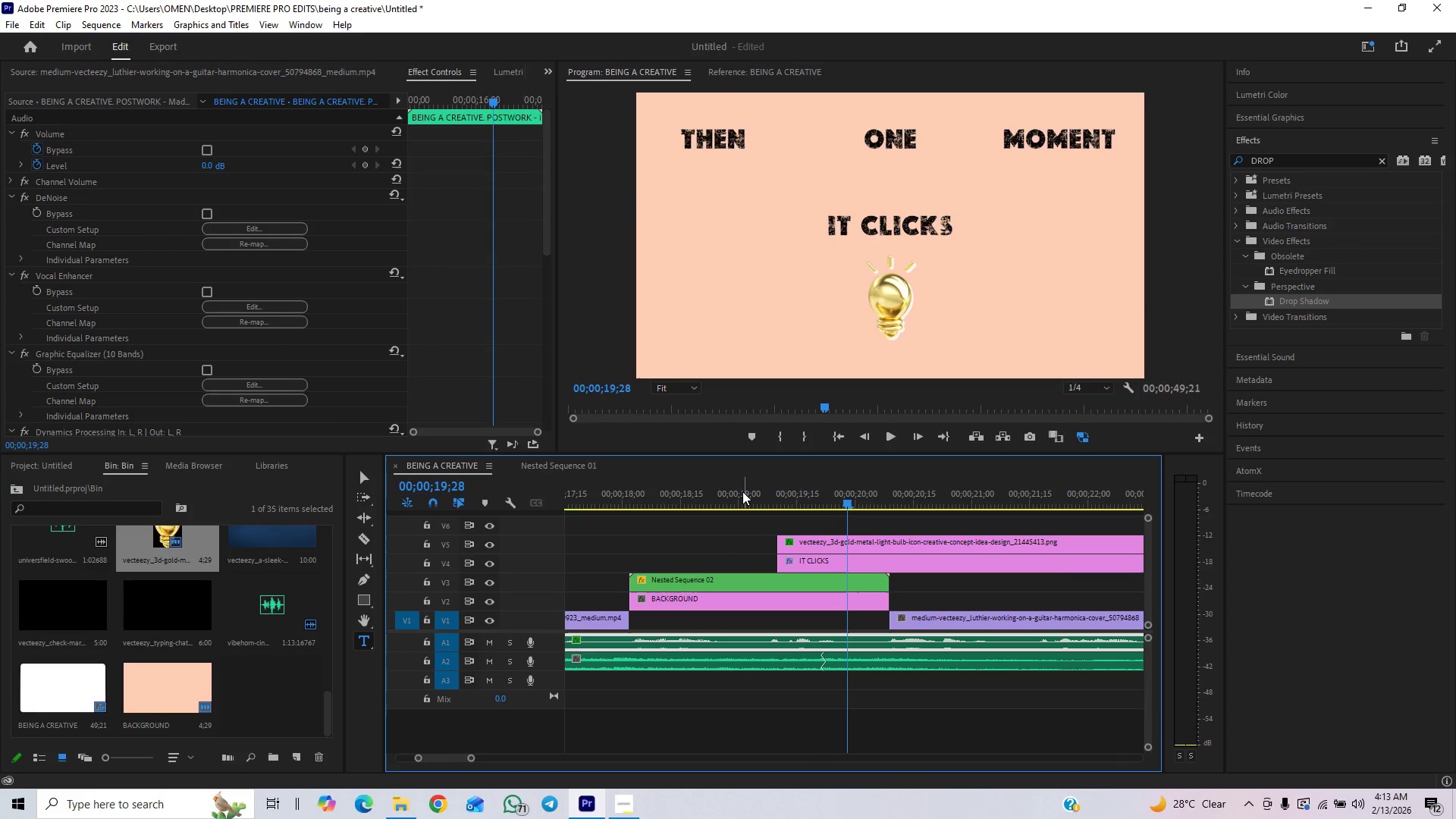 
left_click([742, 491])
 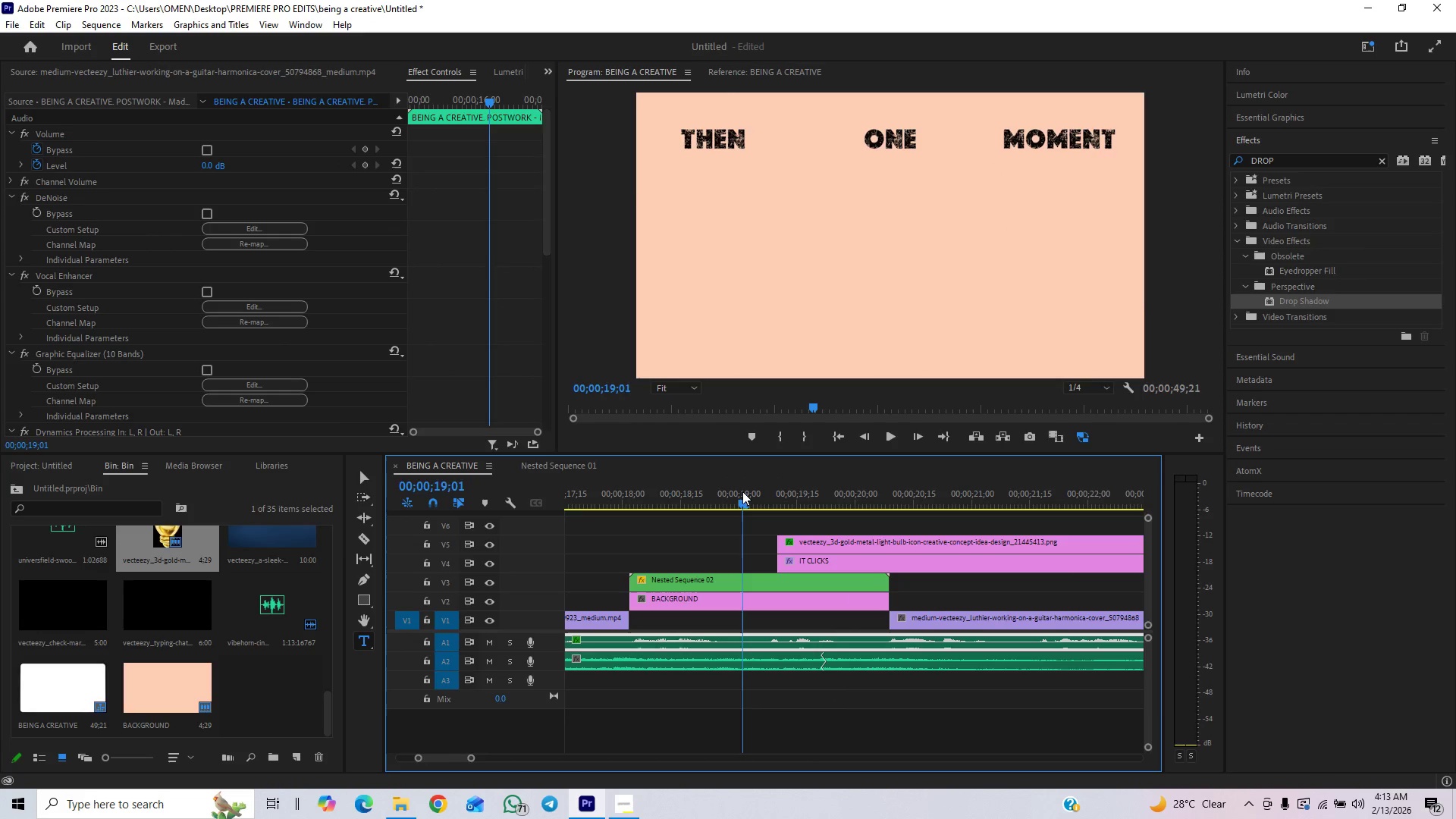 
key(Space)
 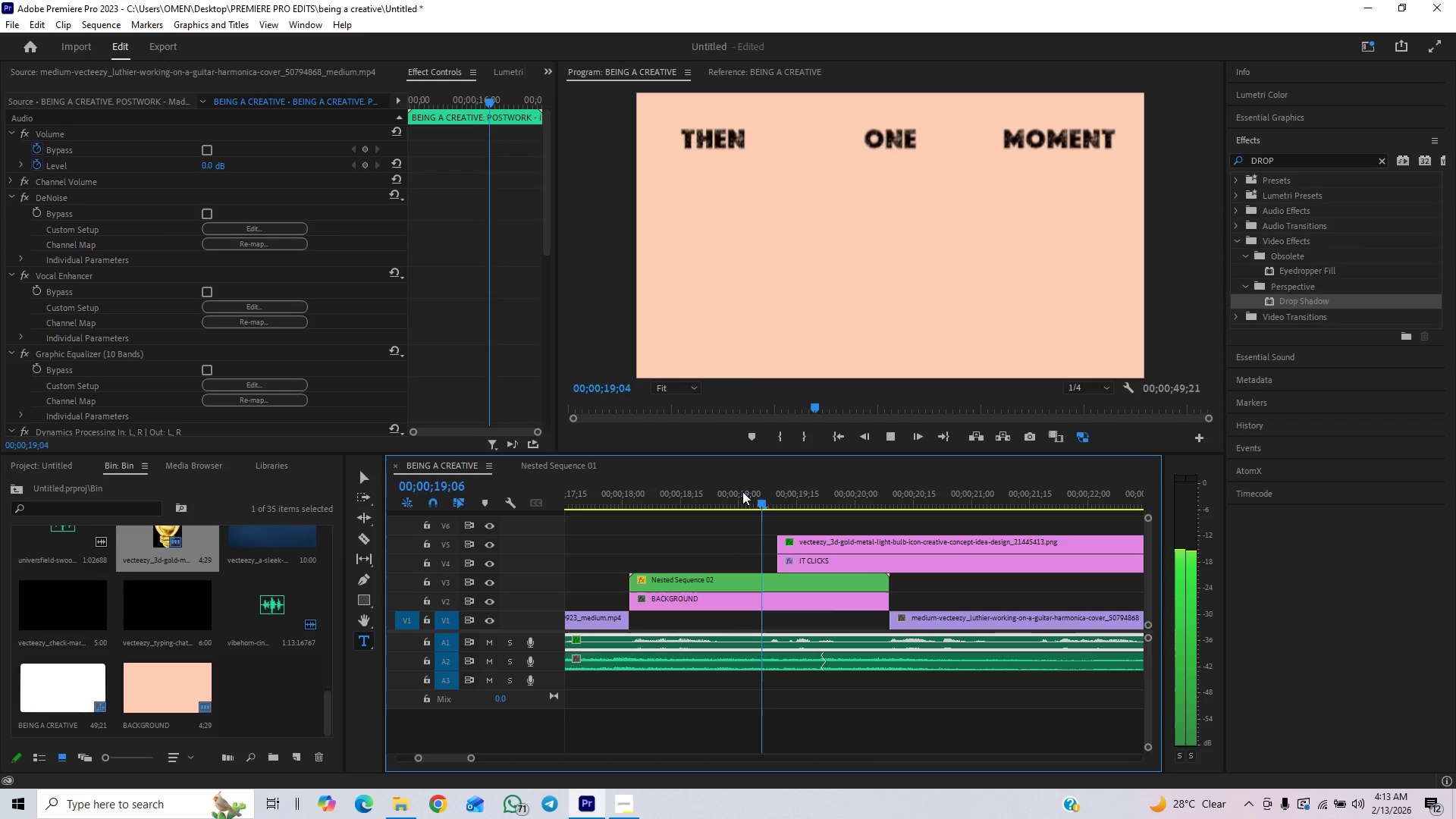 
key(Space)
 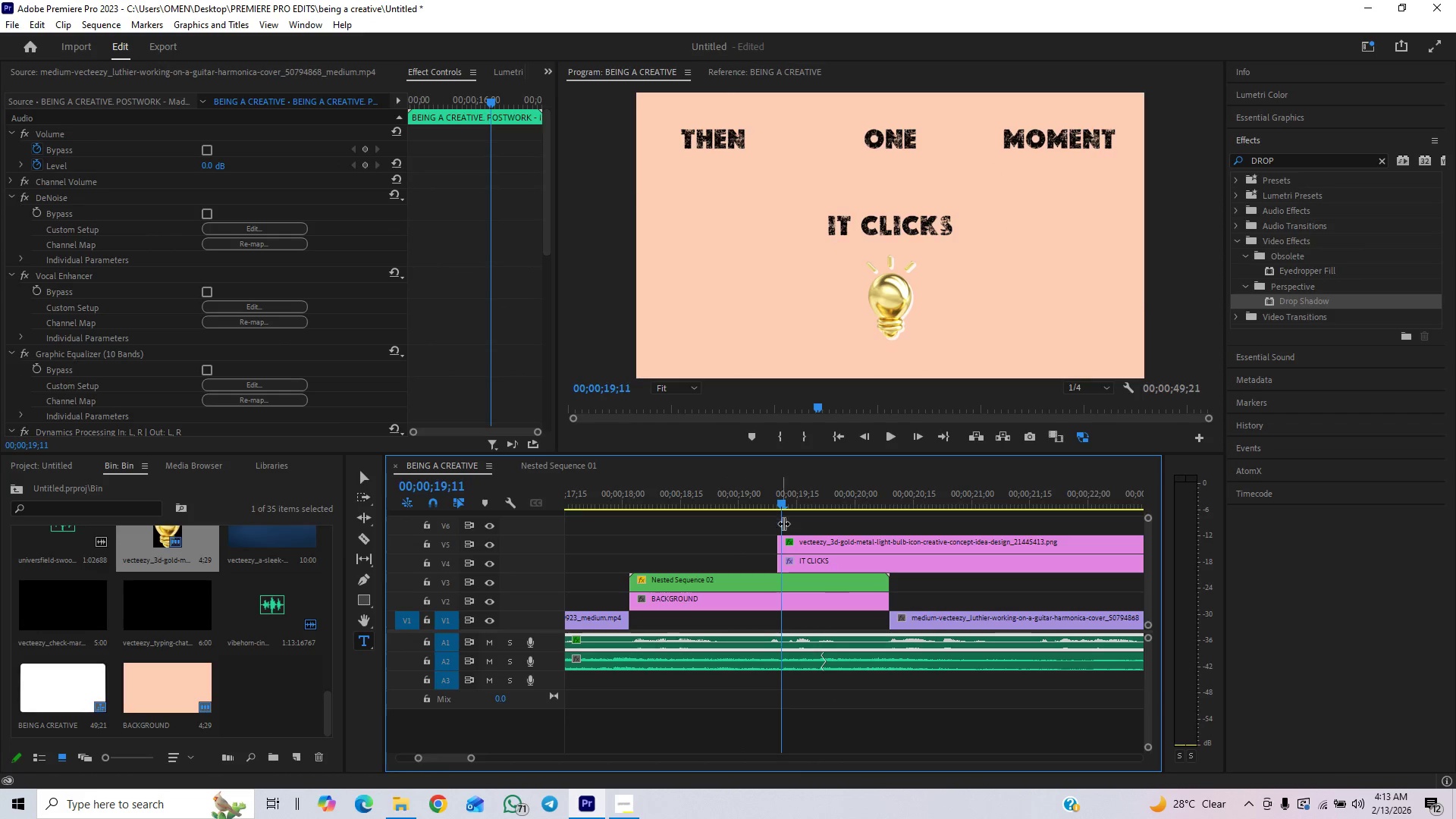 
left_click_drag(start_coordinate=[781, 562], to_coordinate=[780, 566])
 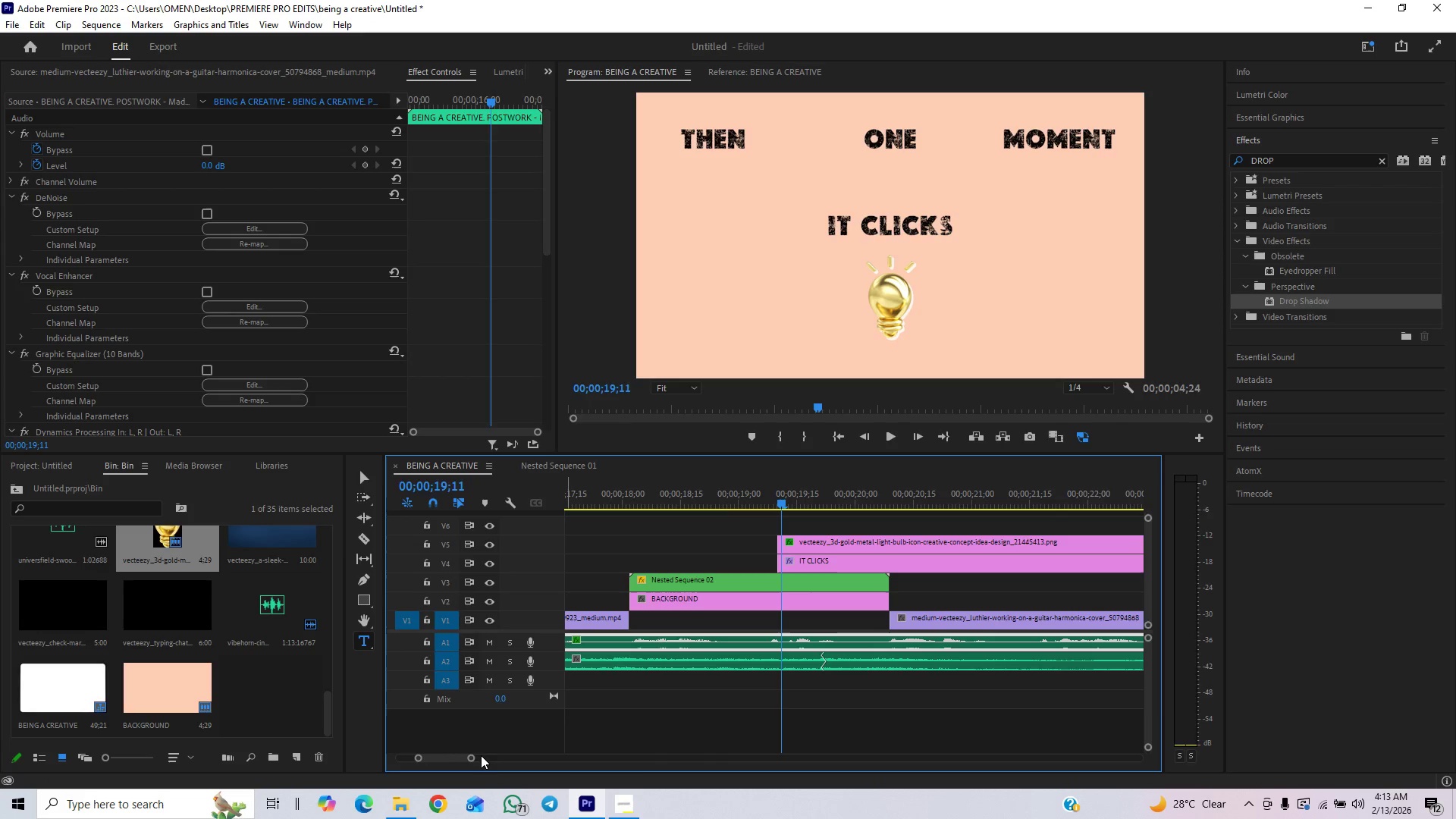 
left_click_drag(start_coordinate=[470, 755], to_coordinate=[426, 767])
 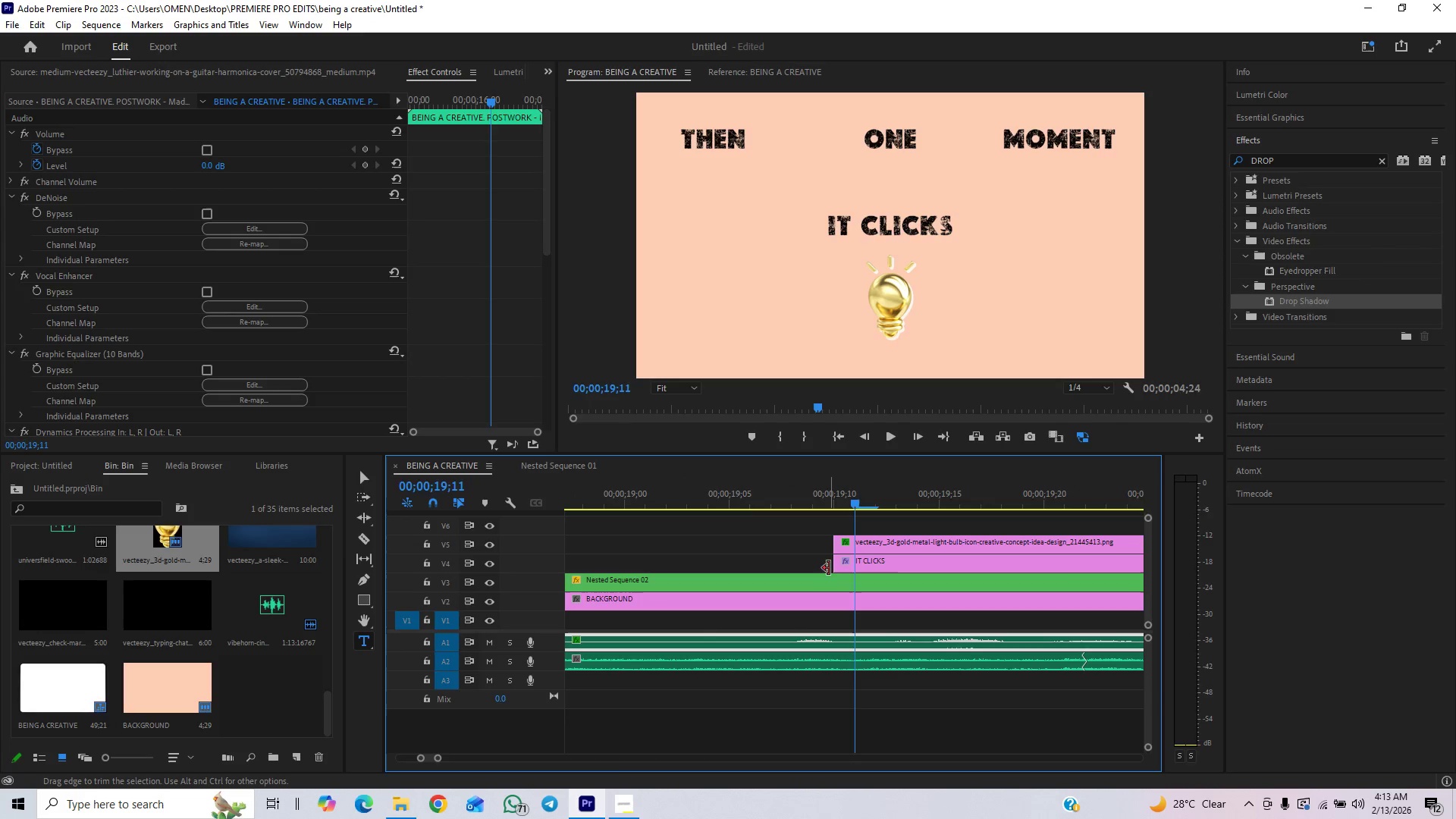 
left_click_drag(start_coordinate=[833, 563], to_coordinate=[816, 573])
 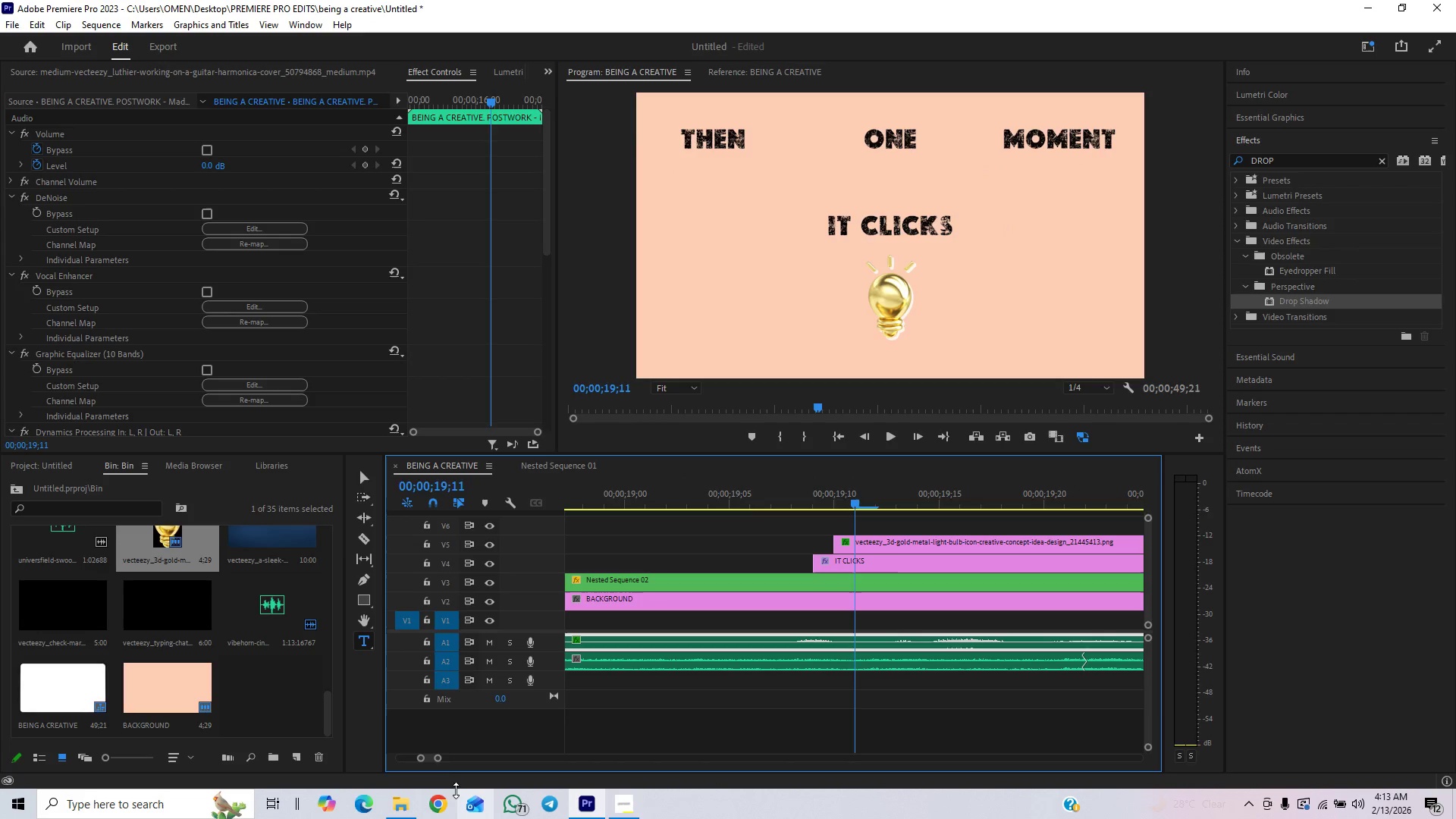 
left_click_drag(start_coordinate=[438, 760], to_coordinate=[475, 747])
 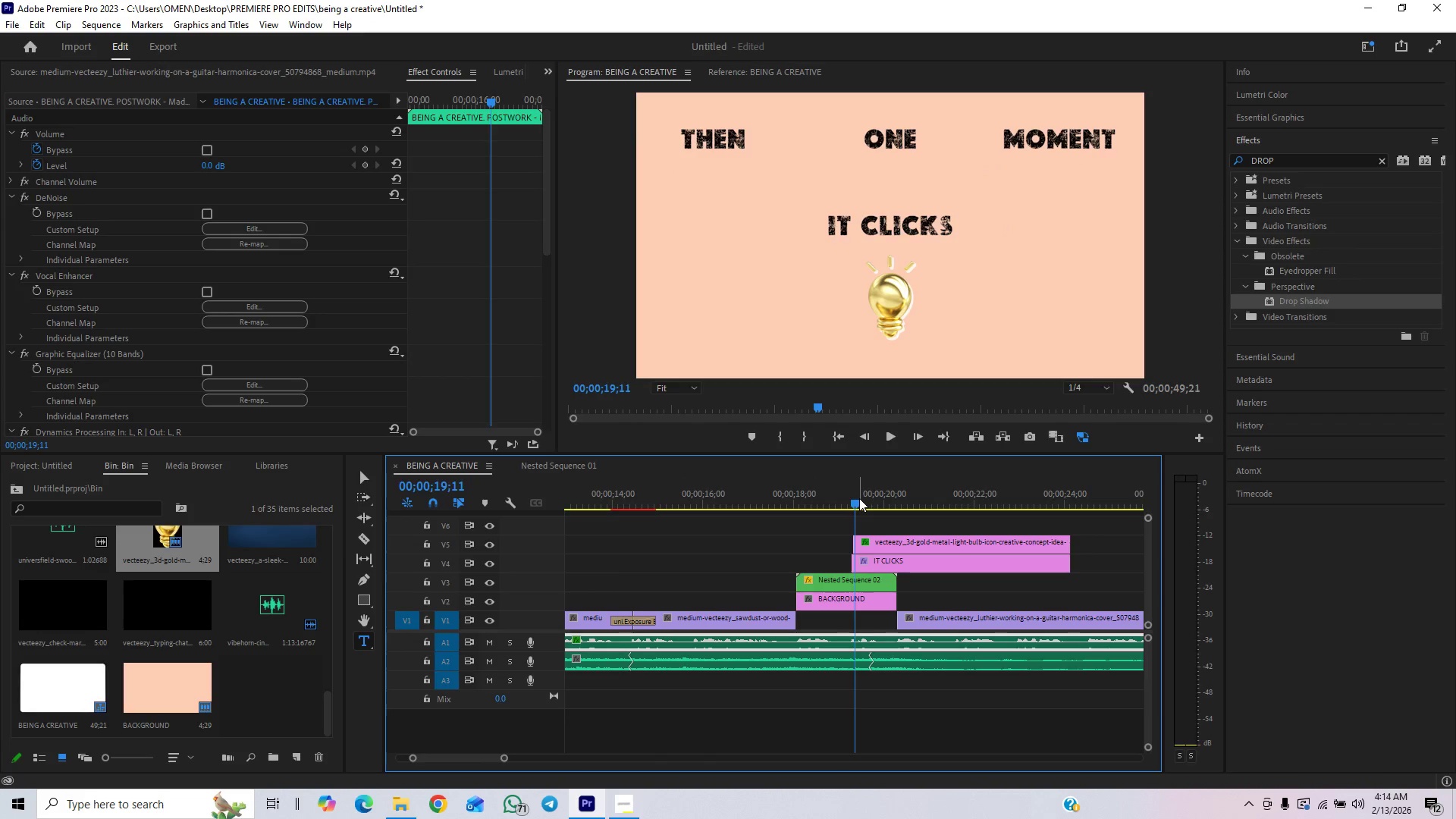 
key(Space)
 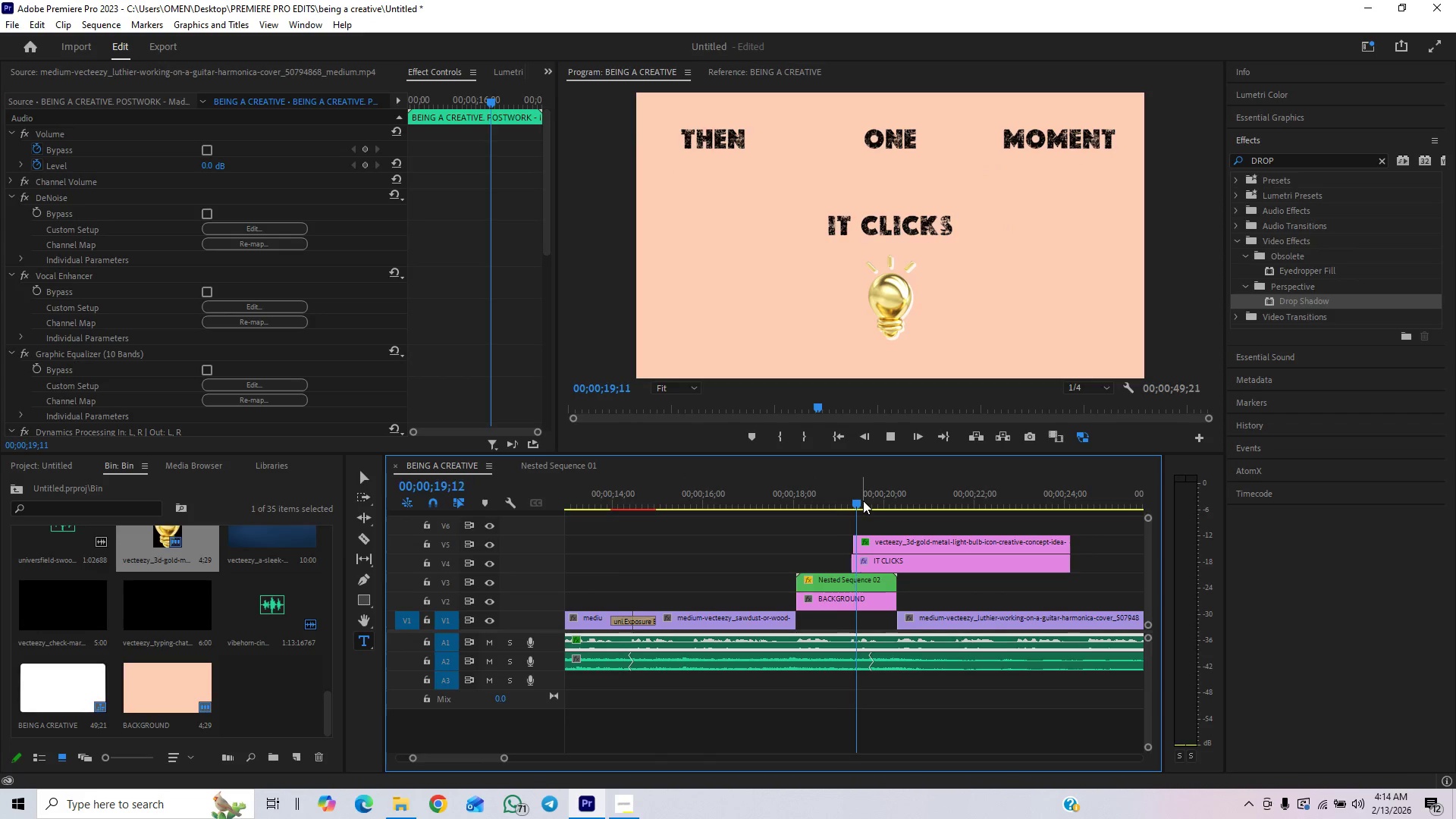 
key(Space)
 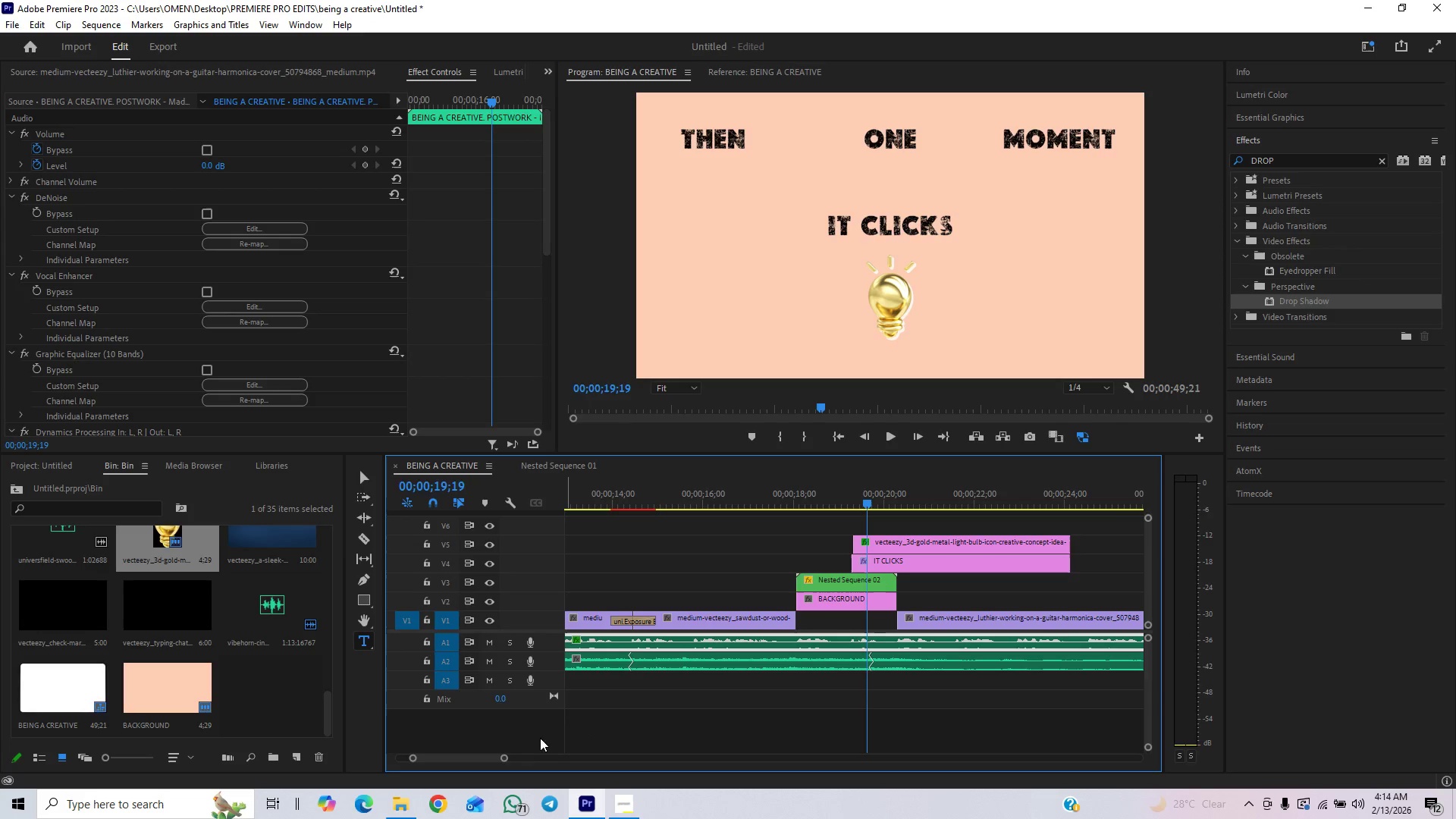 
left_click_drag(start_coordinate=[504, 756], to_coordinate=[474, 764])
 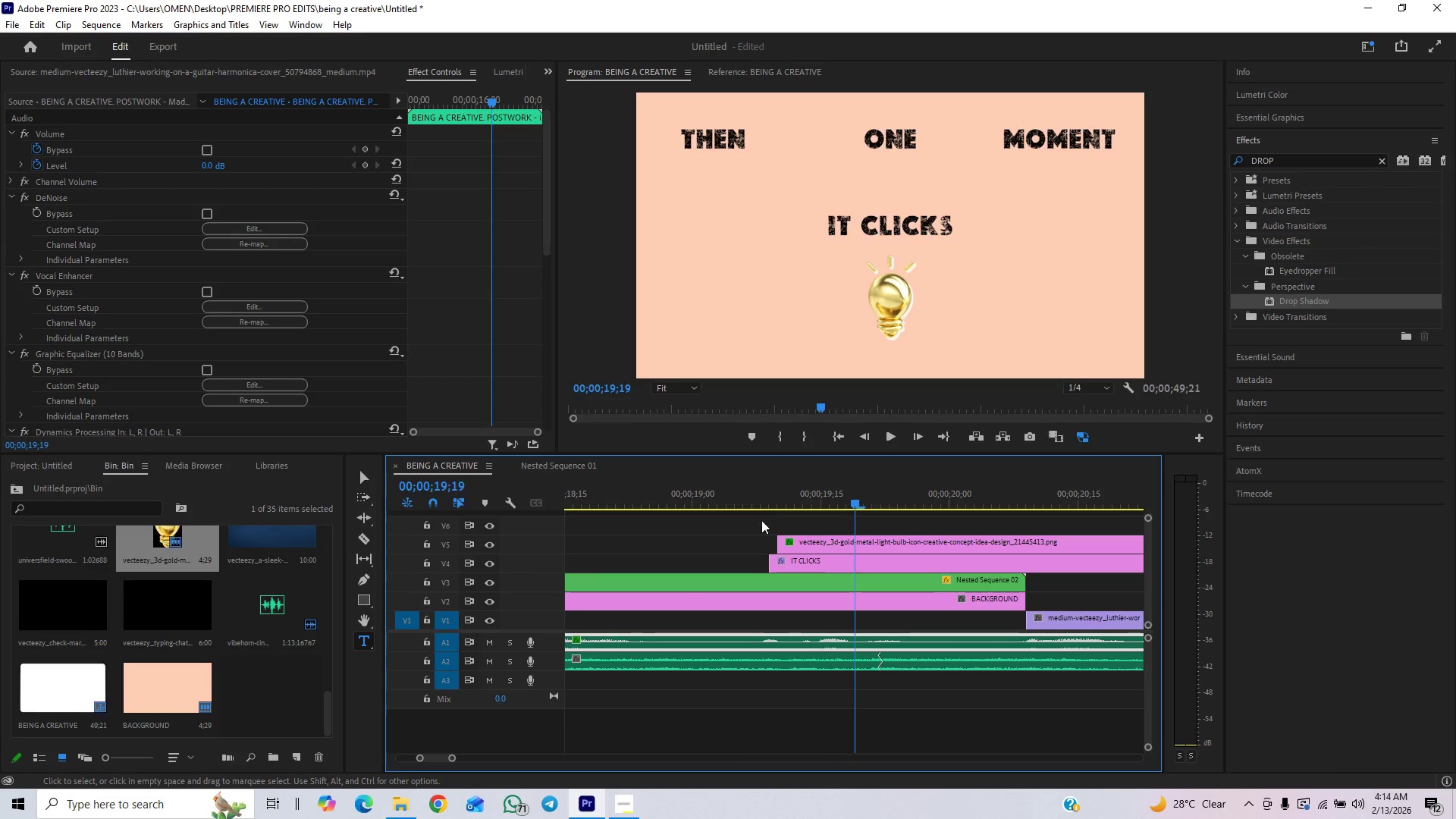 
left_click_drag(start_coordinate=[775, 497], to_coordinate=[840, 439])
 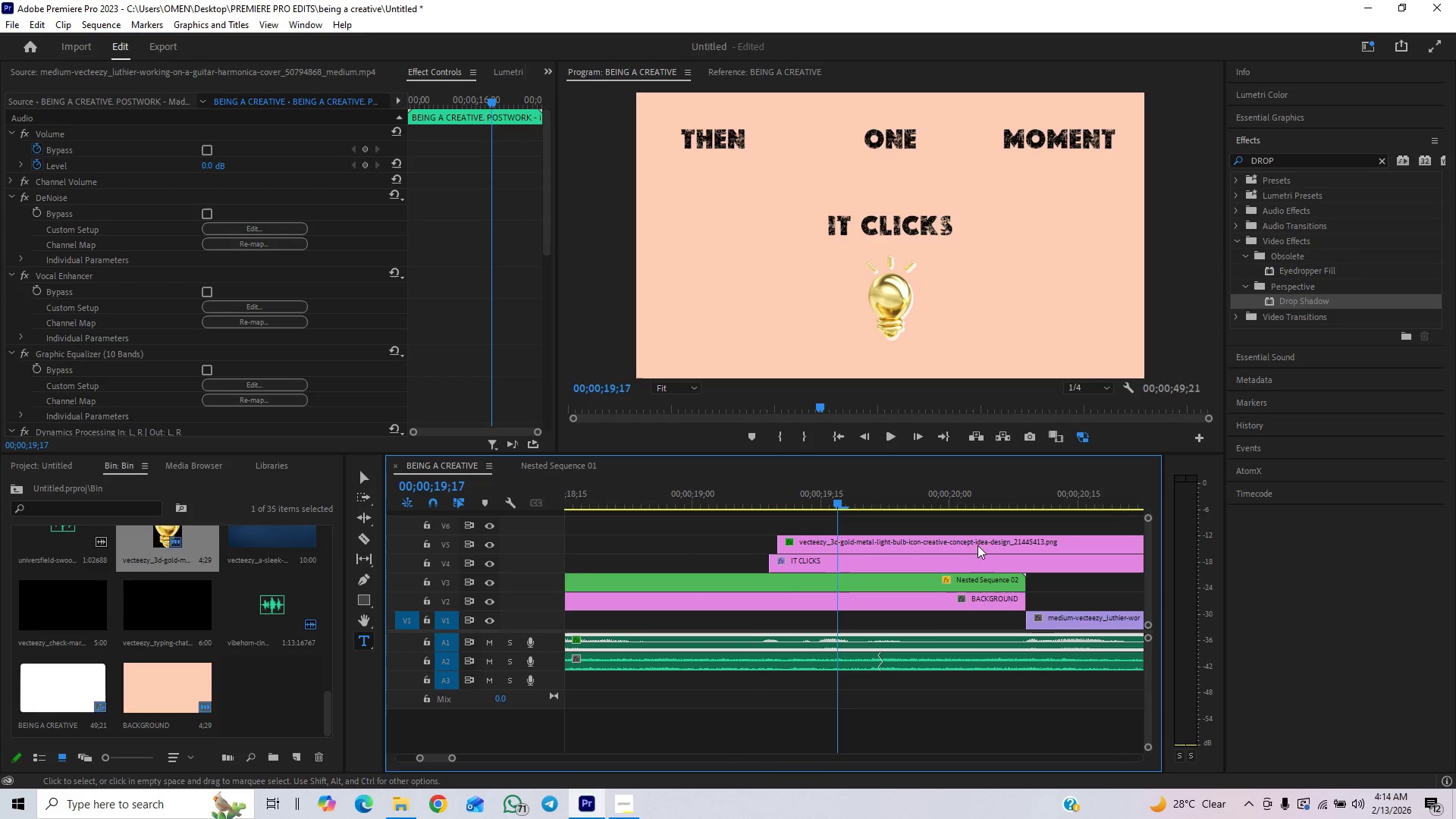 
left_click([897, 562])
 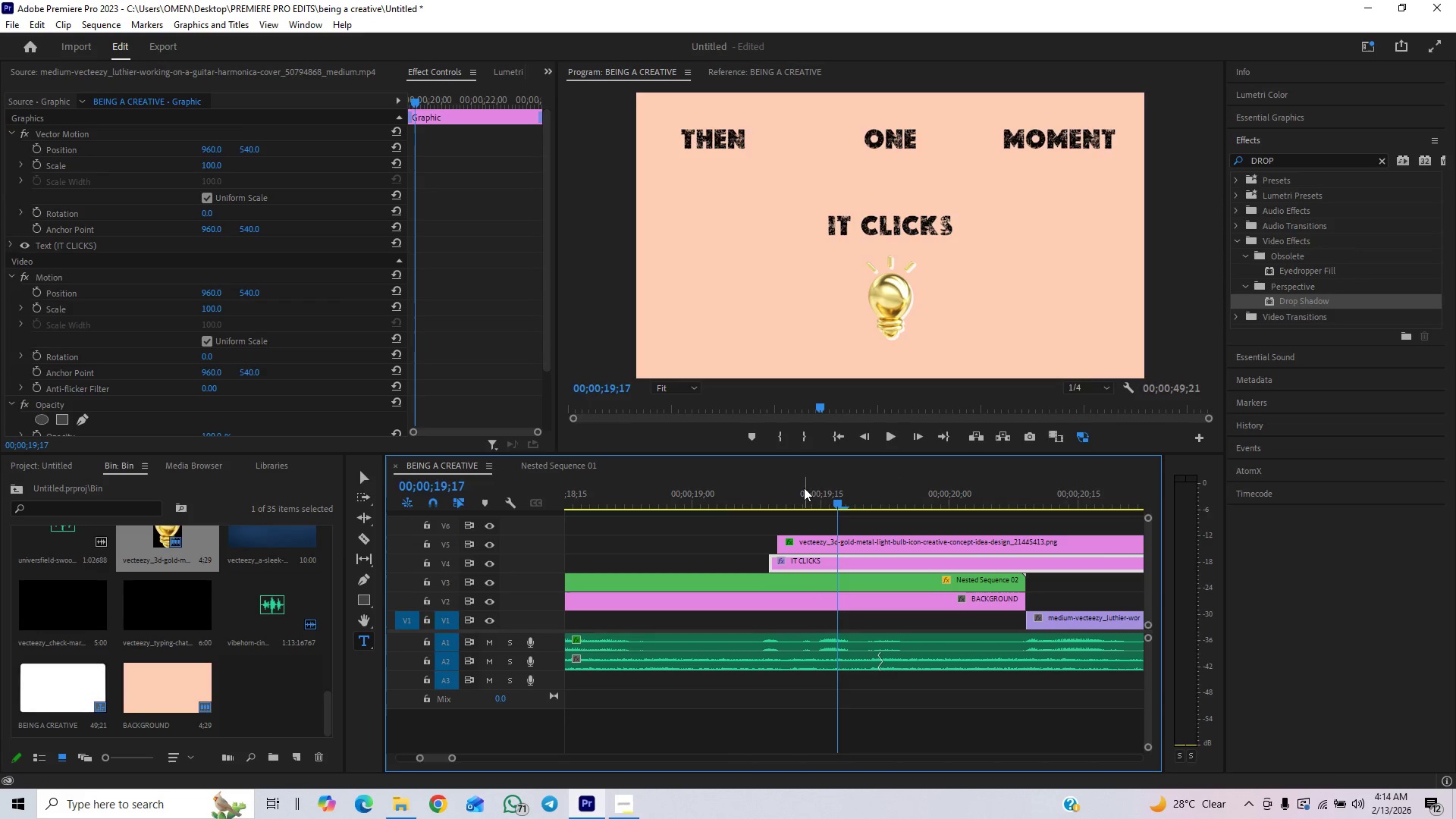 
left_click_drag(start_coordinate=[802, 500], to_coordinate=[791, 508])
 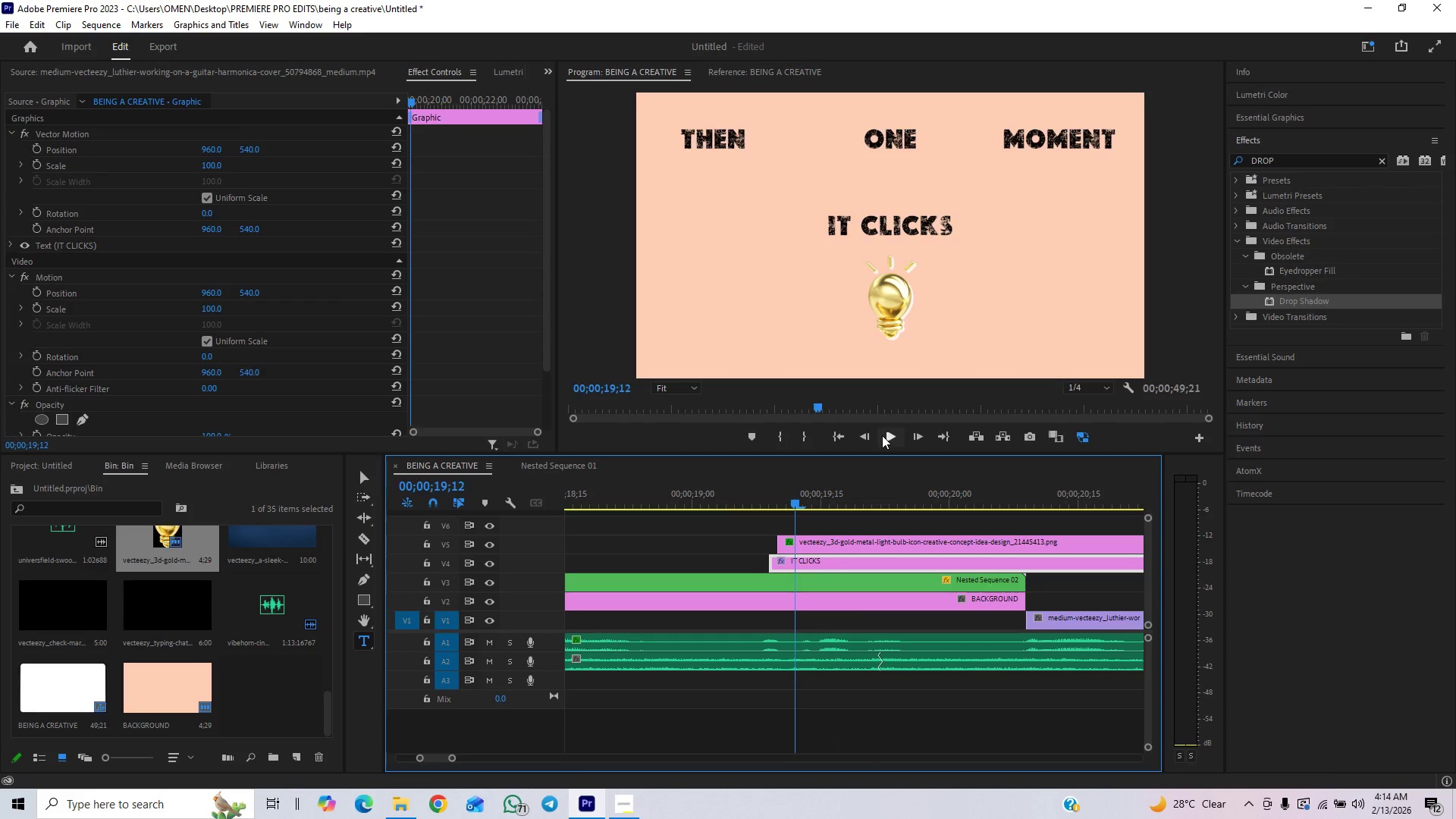 
double_click([882, 435])
 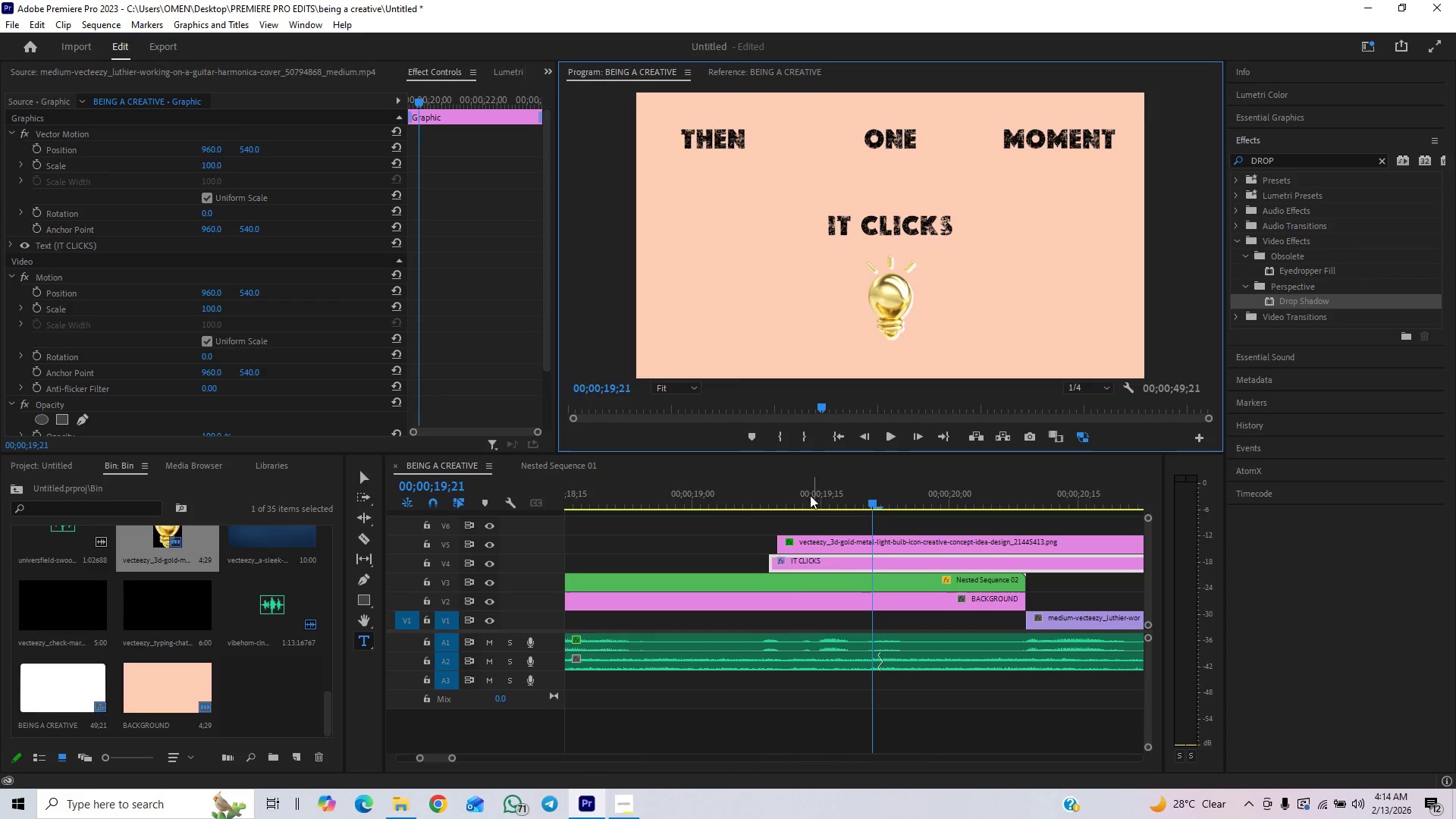 
left_click_drag(start_coordinate=[803, 504], to_coordinate=[802, 513])
 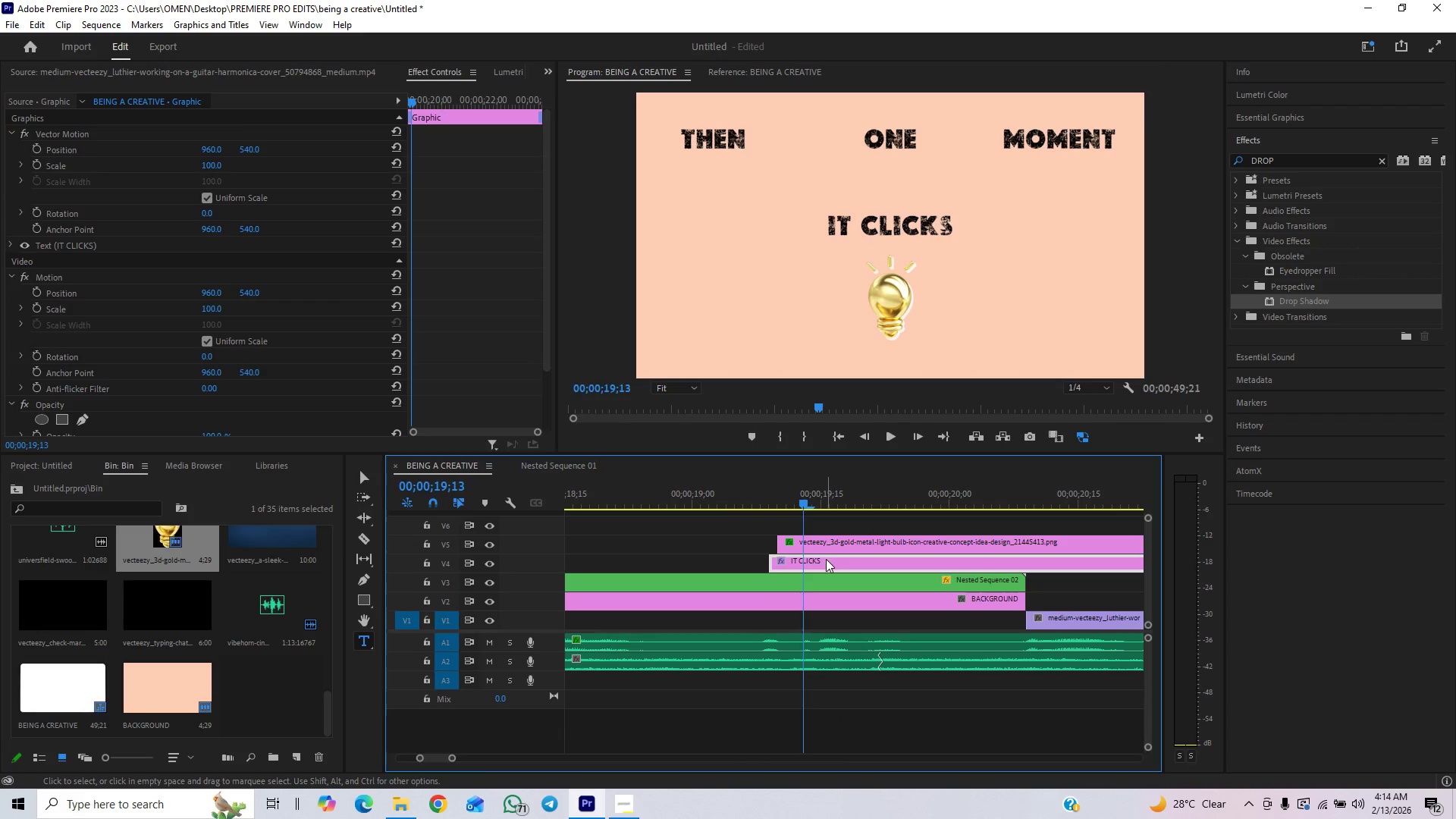 
left_click([826, 559])
 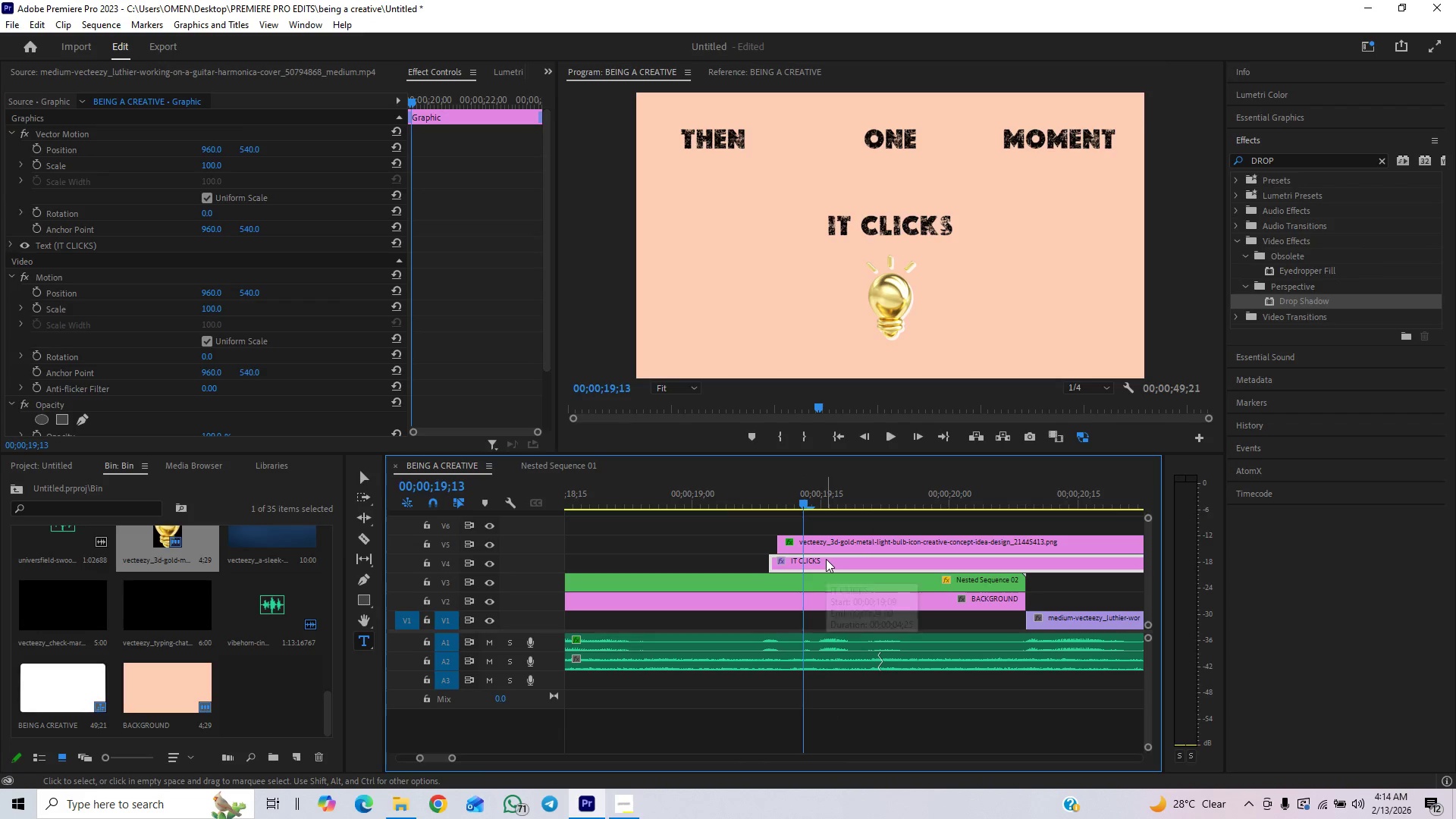 
hold_key(key=AltLeft, duration=1.5)
left_click_drag(start_coordinate=[826, 559], to_coordinate=[831, 527])
 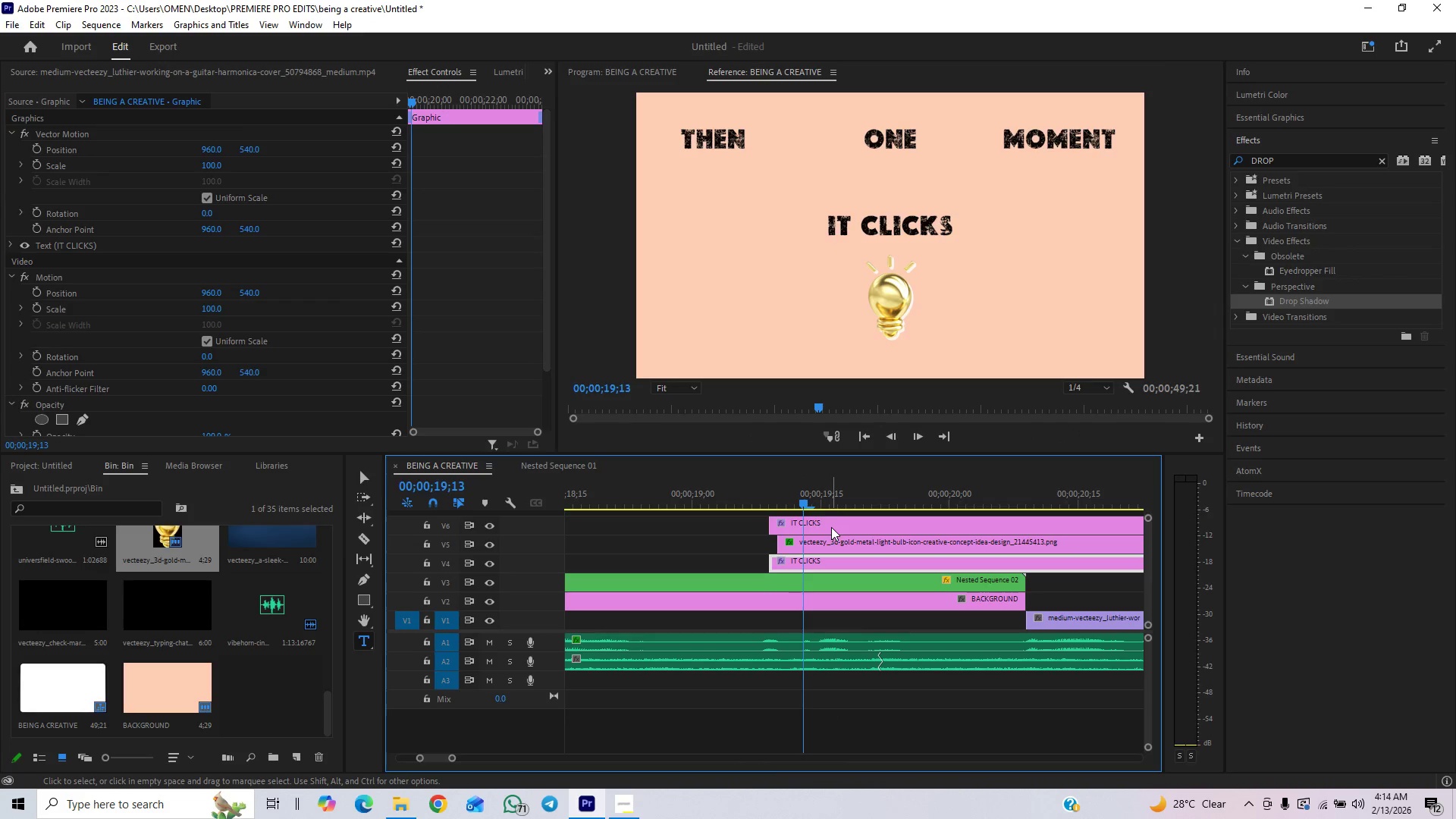 
key(Alt+AltLeft)
 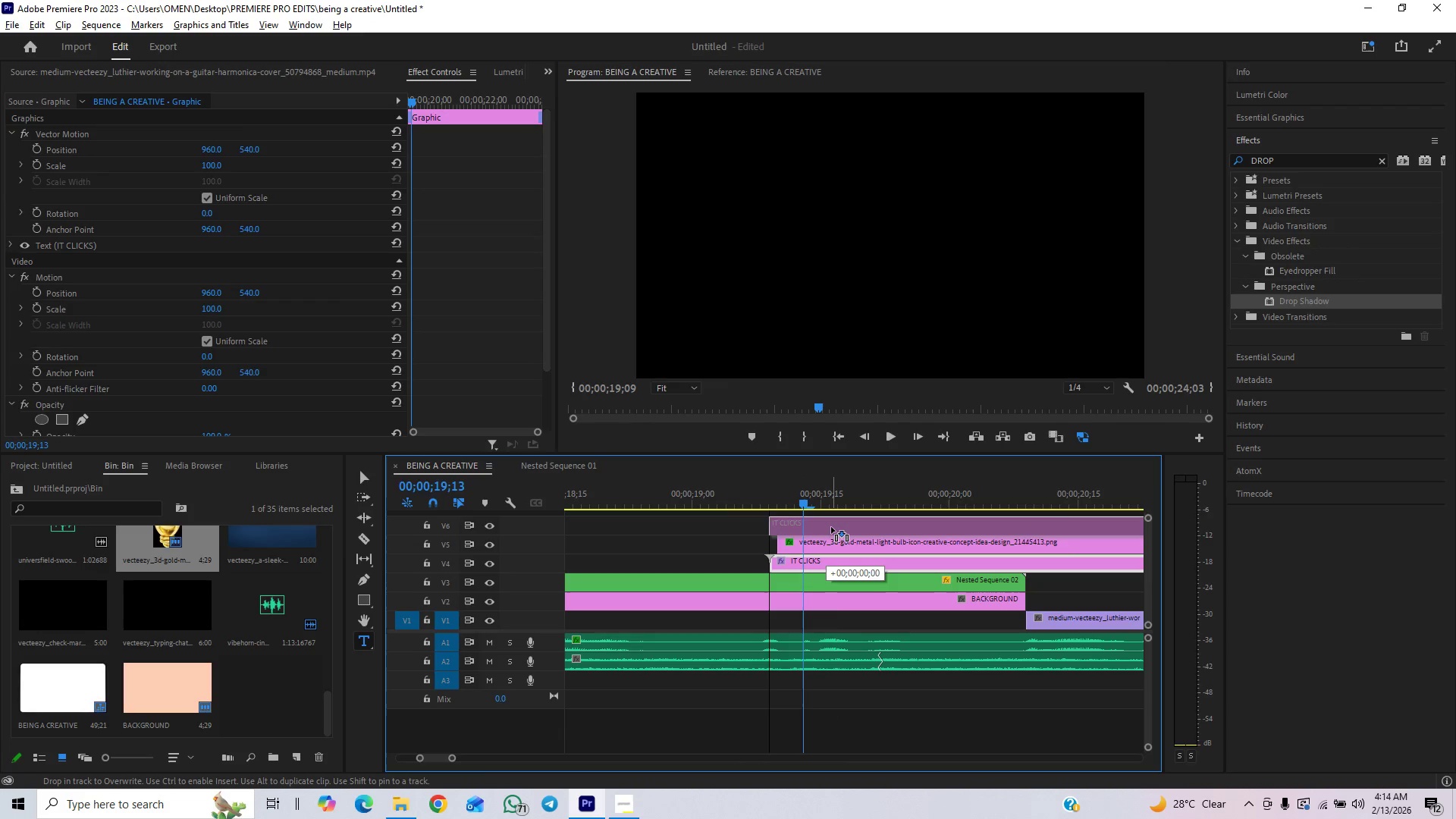 
key(Alt+AltLeft)
 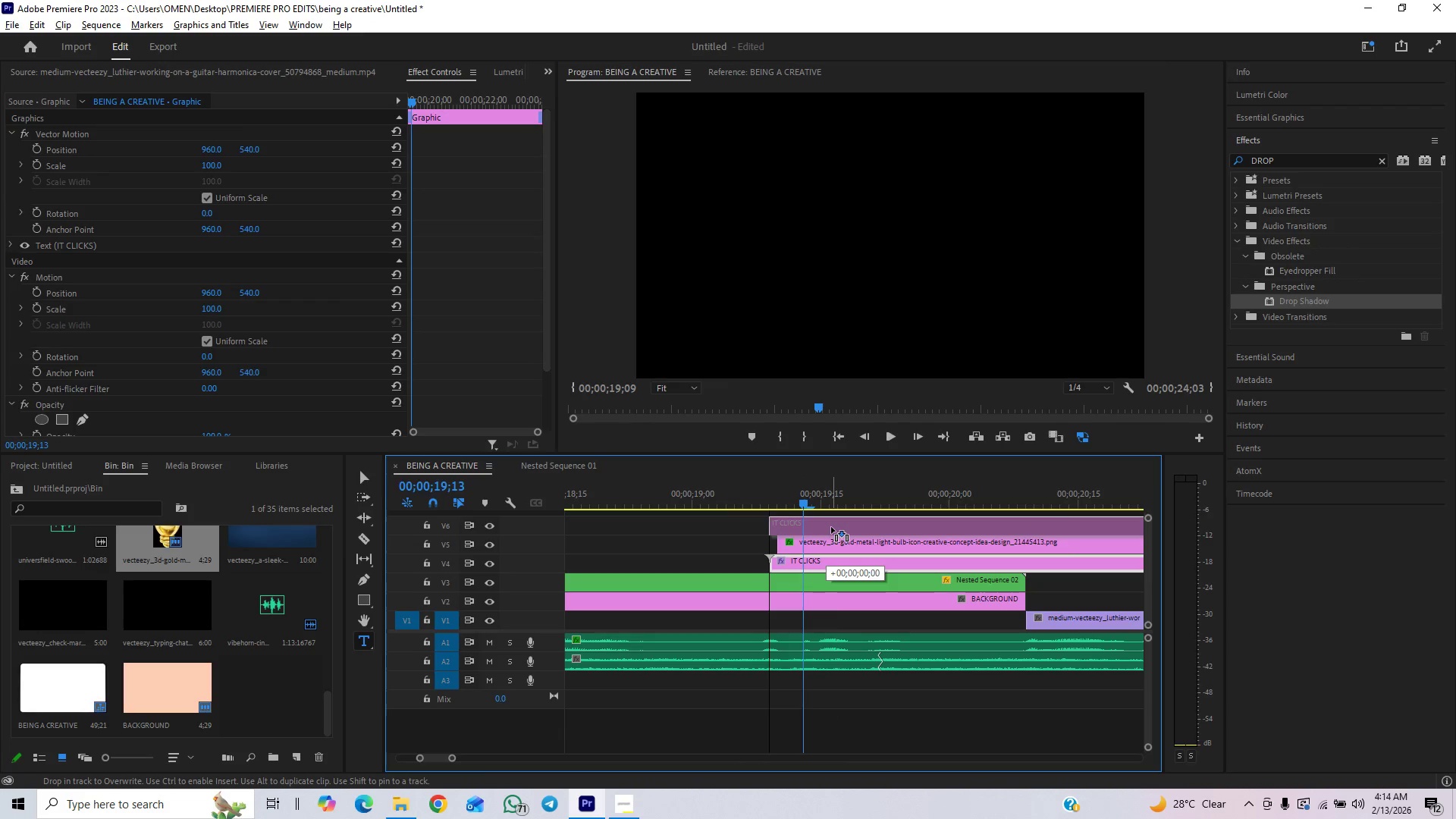 
key(Alt+AltLeft)
 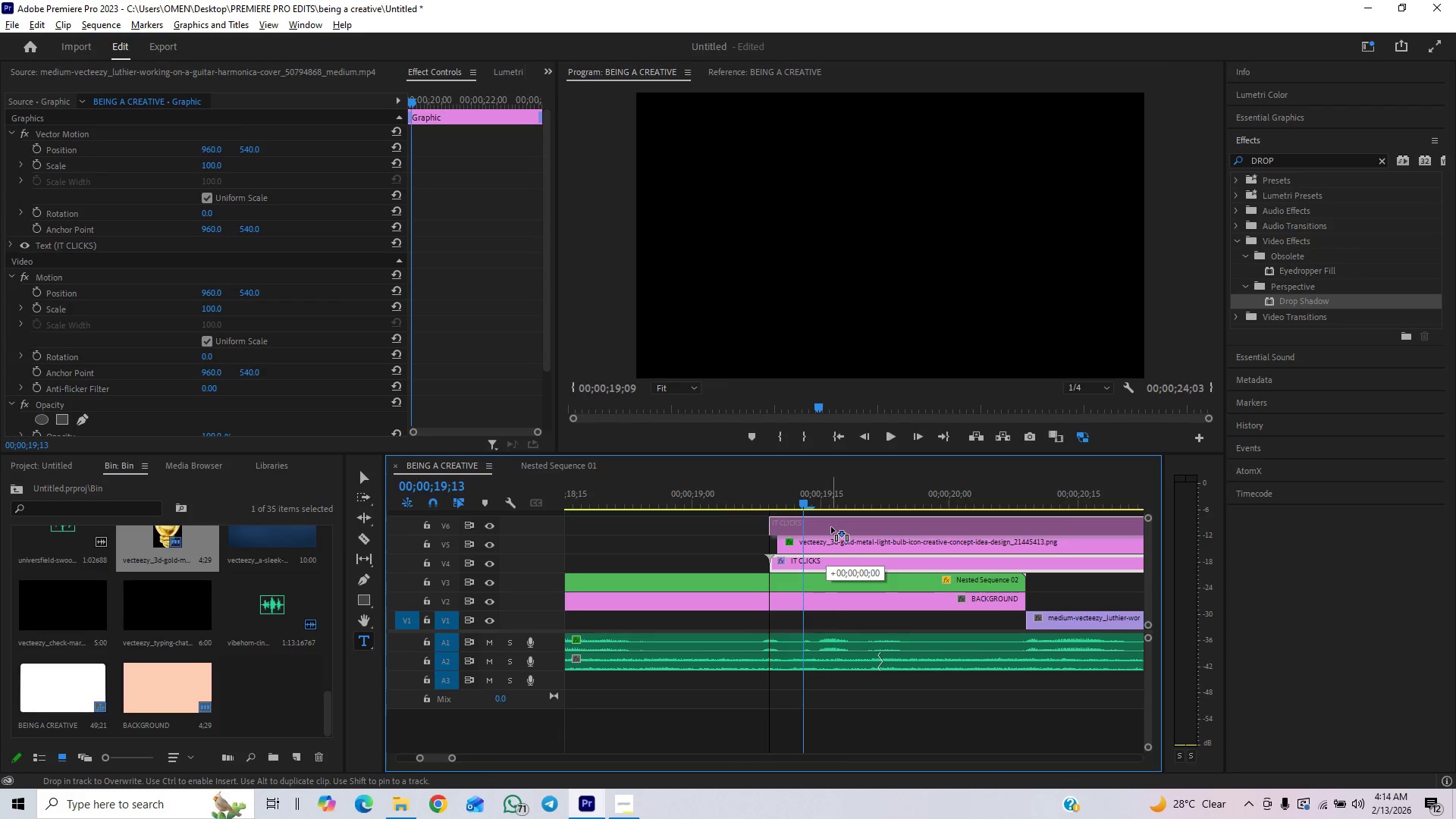 
key(Alt+AltLeft)
 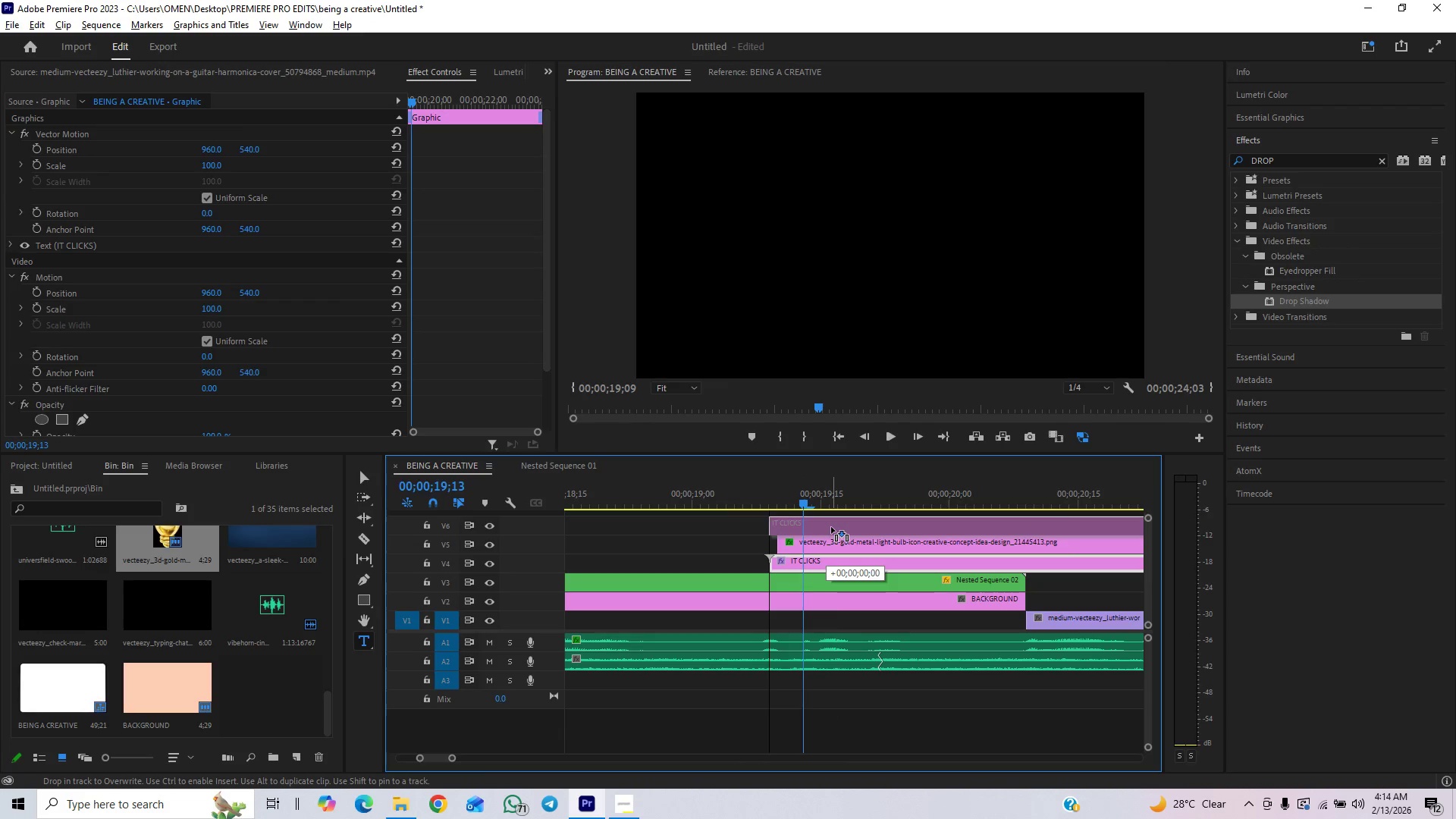 
key(Alt+AltLeft)
 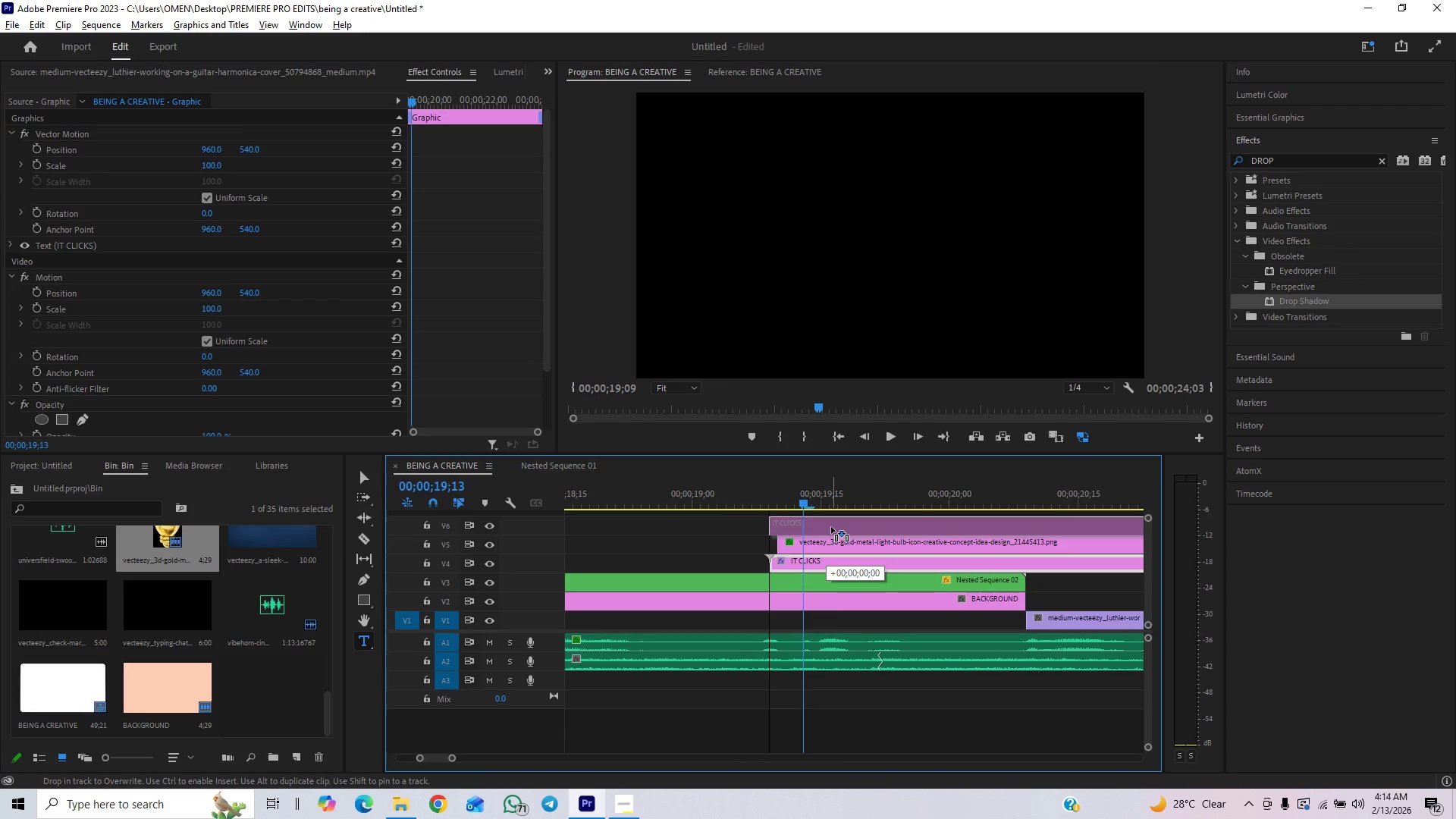 
key(Alt+AltLeft)
 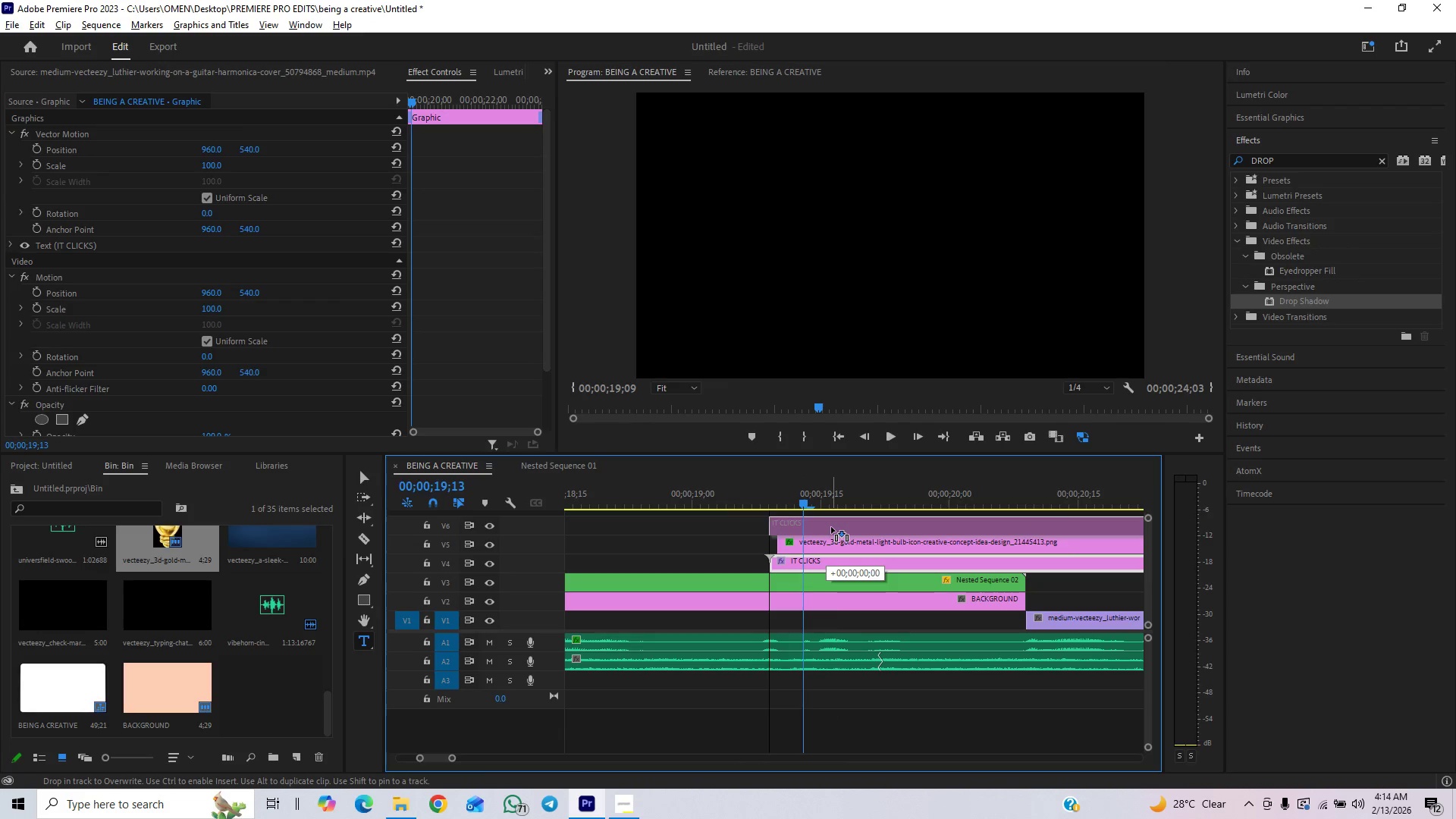 
key(Alt+AltLeft)
 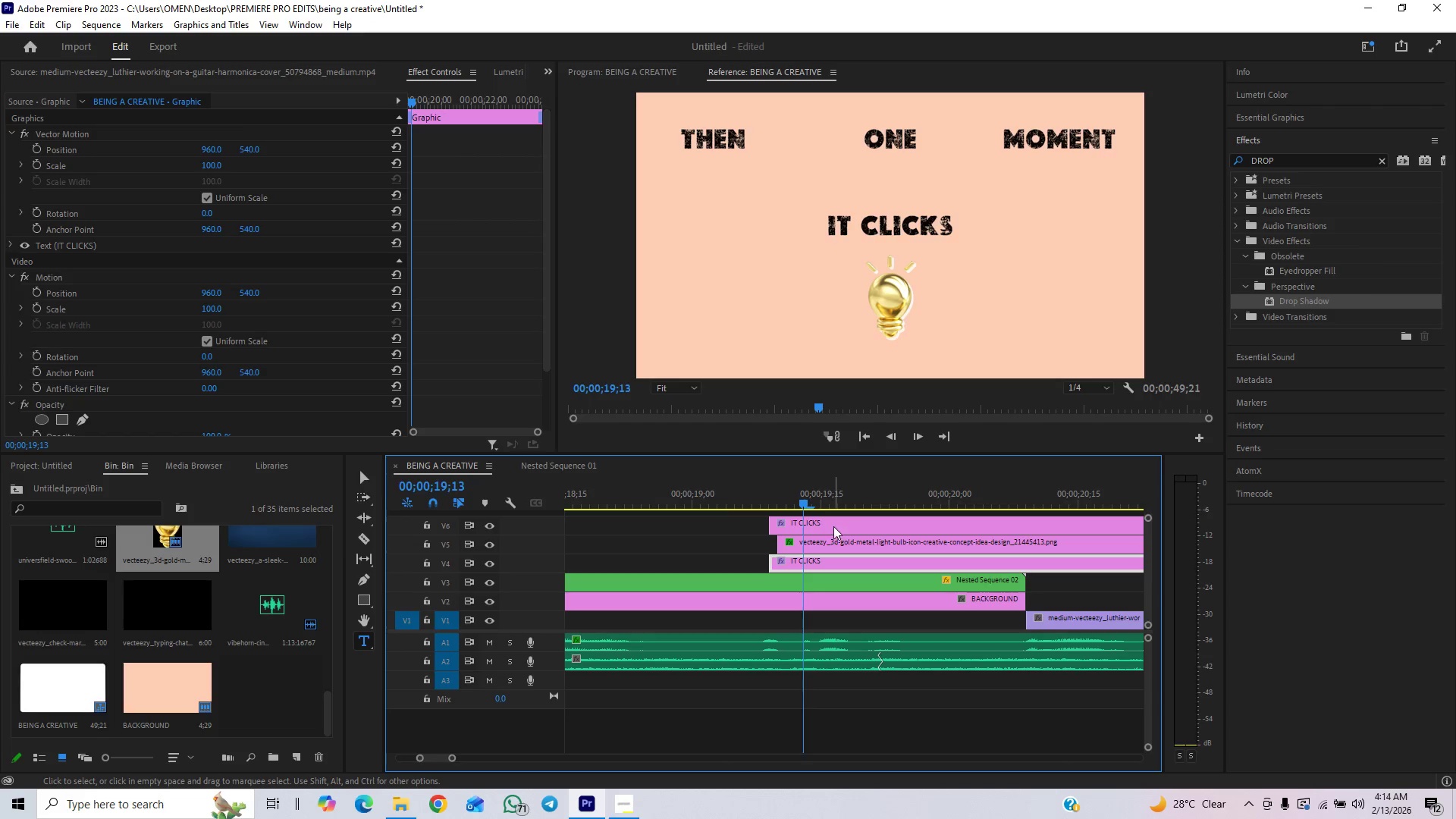 
left_click([832, 529])
 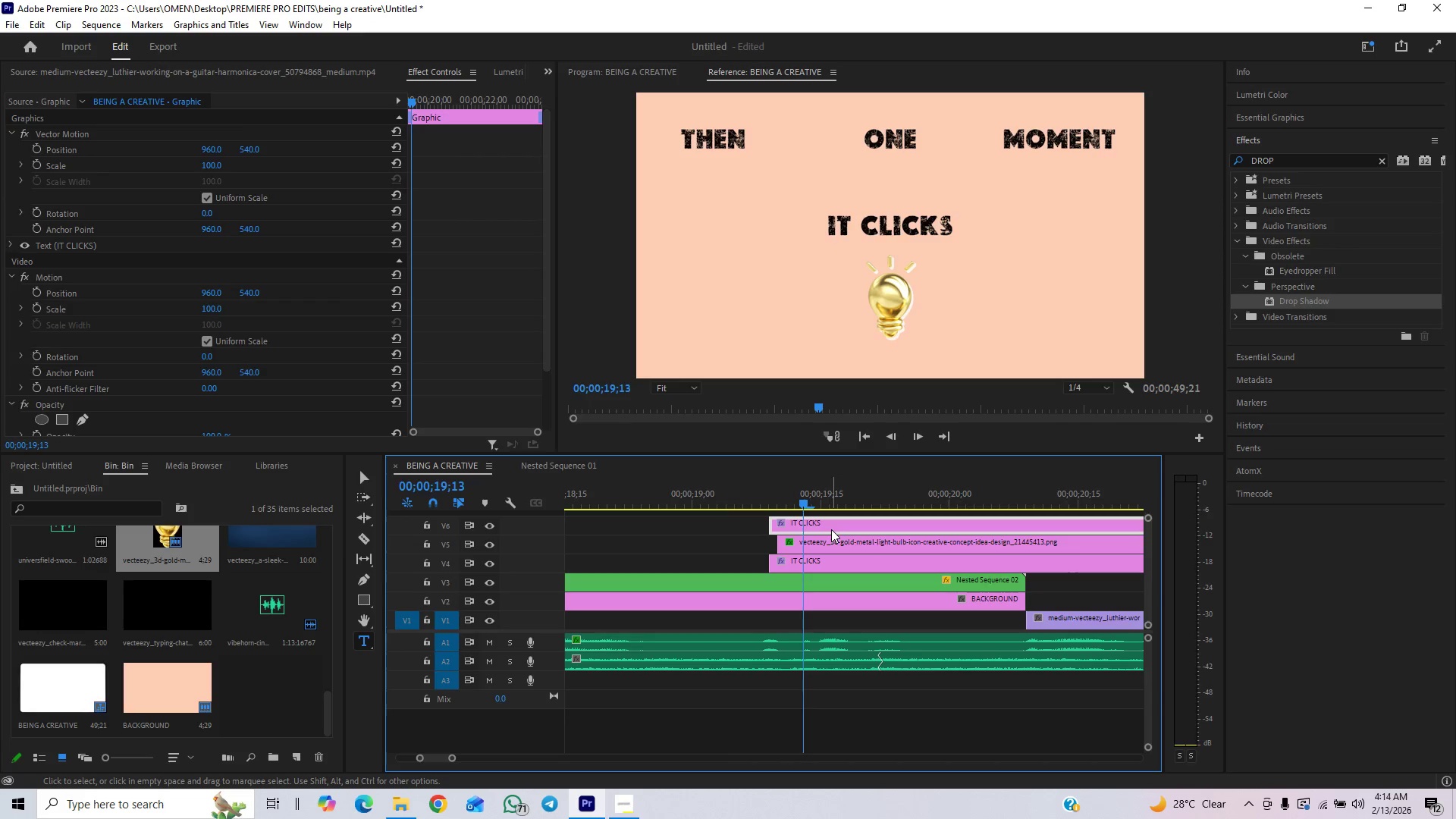 
double_click([831, 529])
 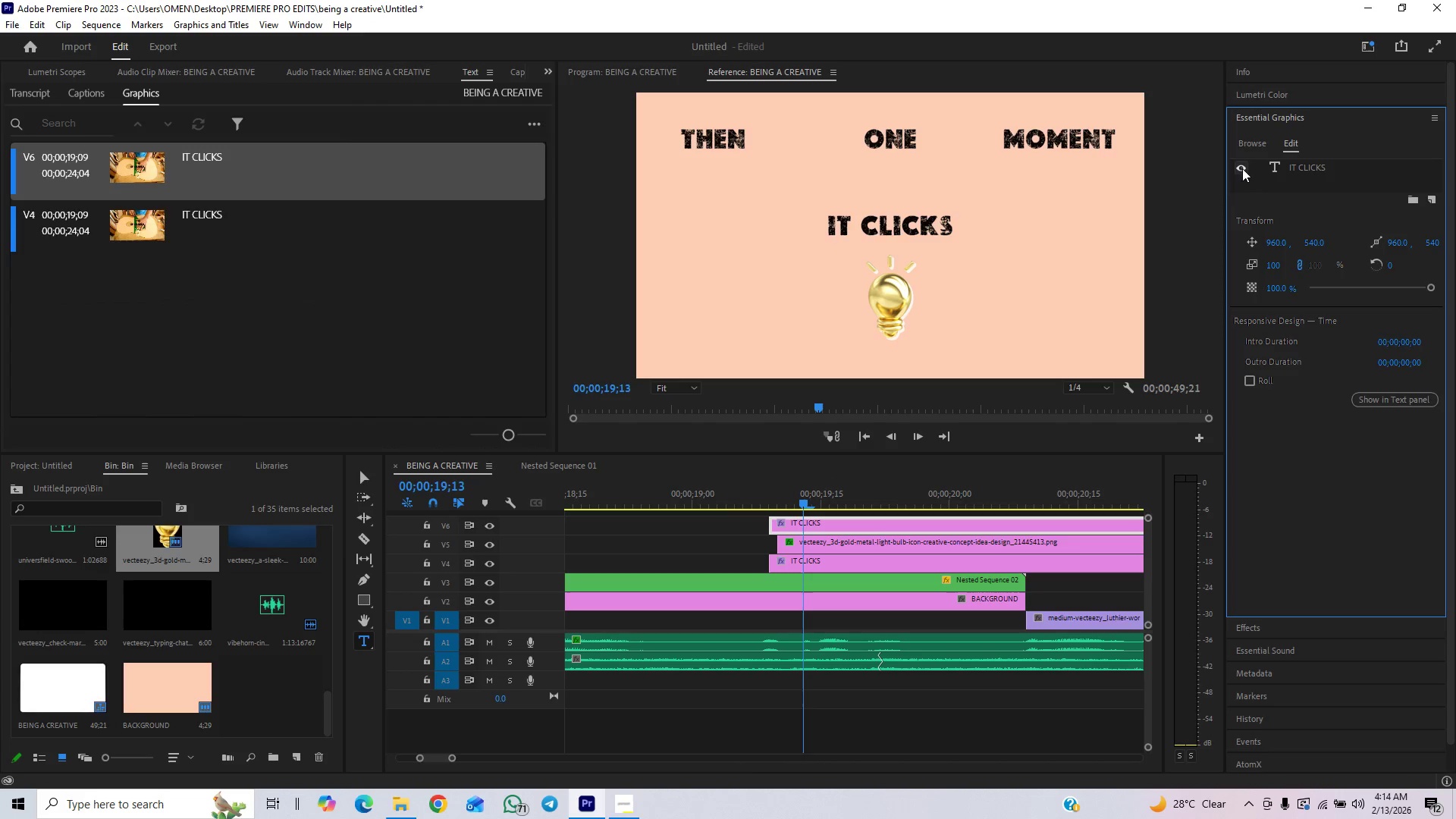 
wait(5.78)
 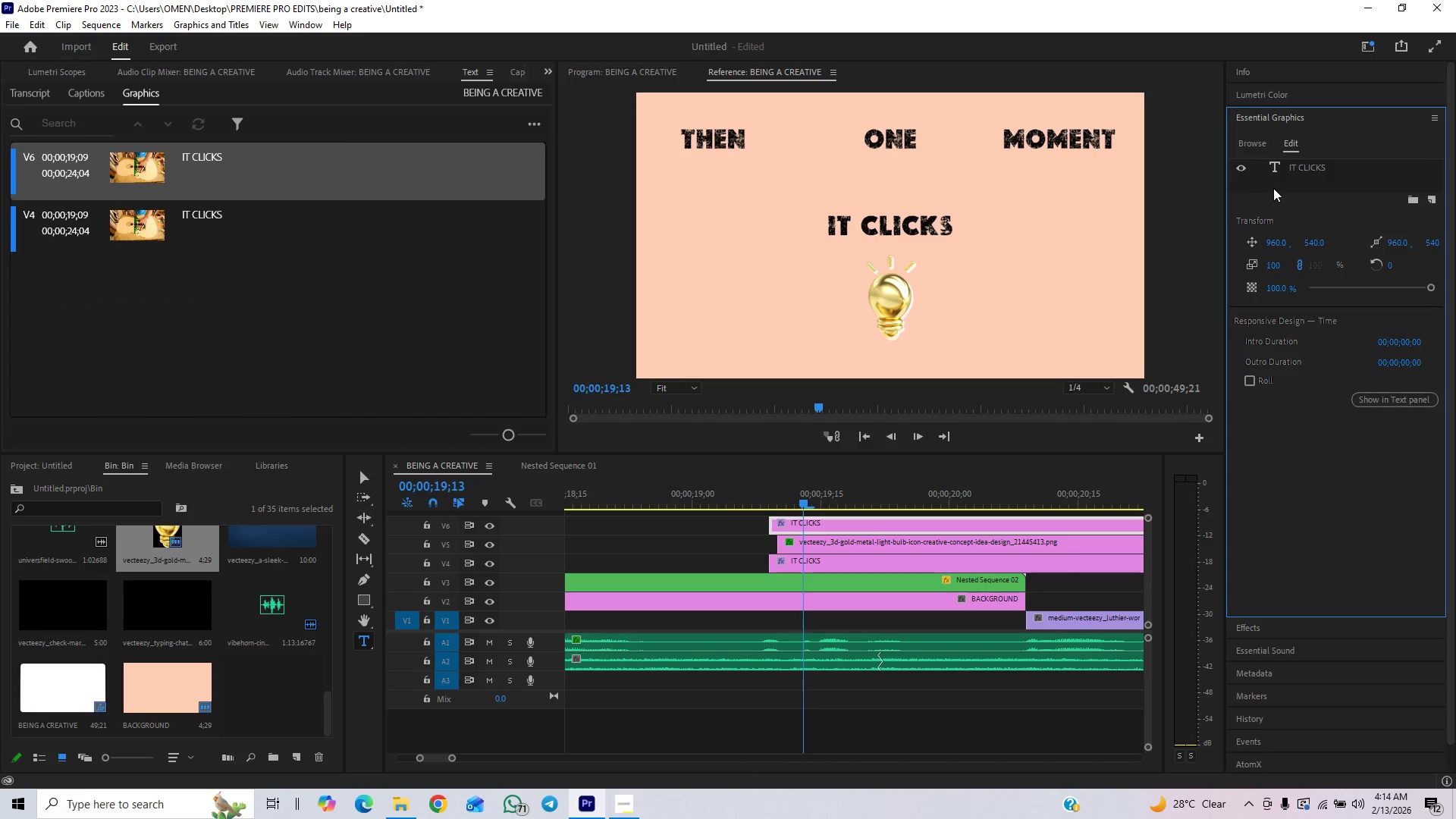 
left_click([1290, 117])
 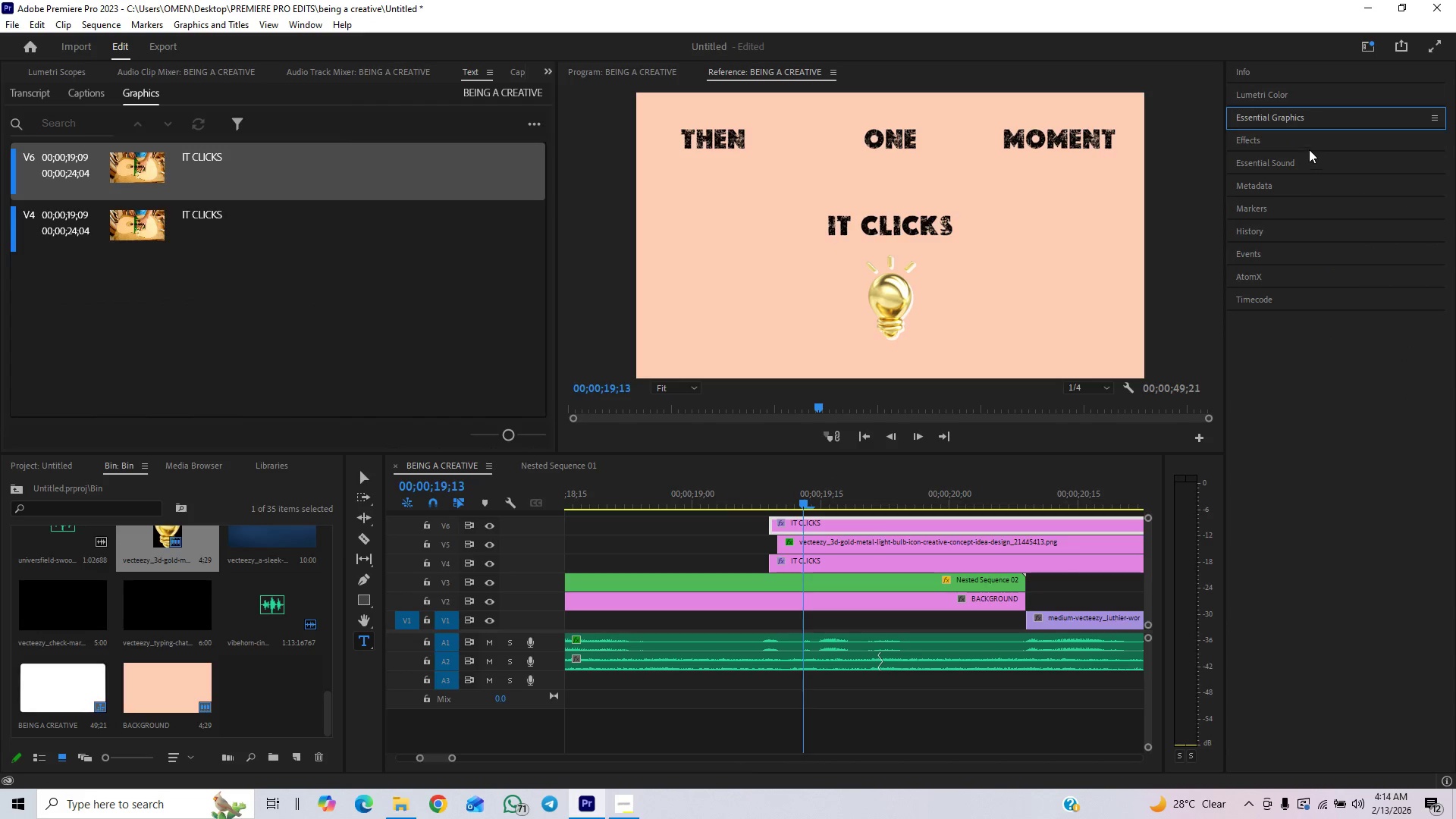 
left_click([1270, 137])
 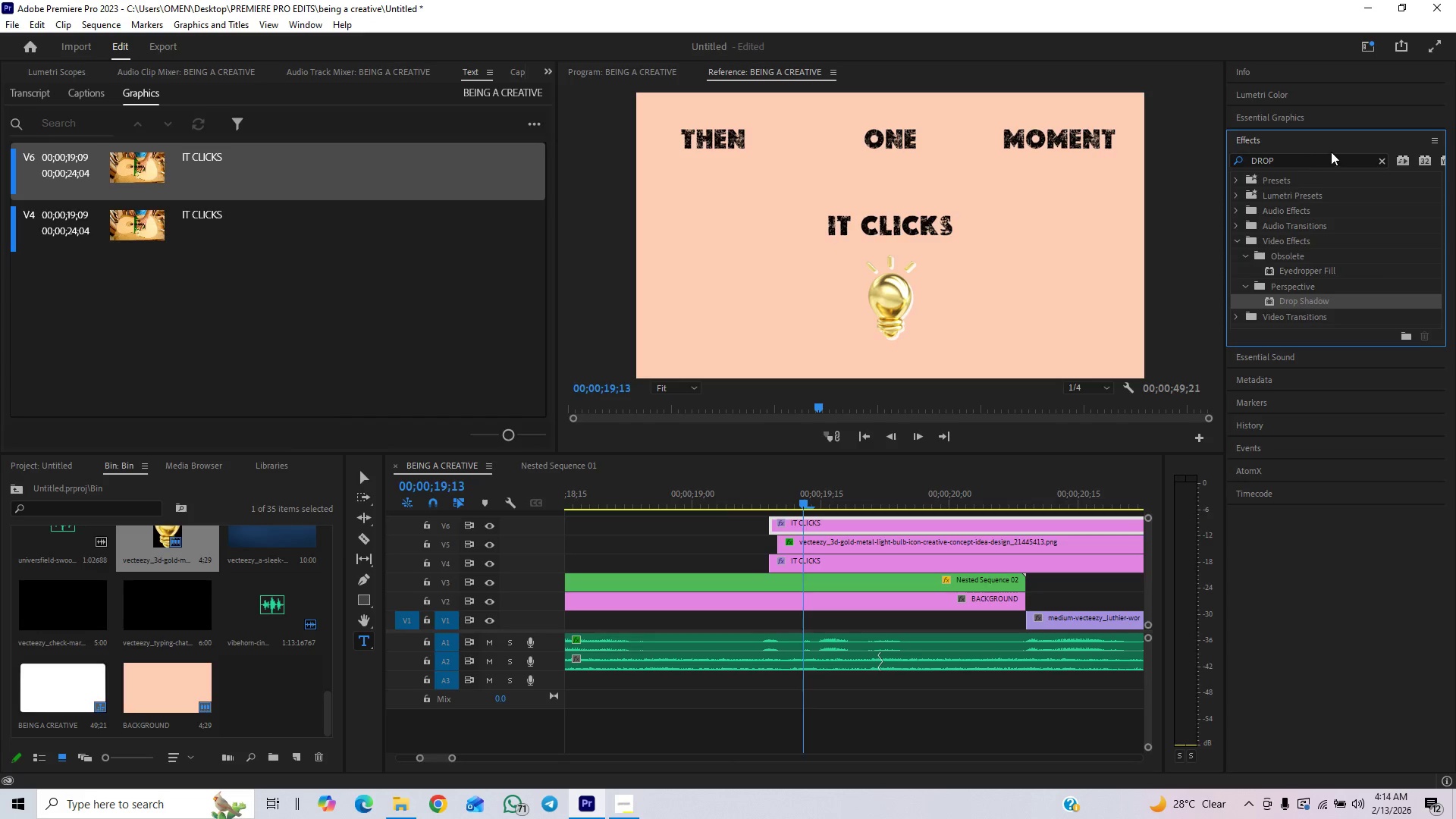 
left_click_drag(start_coordinate=[1323, 166], to_coordinate=[1311, 167])
 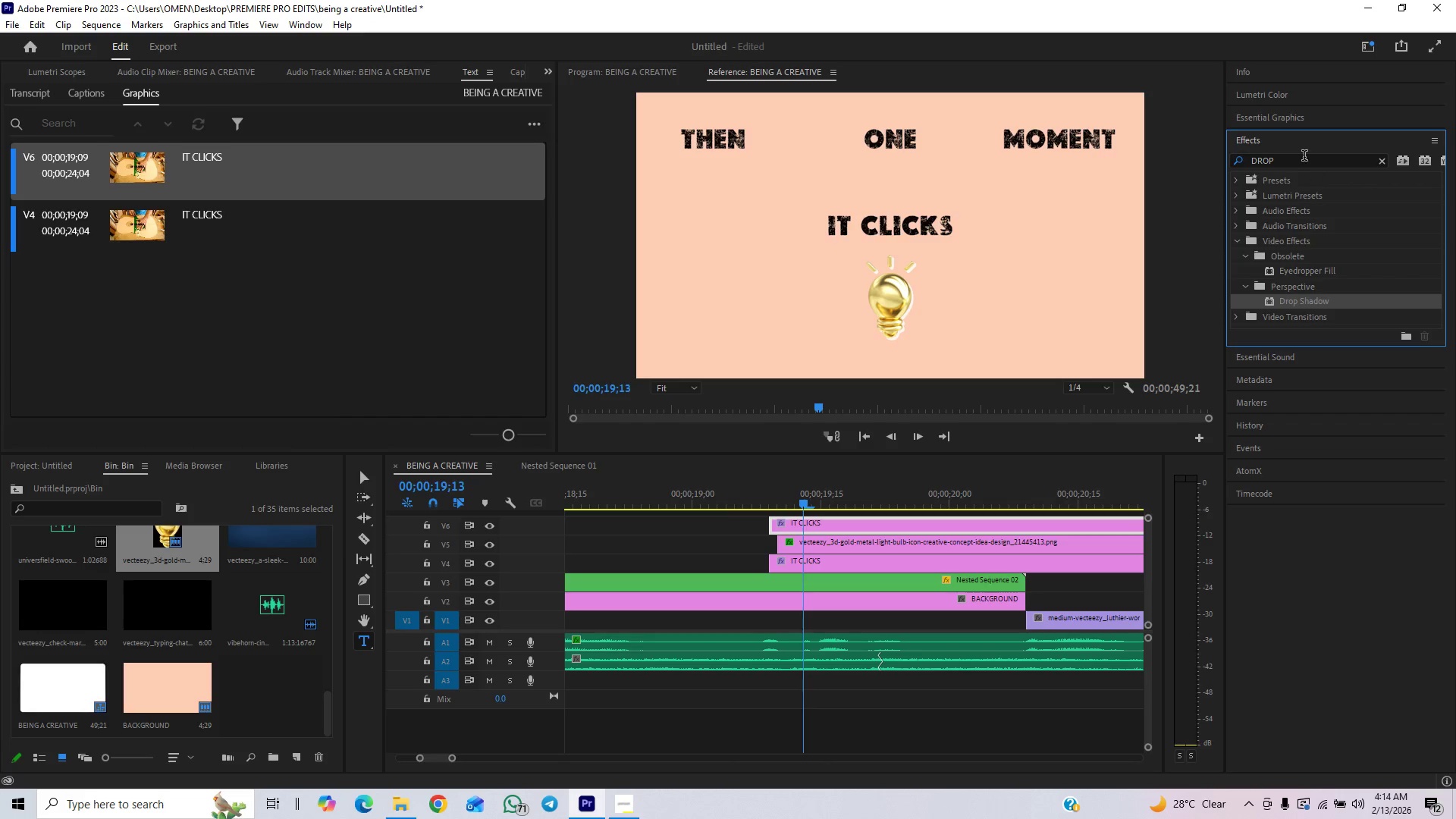 
left_click_drag(start_coordinate=[1303, 157], to_coordinate=[1173, 193])
 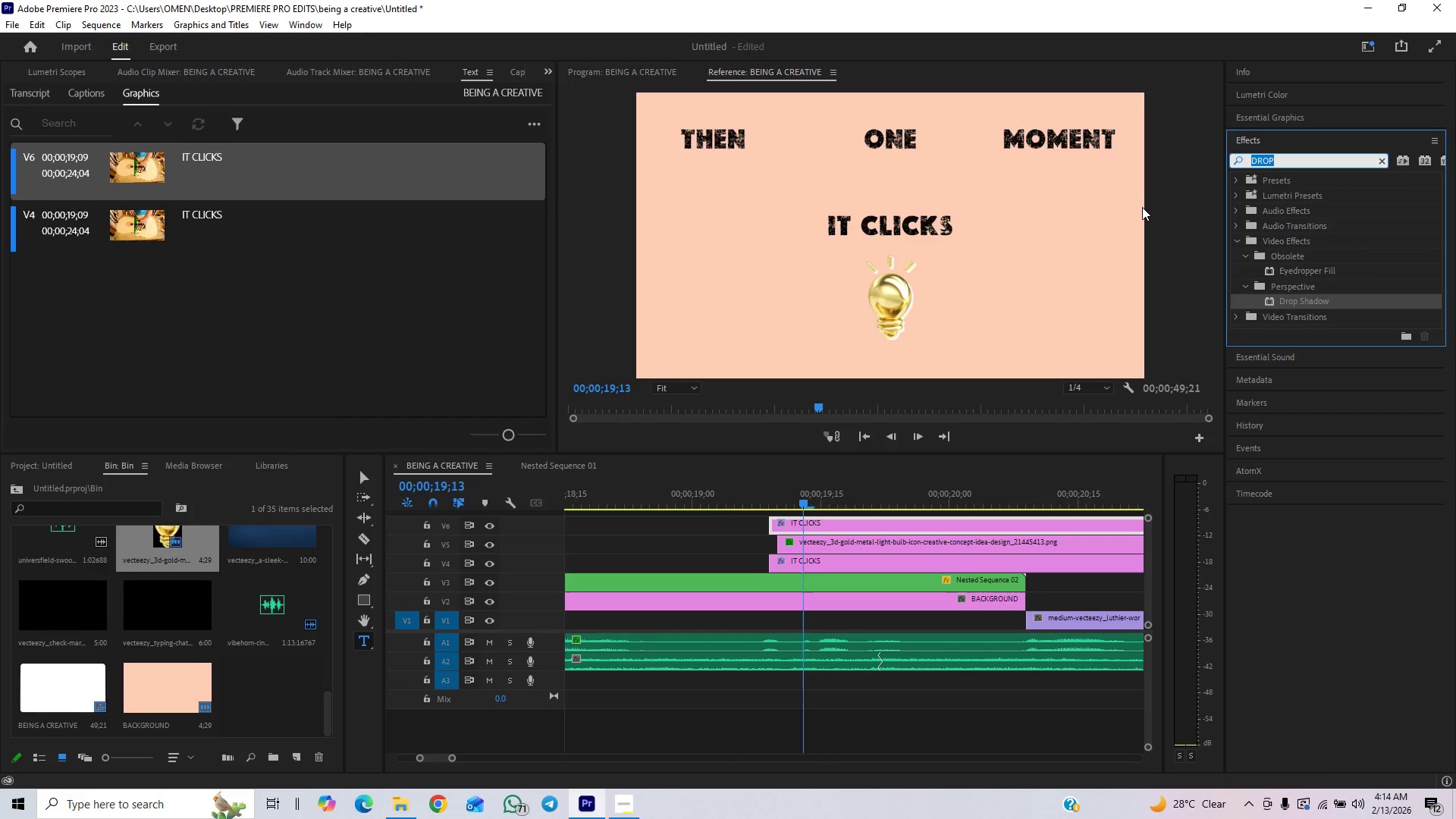 
type(C ROP)
 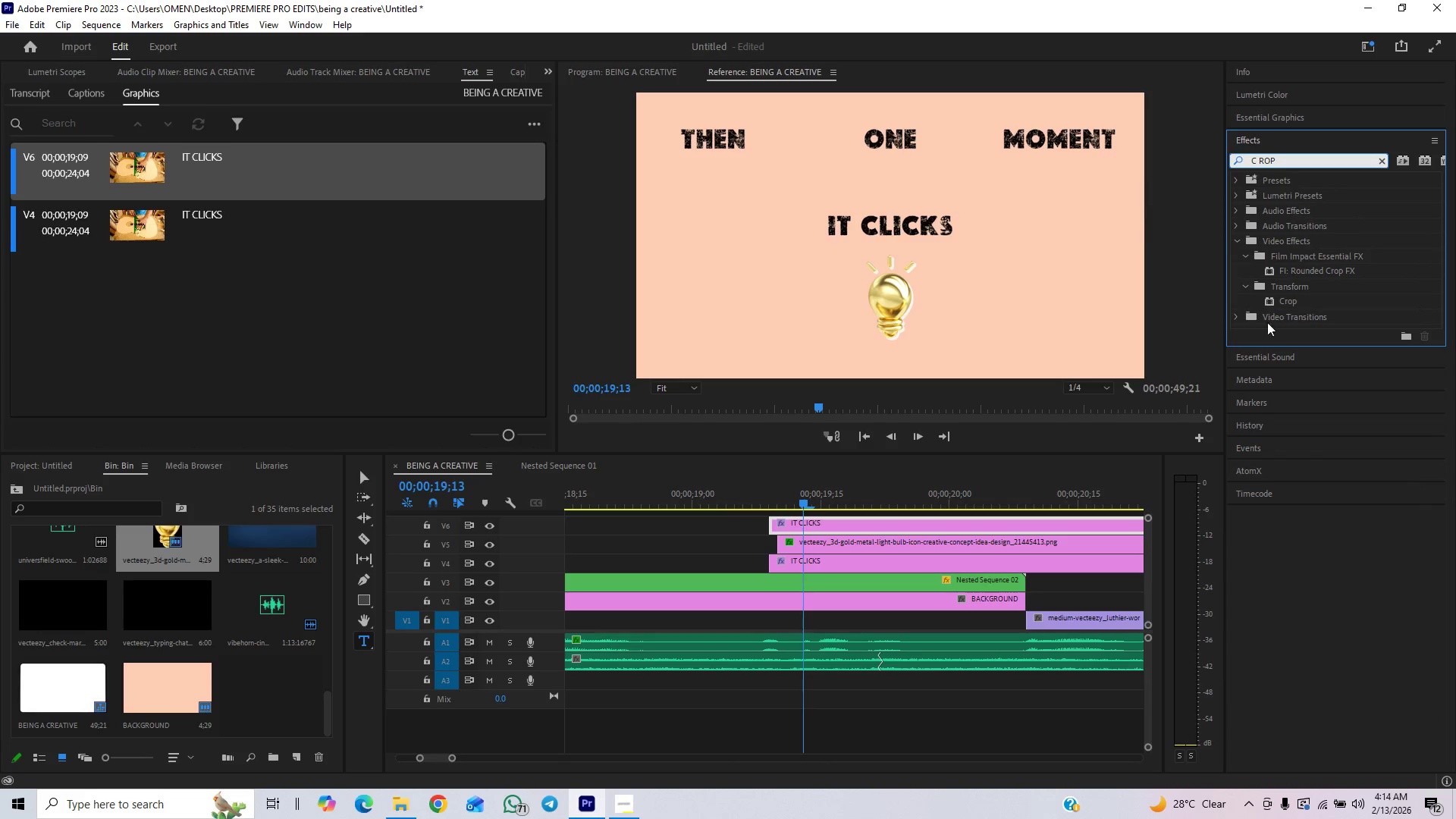 
left_click_drag(start_coordinate=[1272, 297], to_coordinate=[829, 529])
 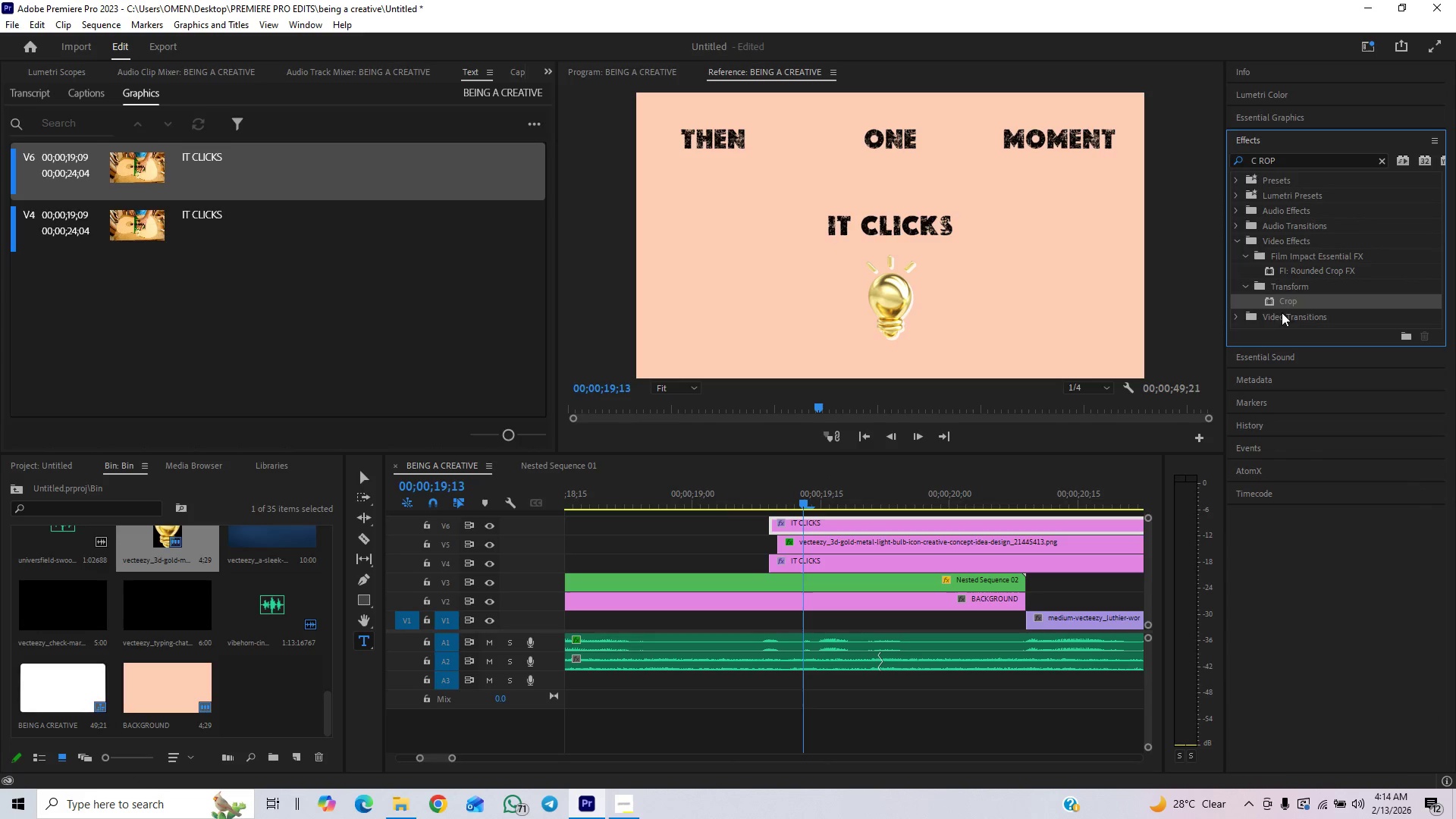 
left_click_drag(start_coordinate=[1281, 297], to_coordinate=[802, 566])
 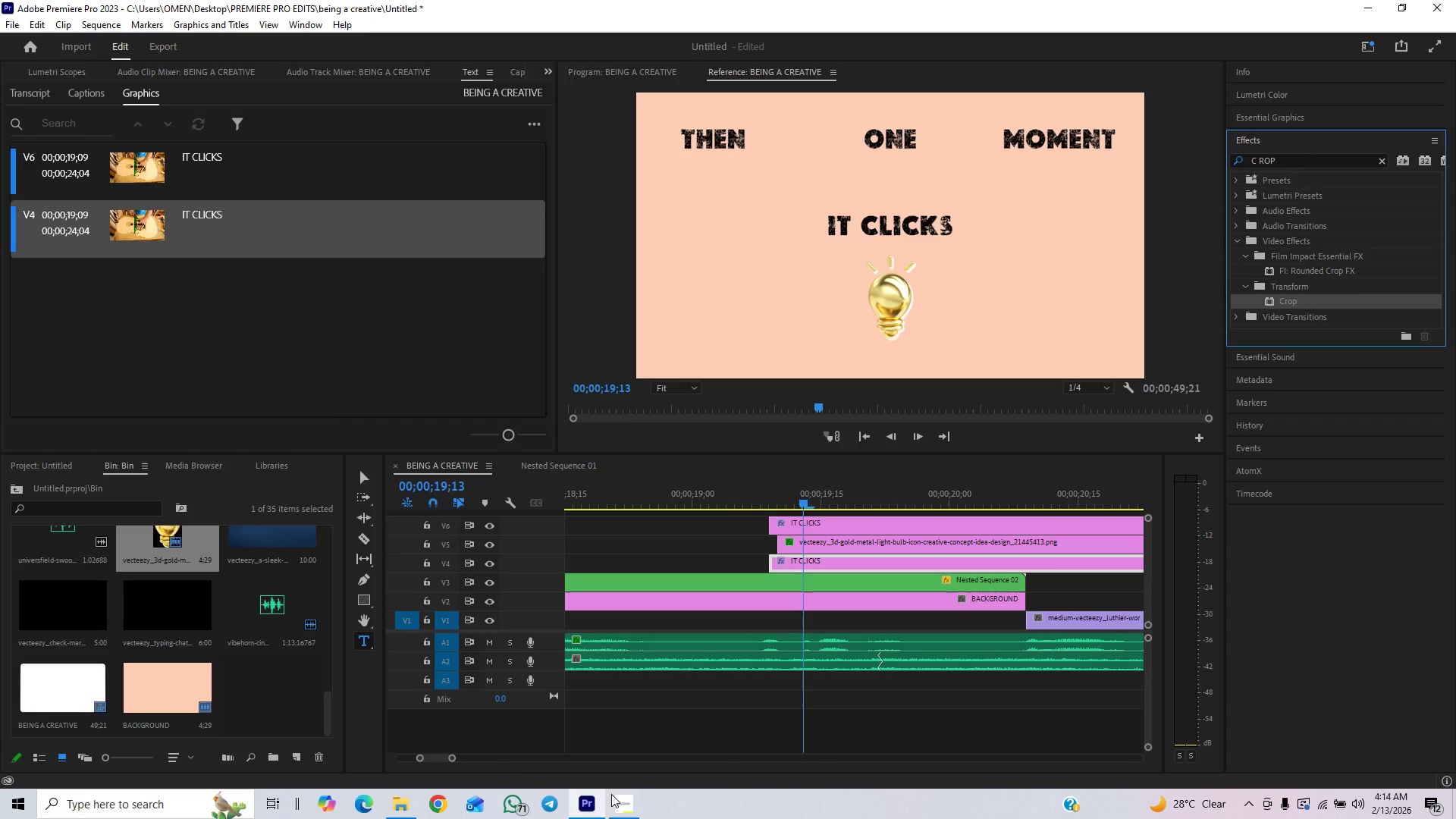 
left_click([629, 814])